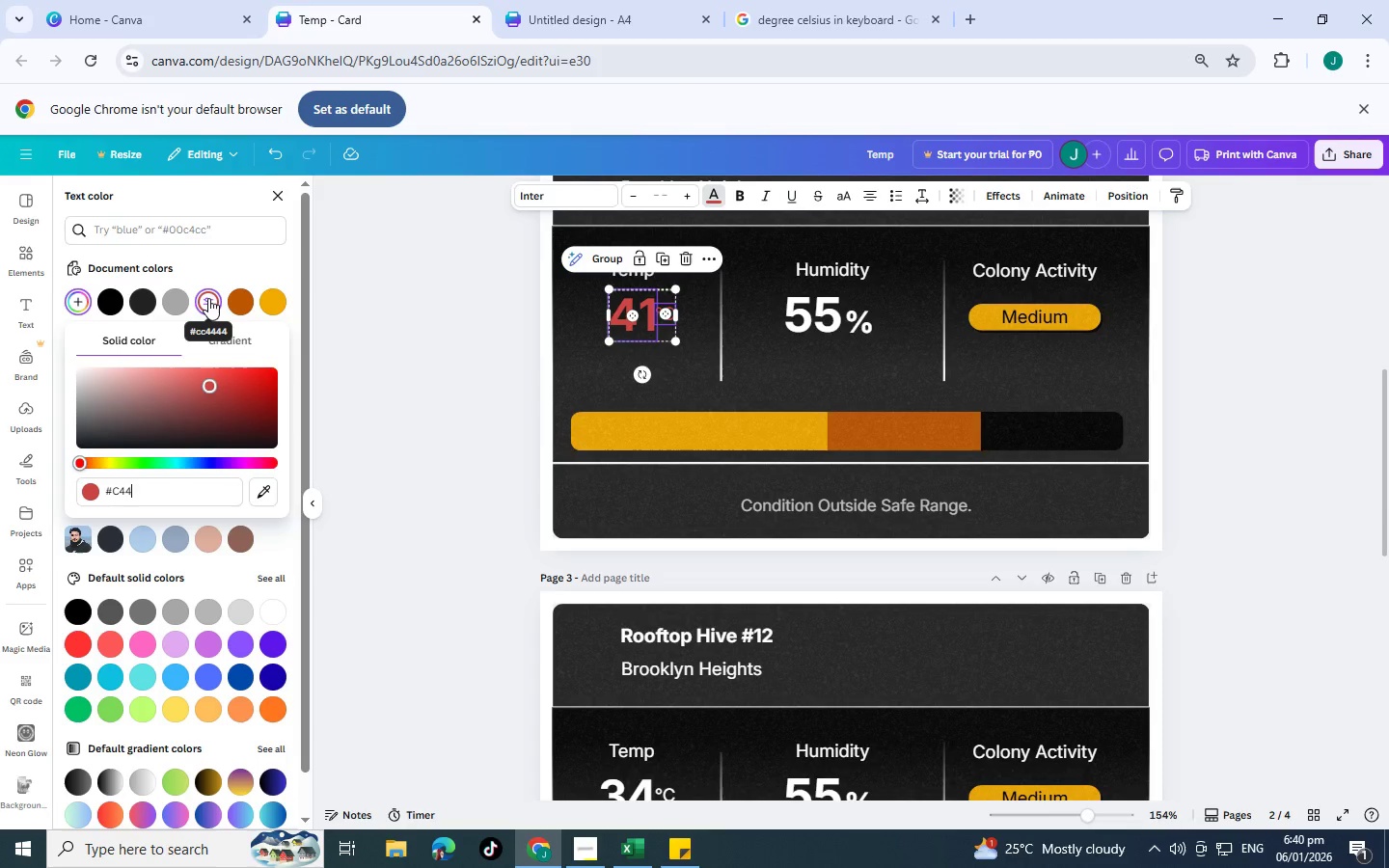 
key(Numpad5)
 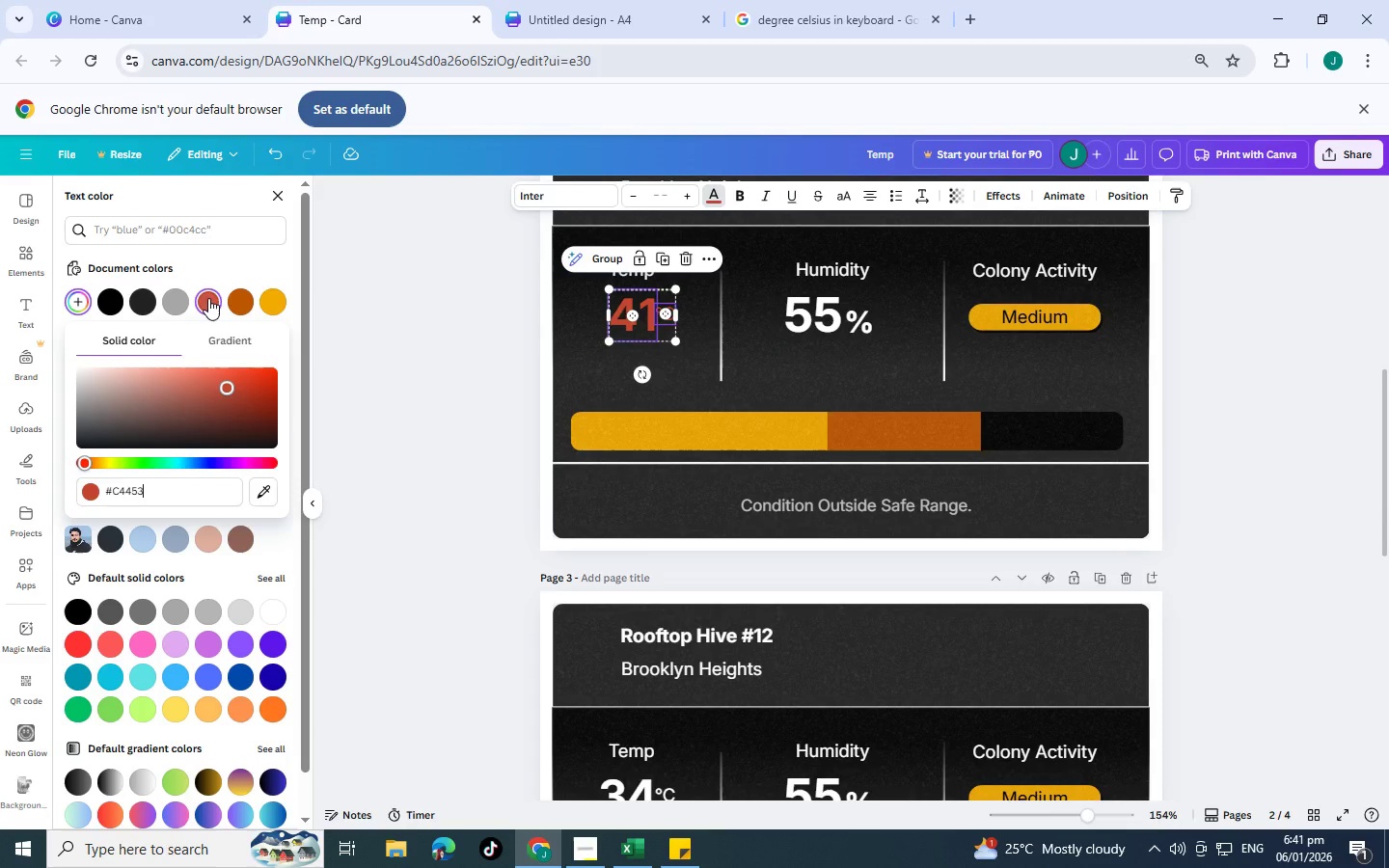 
key(Numpad3)
 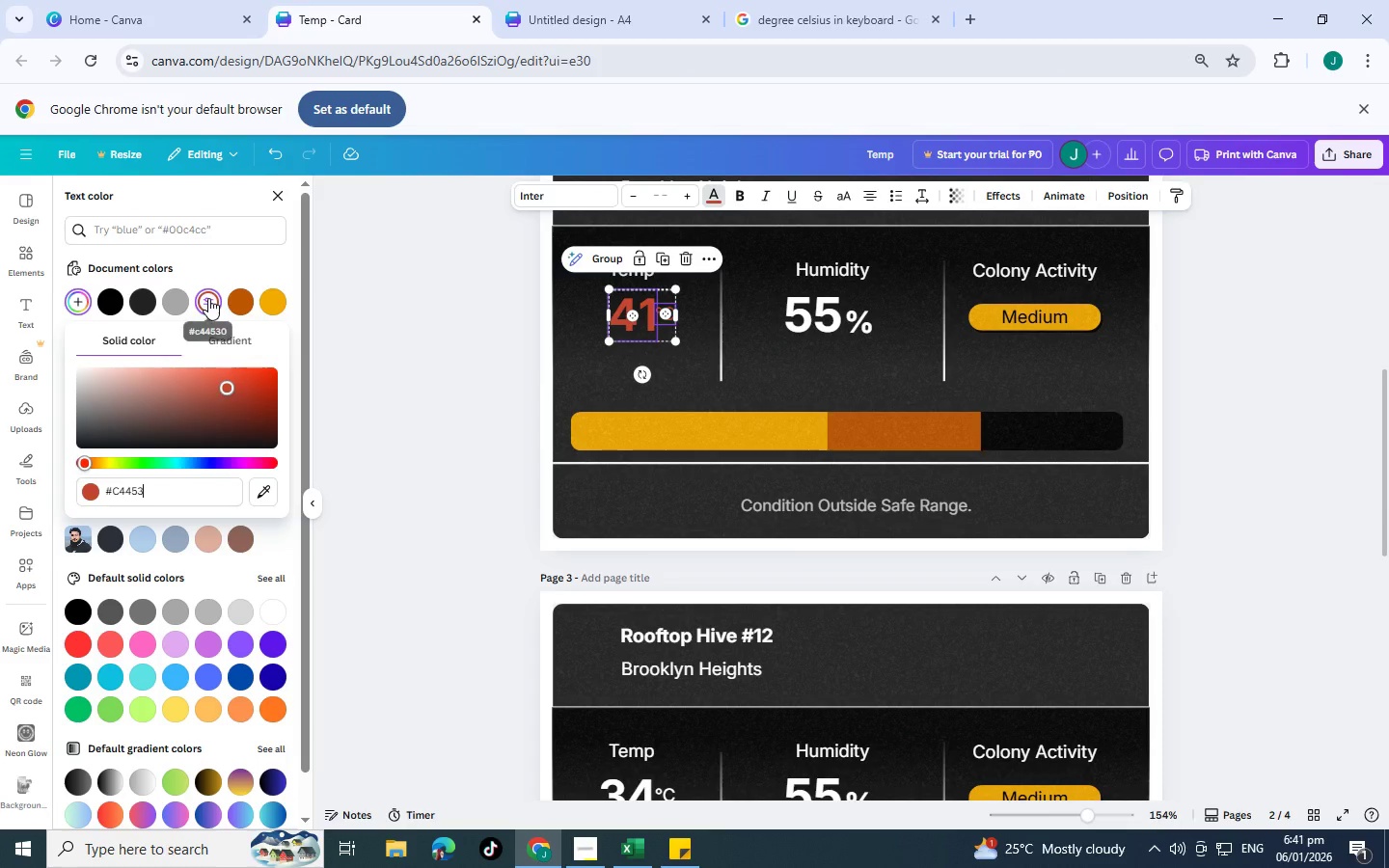 
key(Numpad6)
 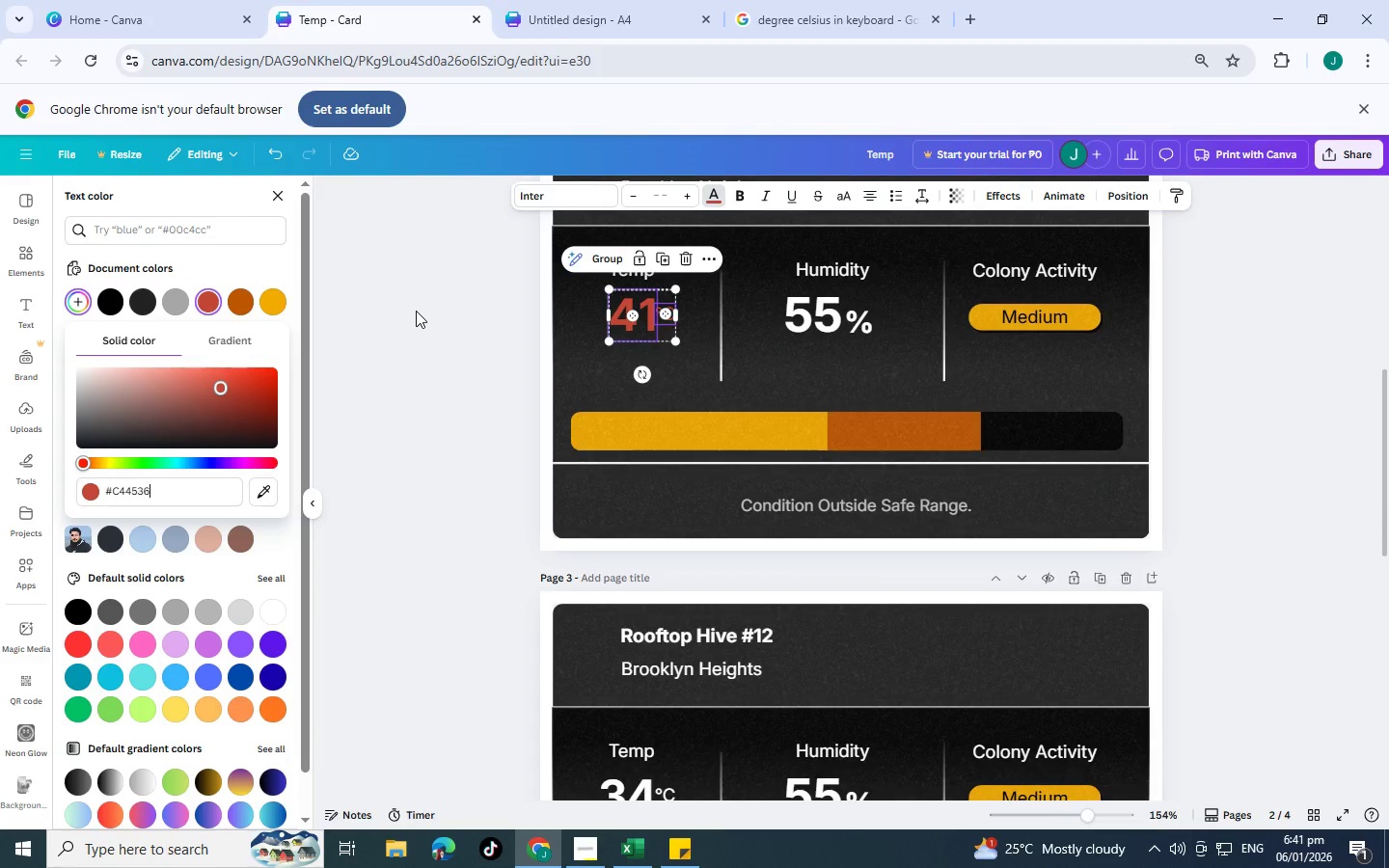 
left_click([416, 311])
 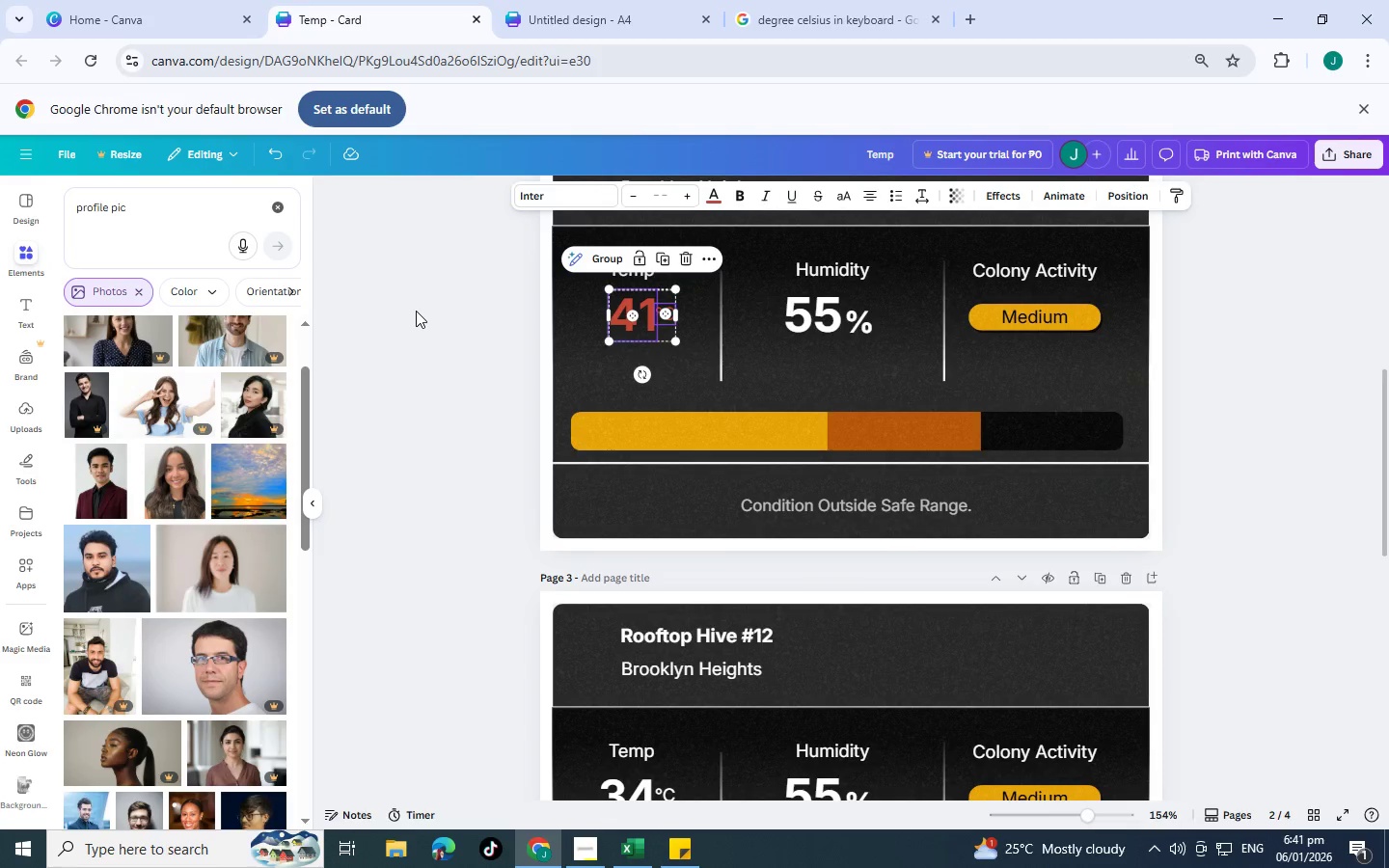 
left_click([416, 311])
 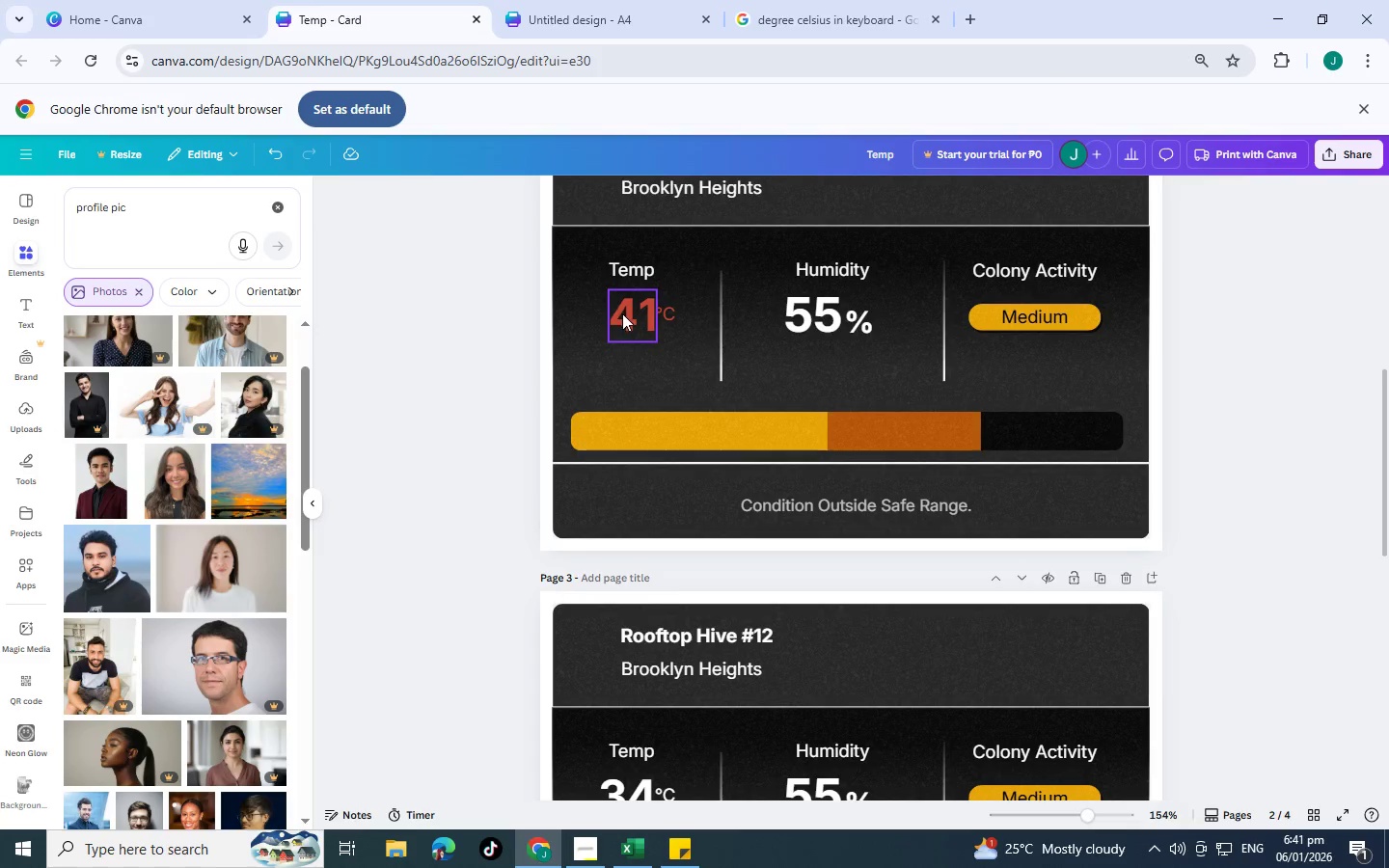 
wait(7.92)
 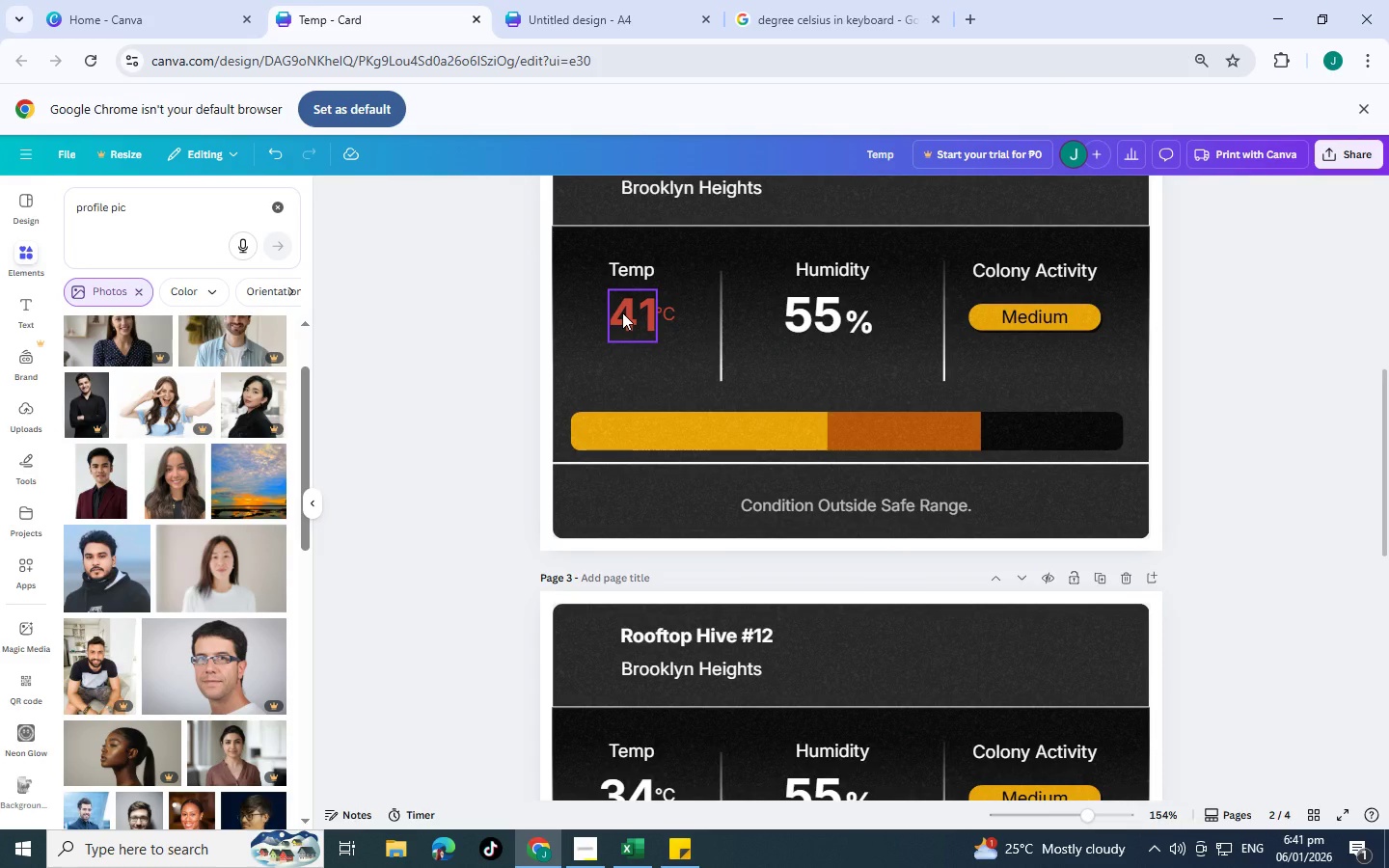 
left_click([639, 309])
 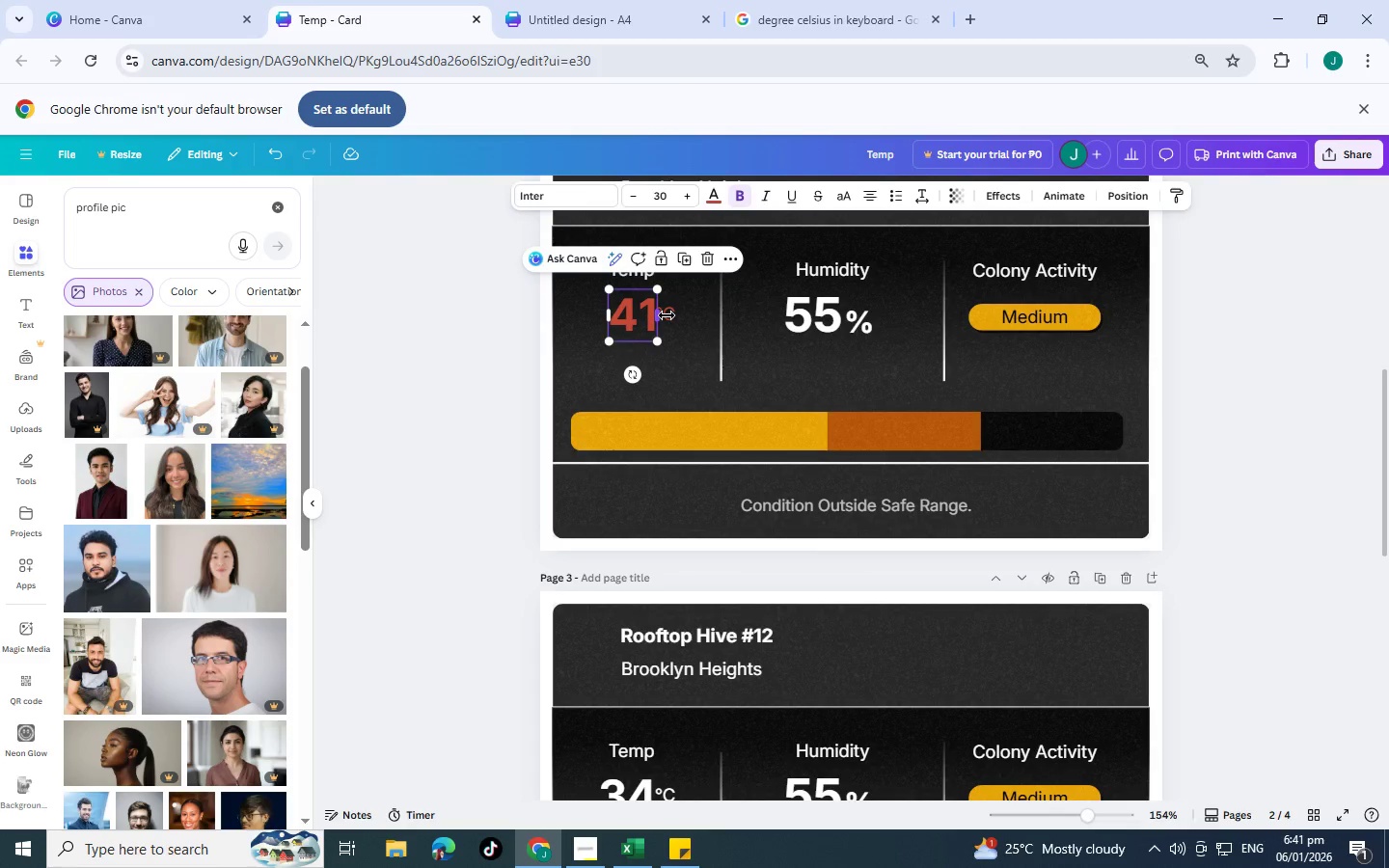 
left_click([667, 315])
 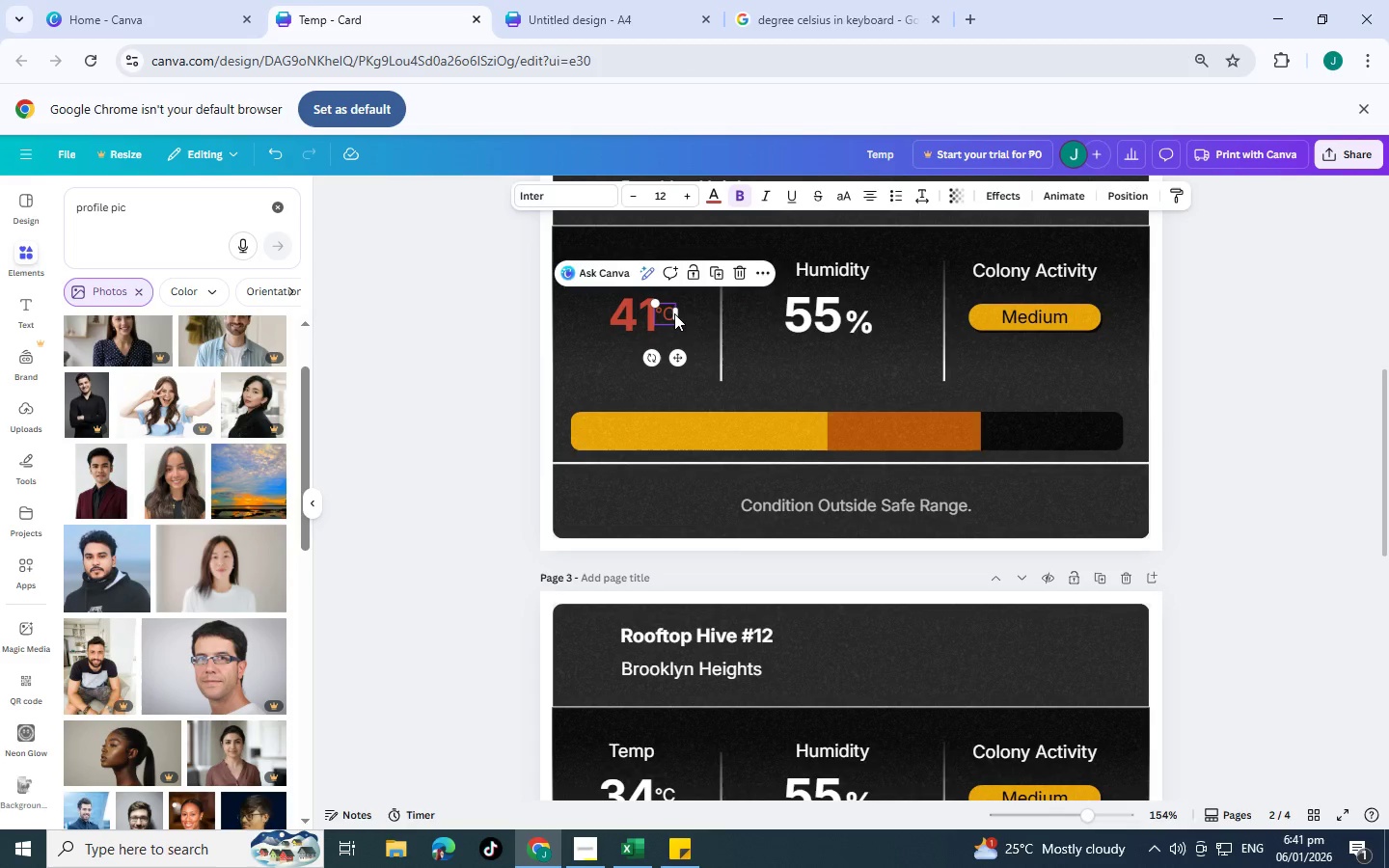 
left_click([674, 313])
 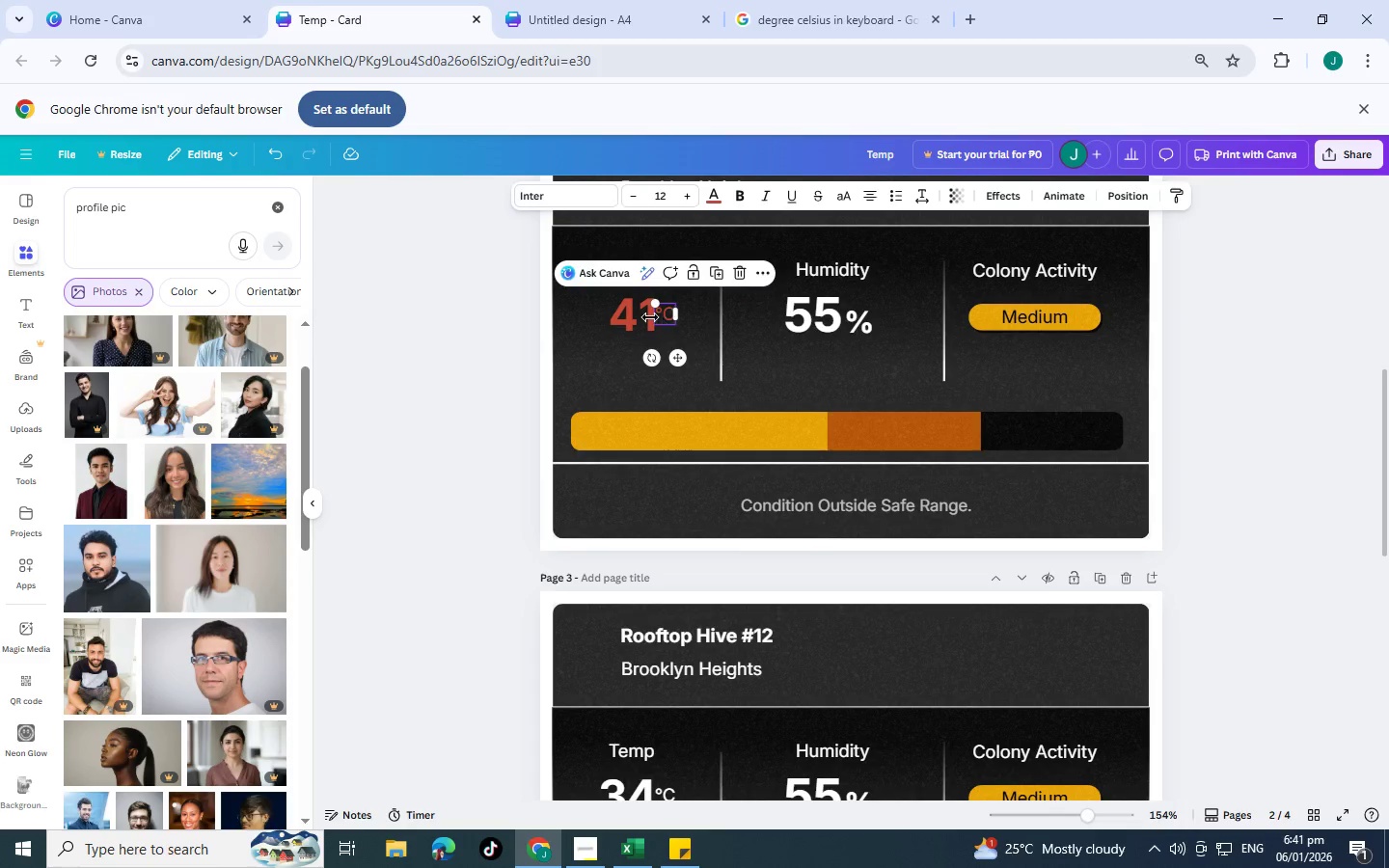 
hold_key(key=ShiftLeft, duration=1.5)
left_click([634, 315])
 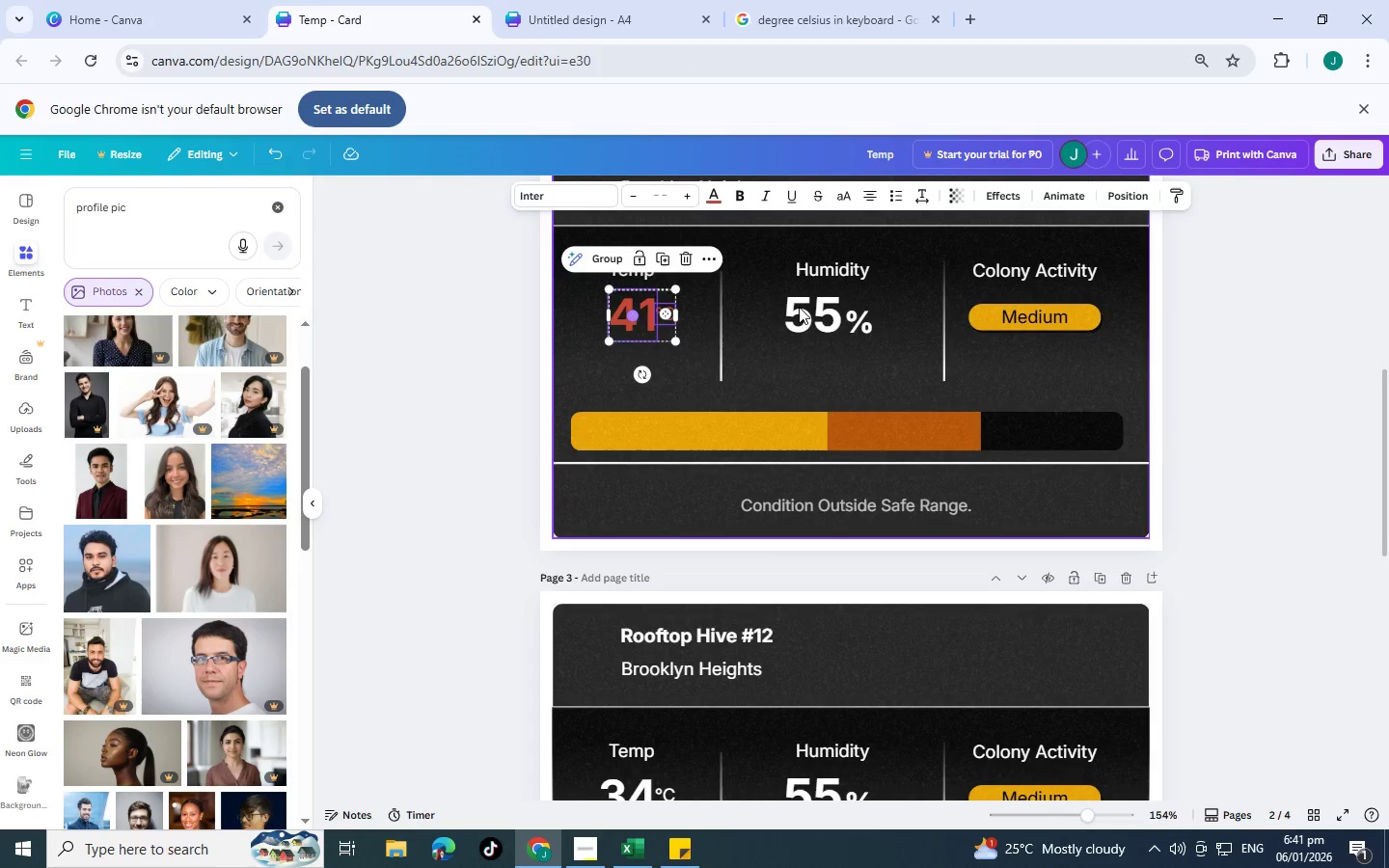 
hold_key(key=ShiftLeft, duration=1.42)
 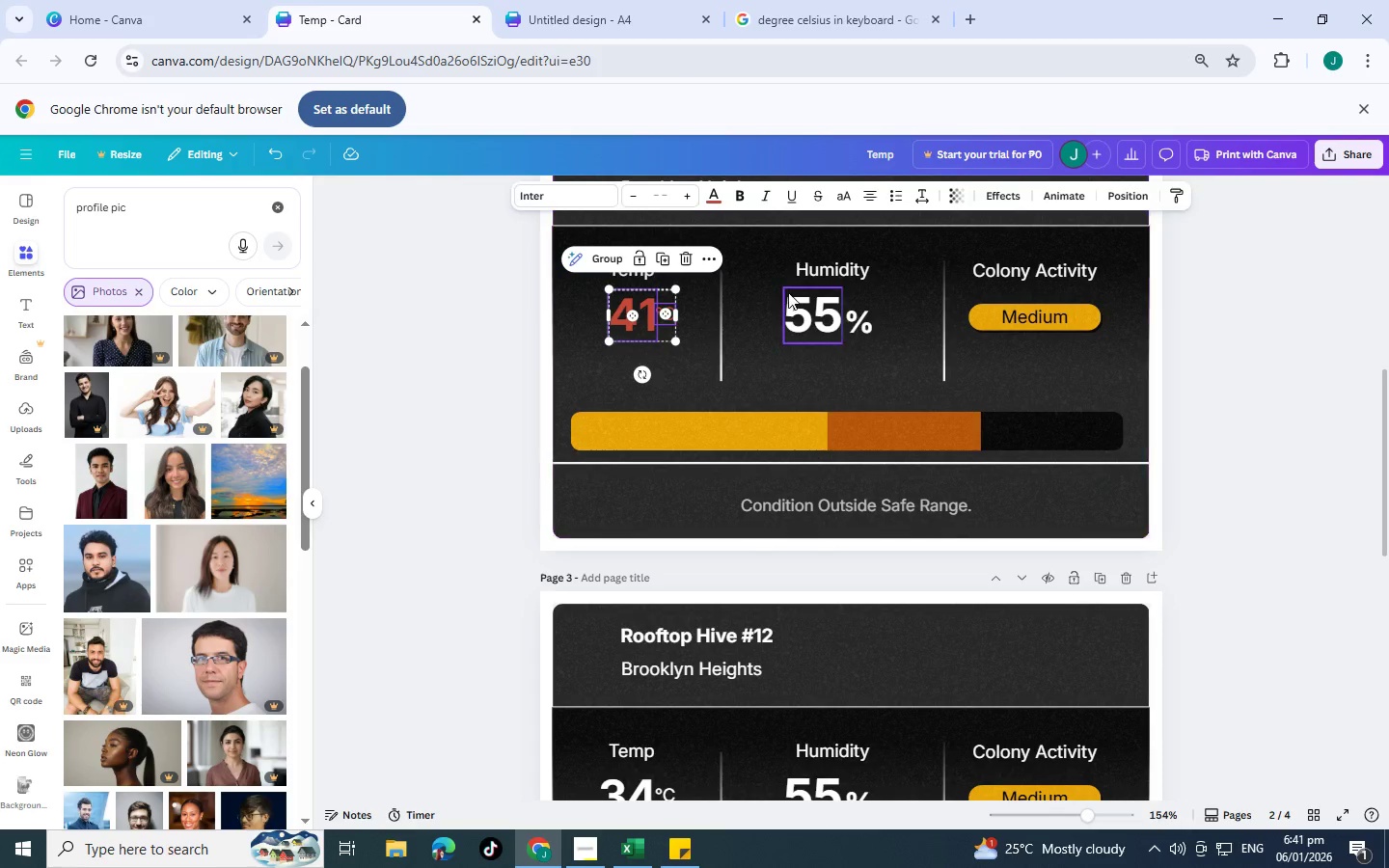 
left_click([818, 319])
 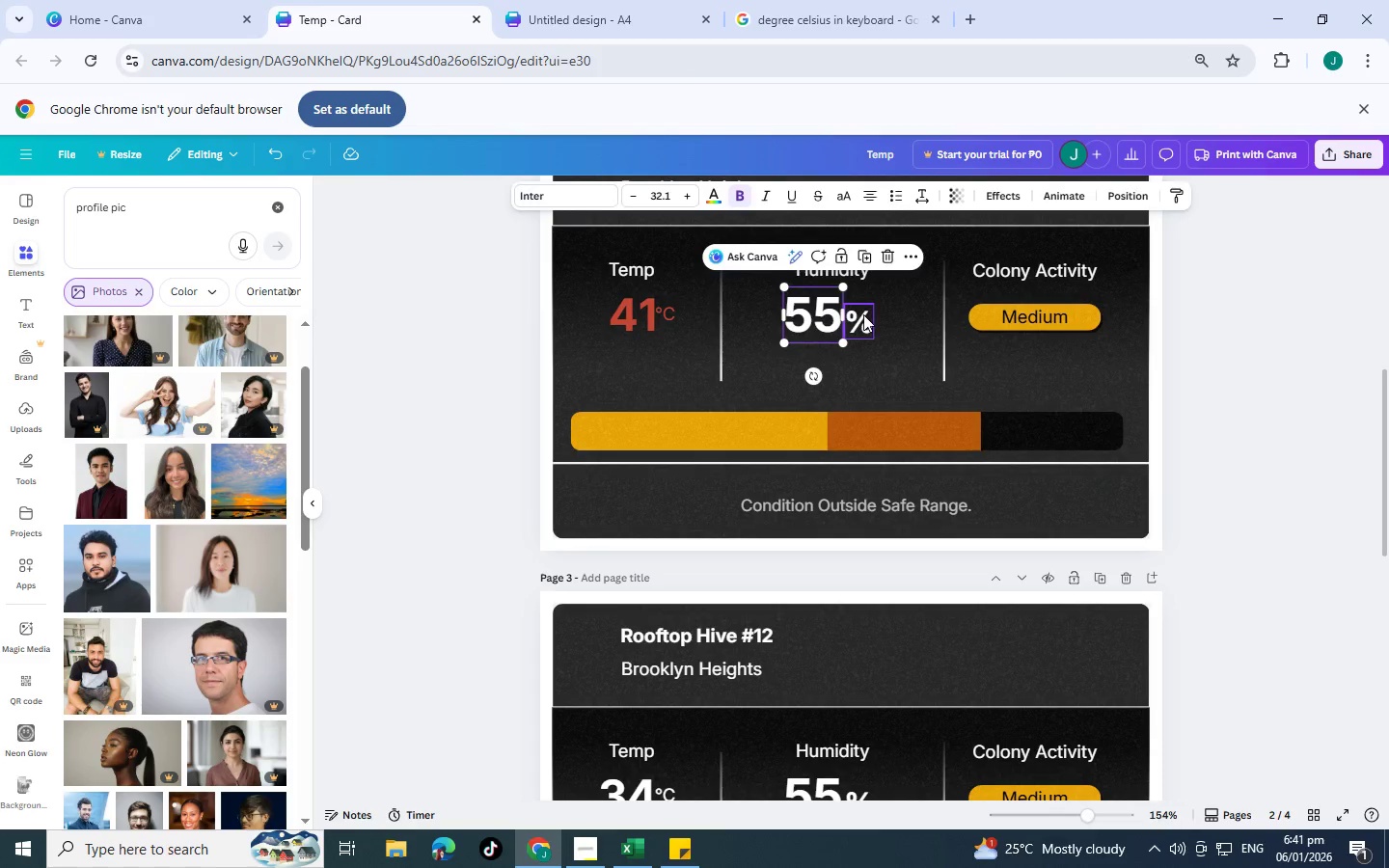 
left_click([863, 314])
 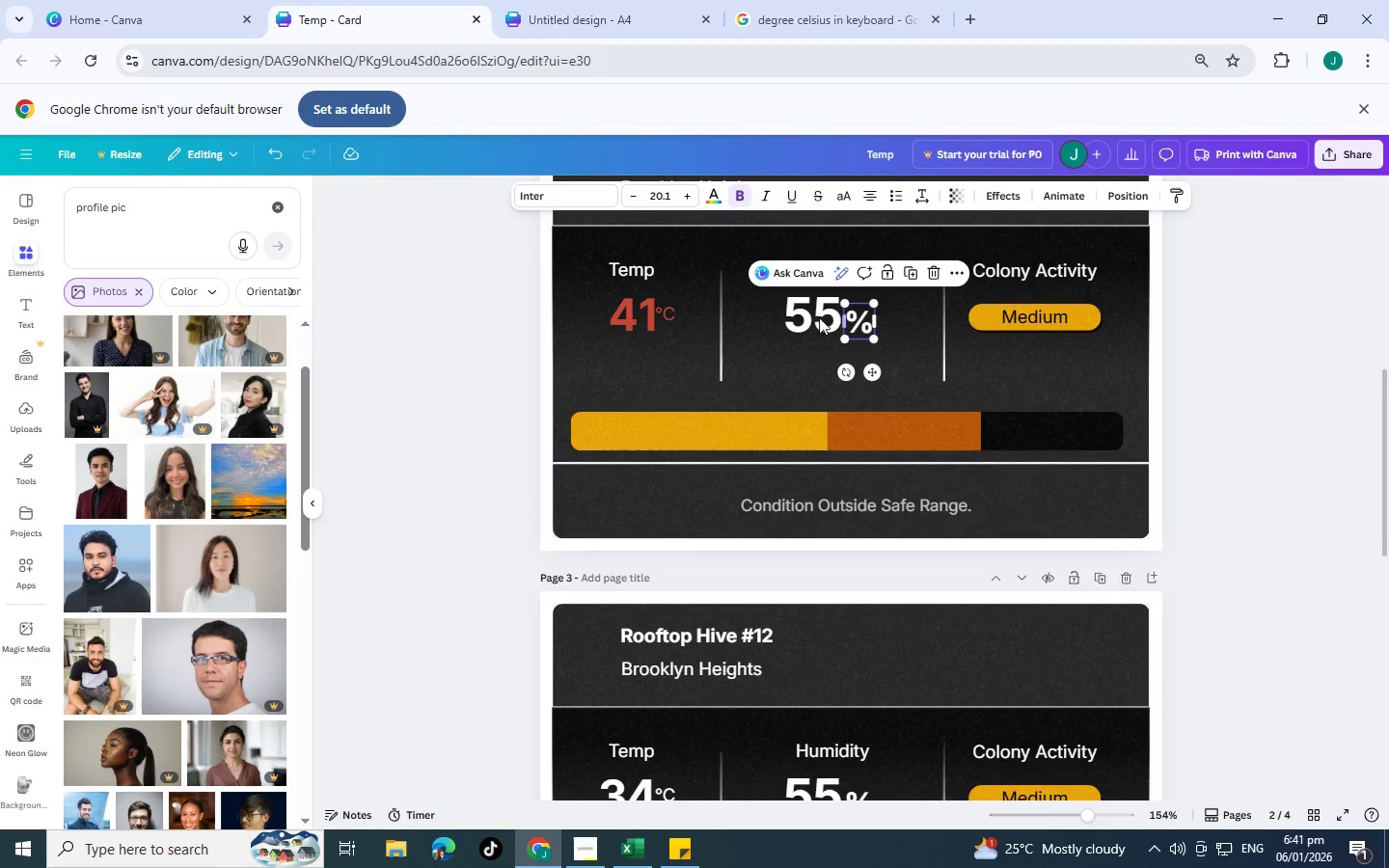 
hold_key(key=ShiftLeft, duration=1.52)
left_click([800, 312])
 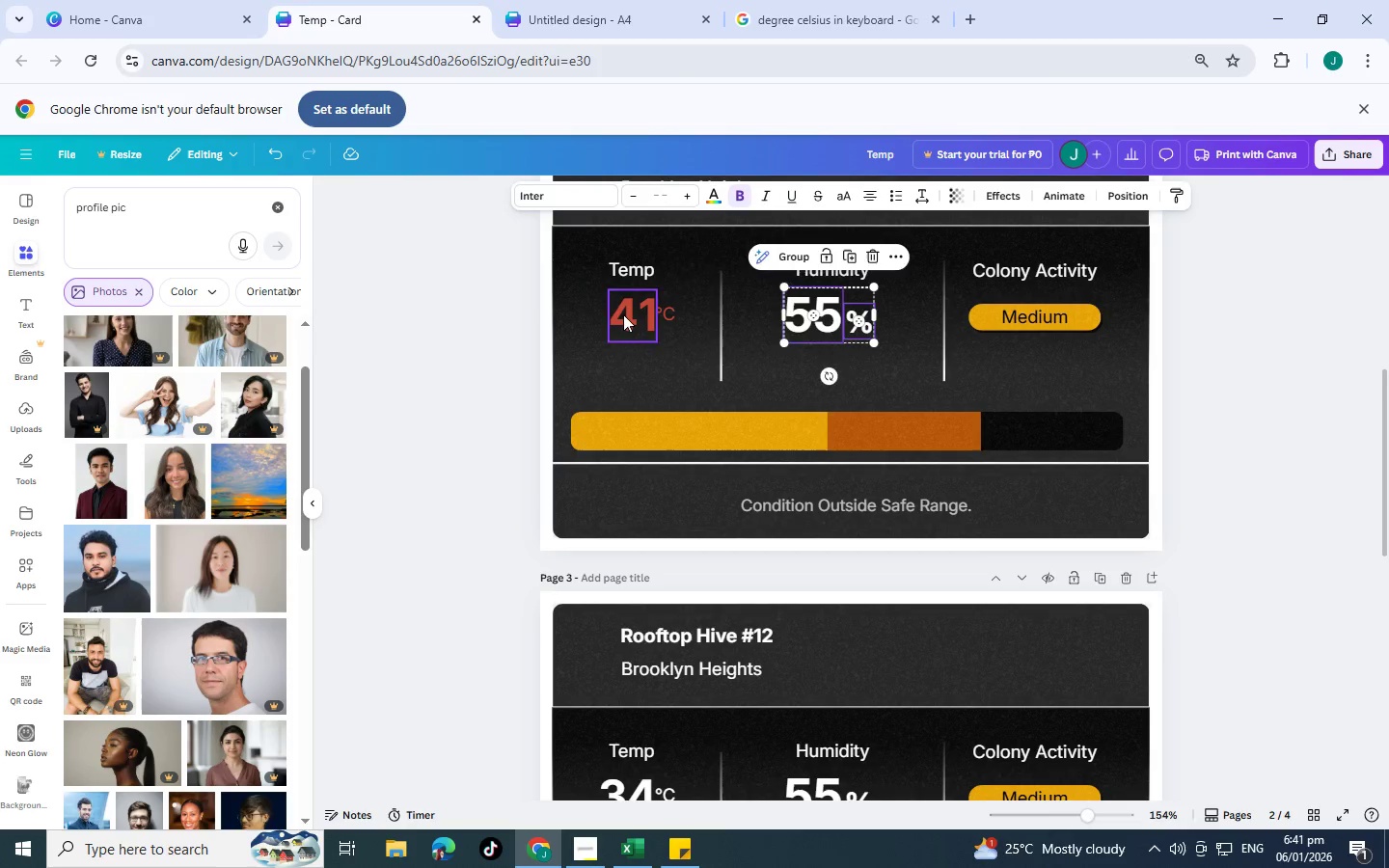 
left_click([623, 314])
 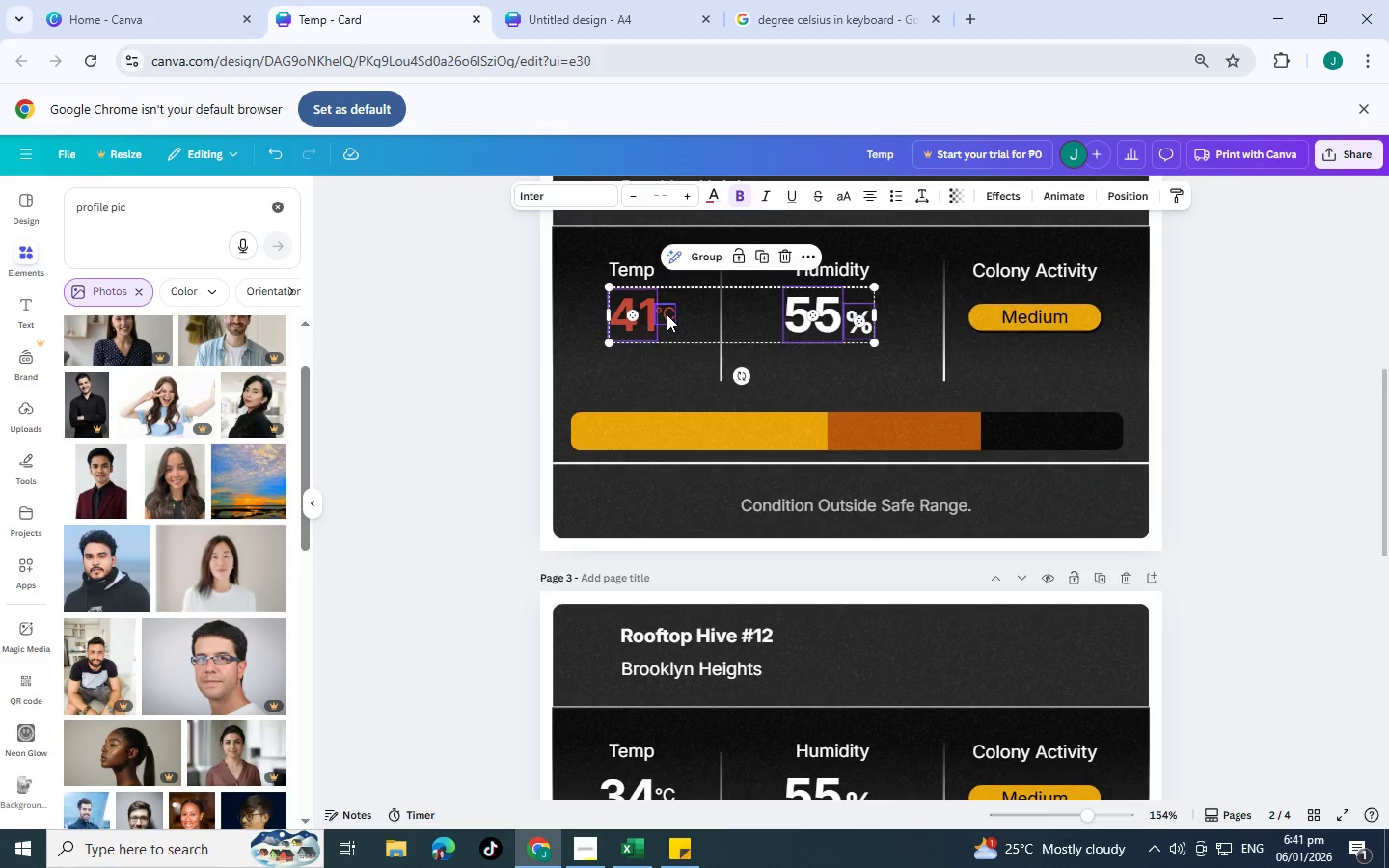 
hold_key(key=ShiftLeft, duration=1.36)
left_click([667, 313])
 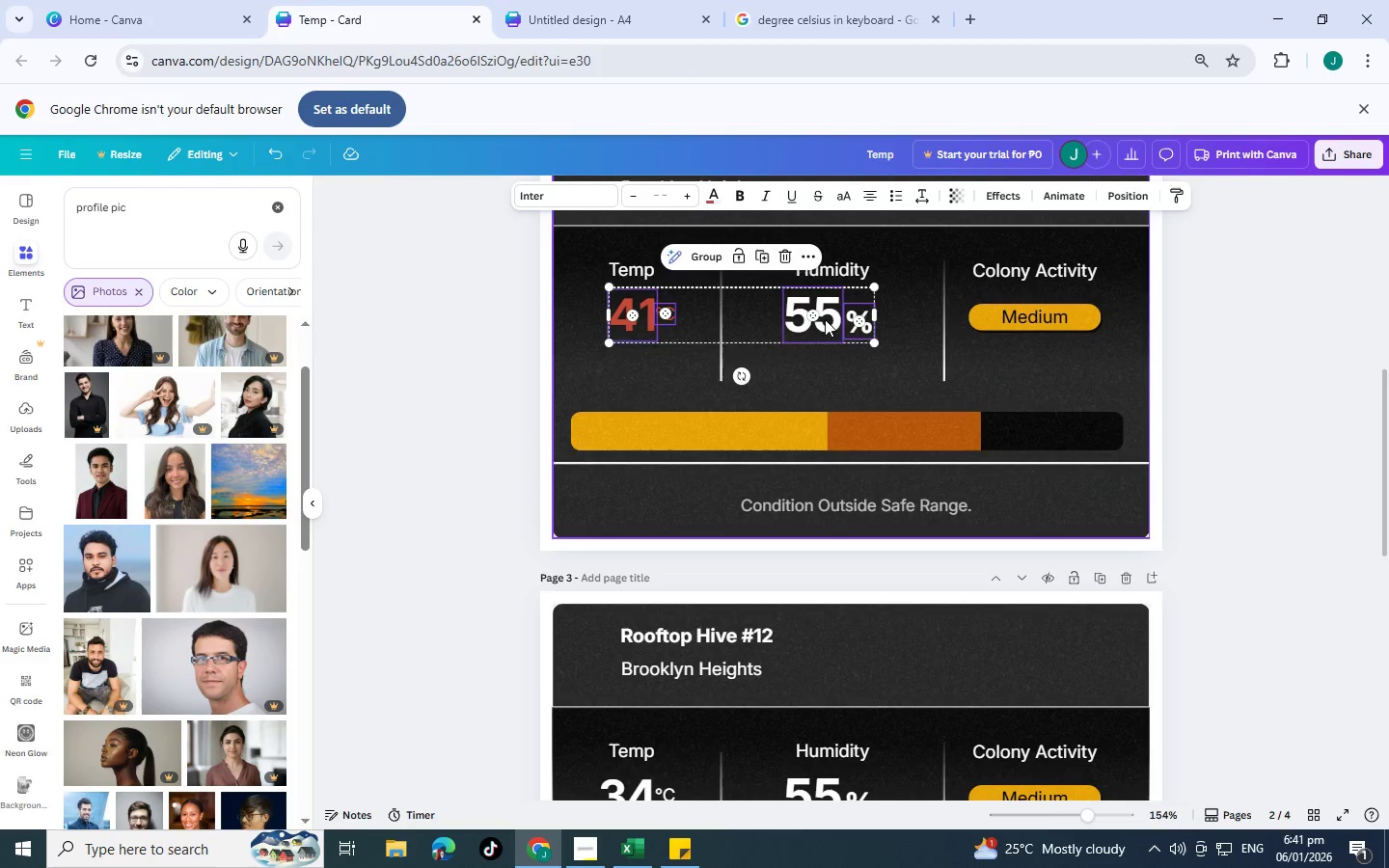 
left_click([812, 330])
 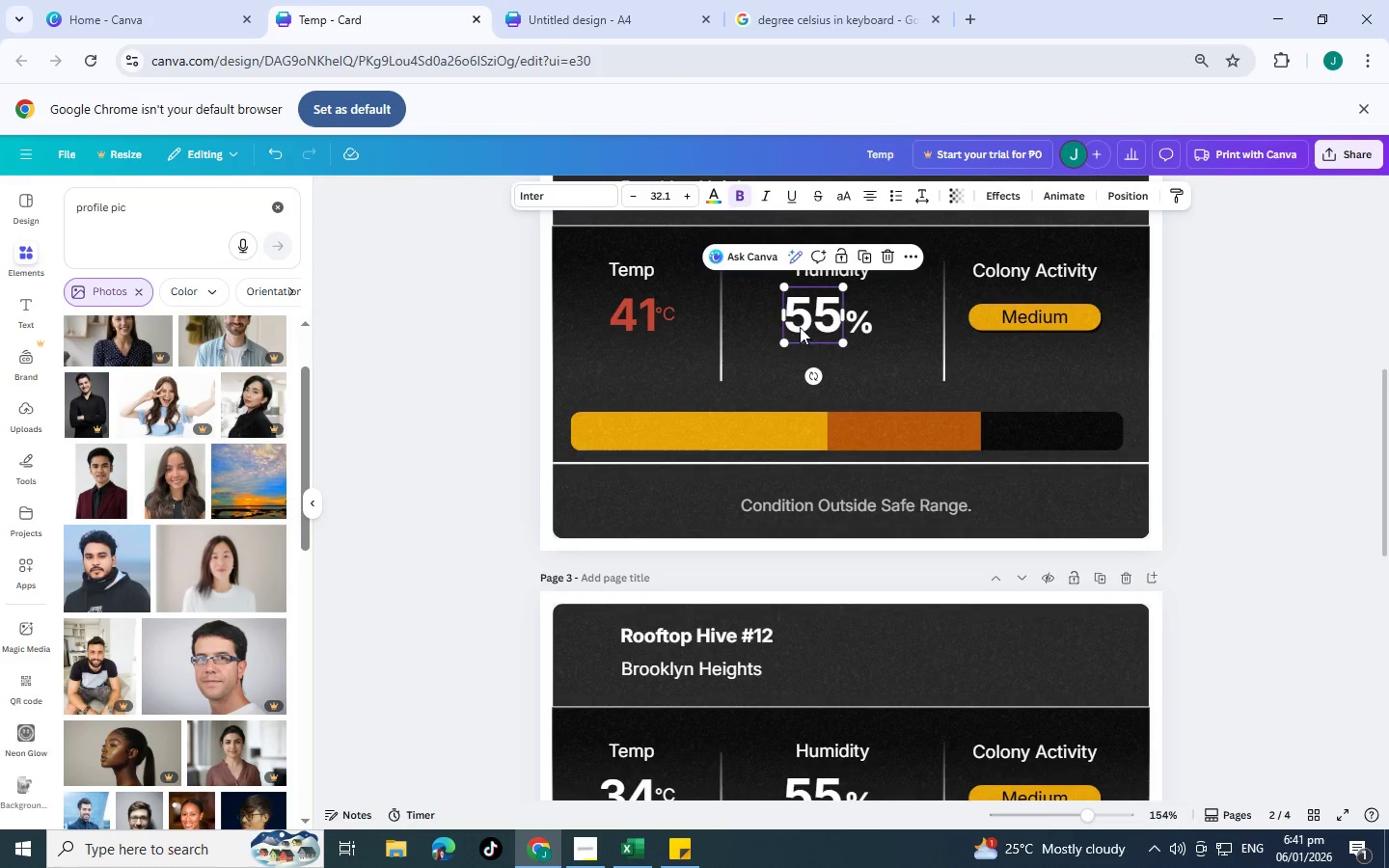 
key(Shift+ShiftLeft)
 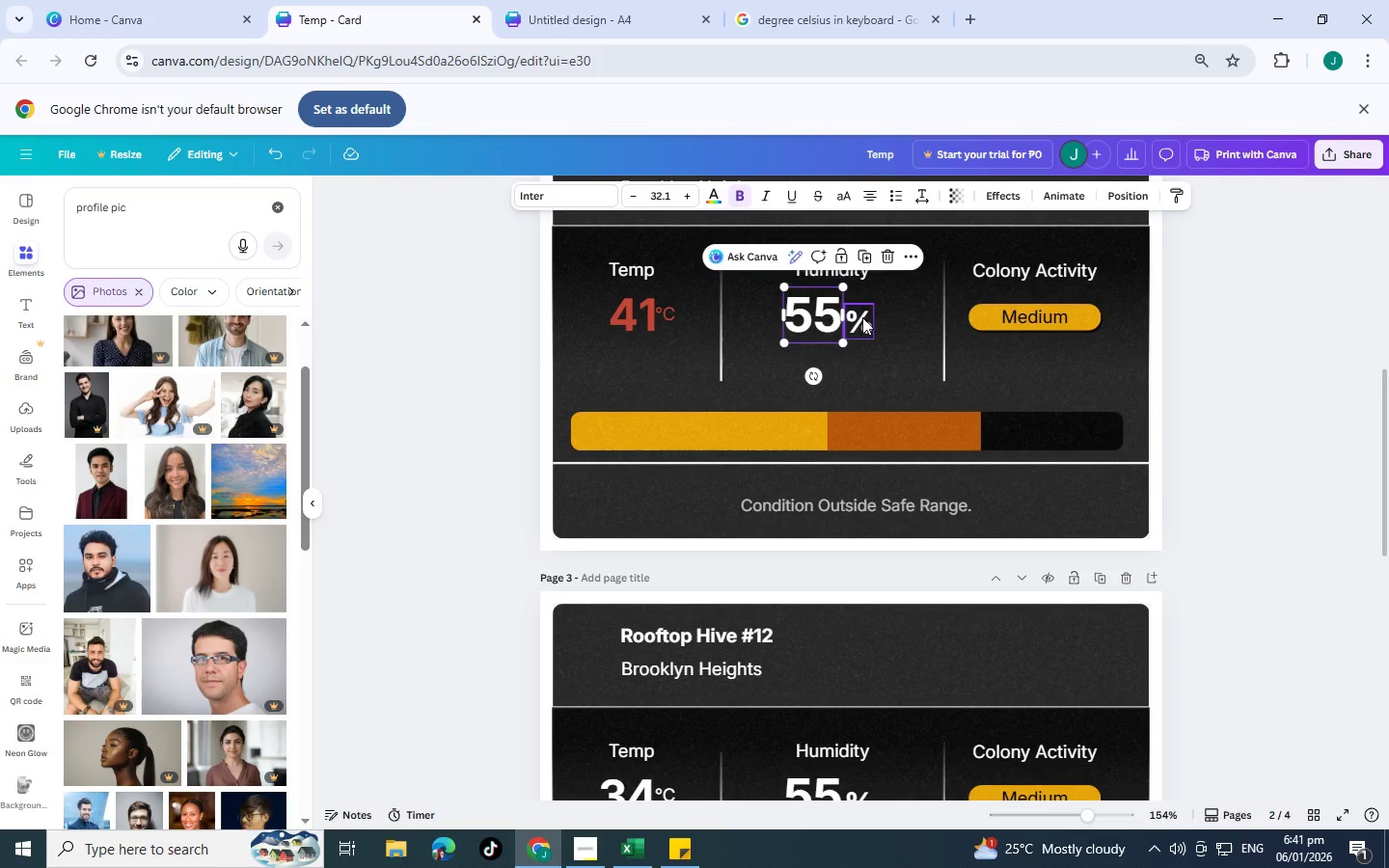 
hold_key(key=ControlLeft, duration=1.5)
left_click([862, 317])
 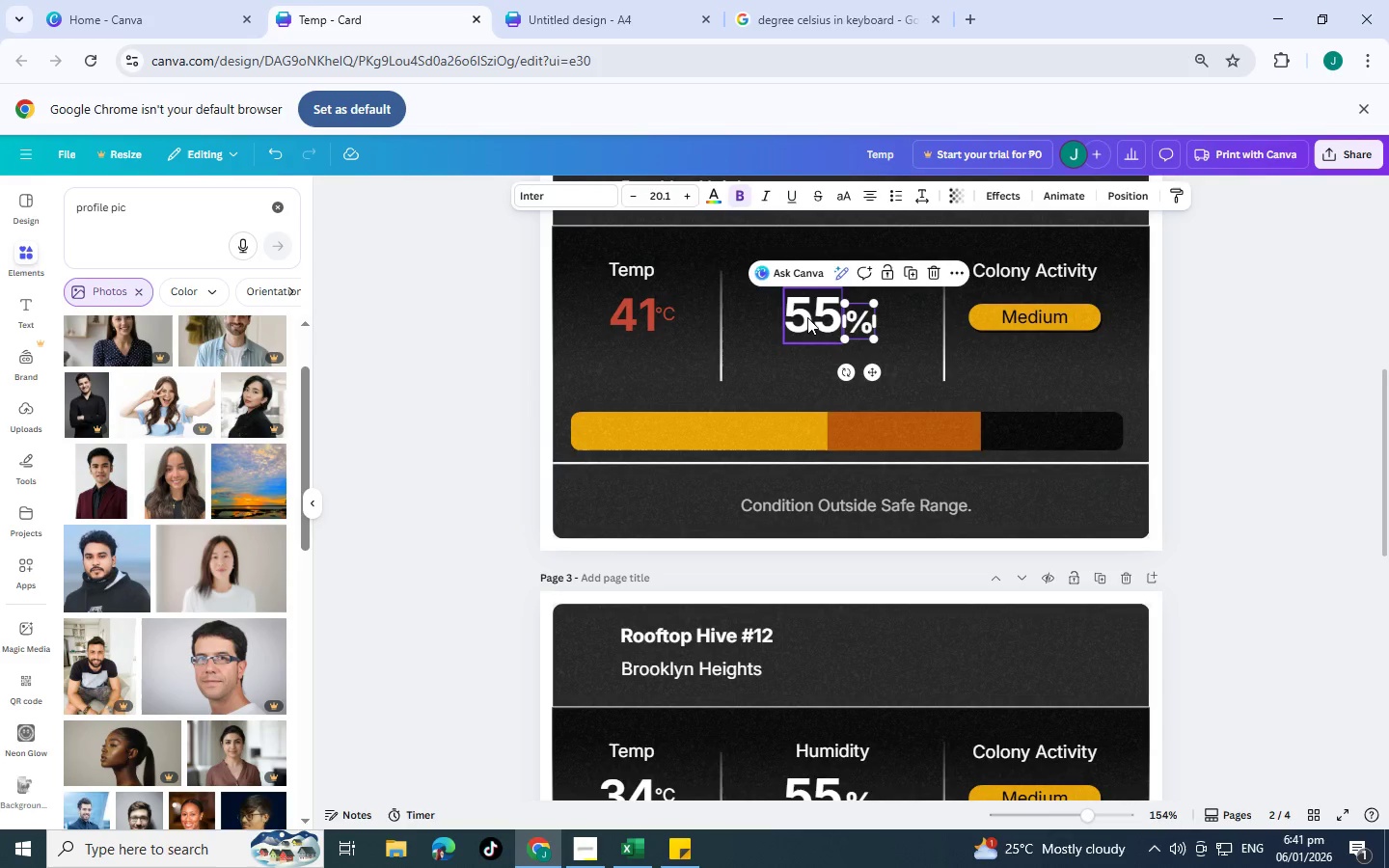 
left_click([807, 317])
 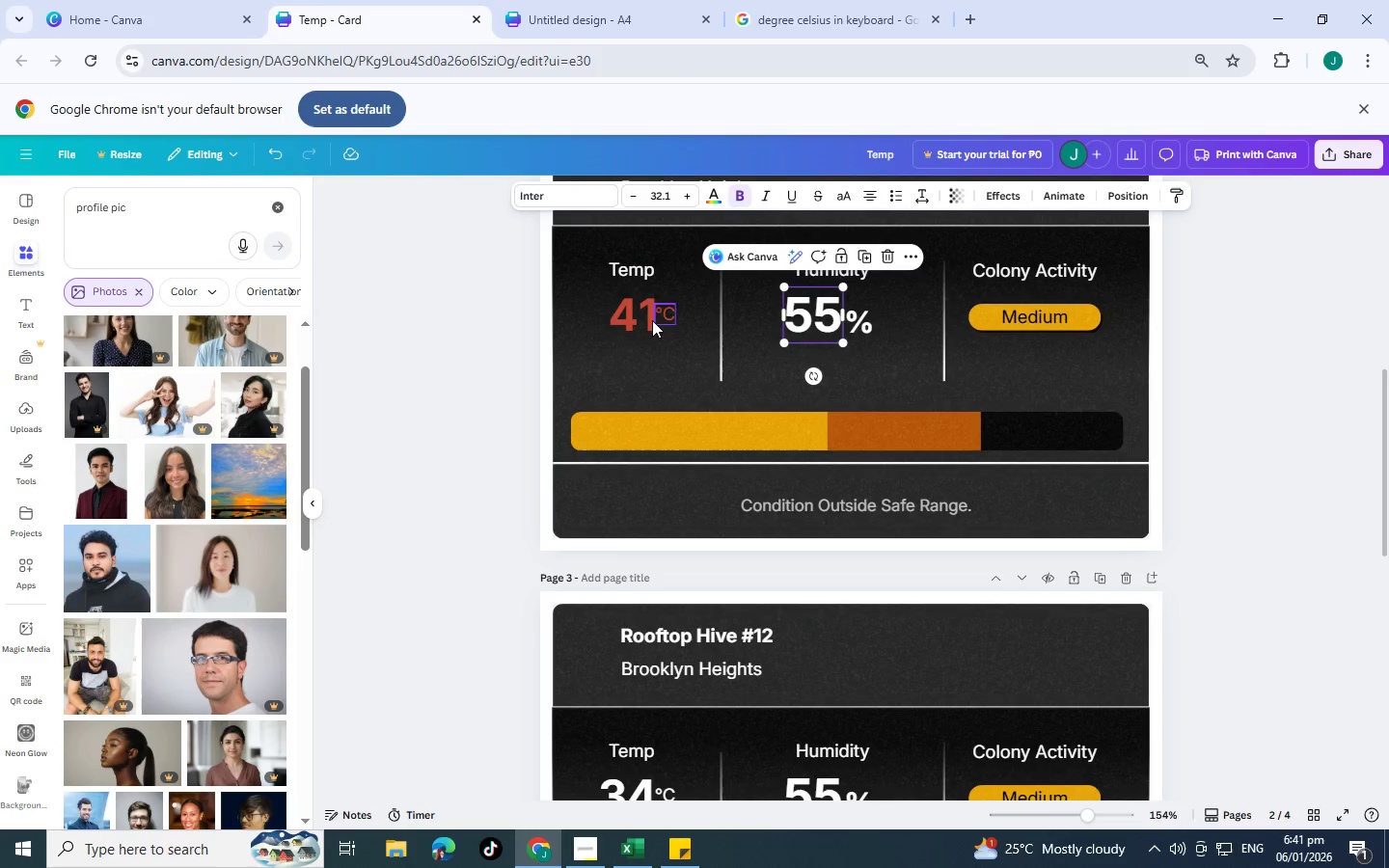 
hold_key(key=ControlLeft, duration=1.38)
left_click([857, 325])
 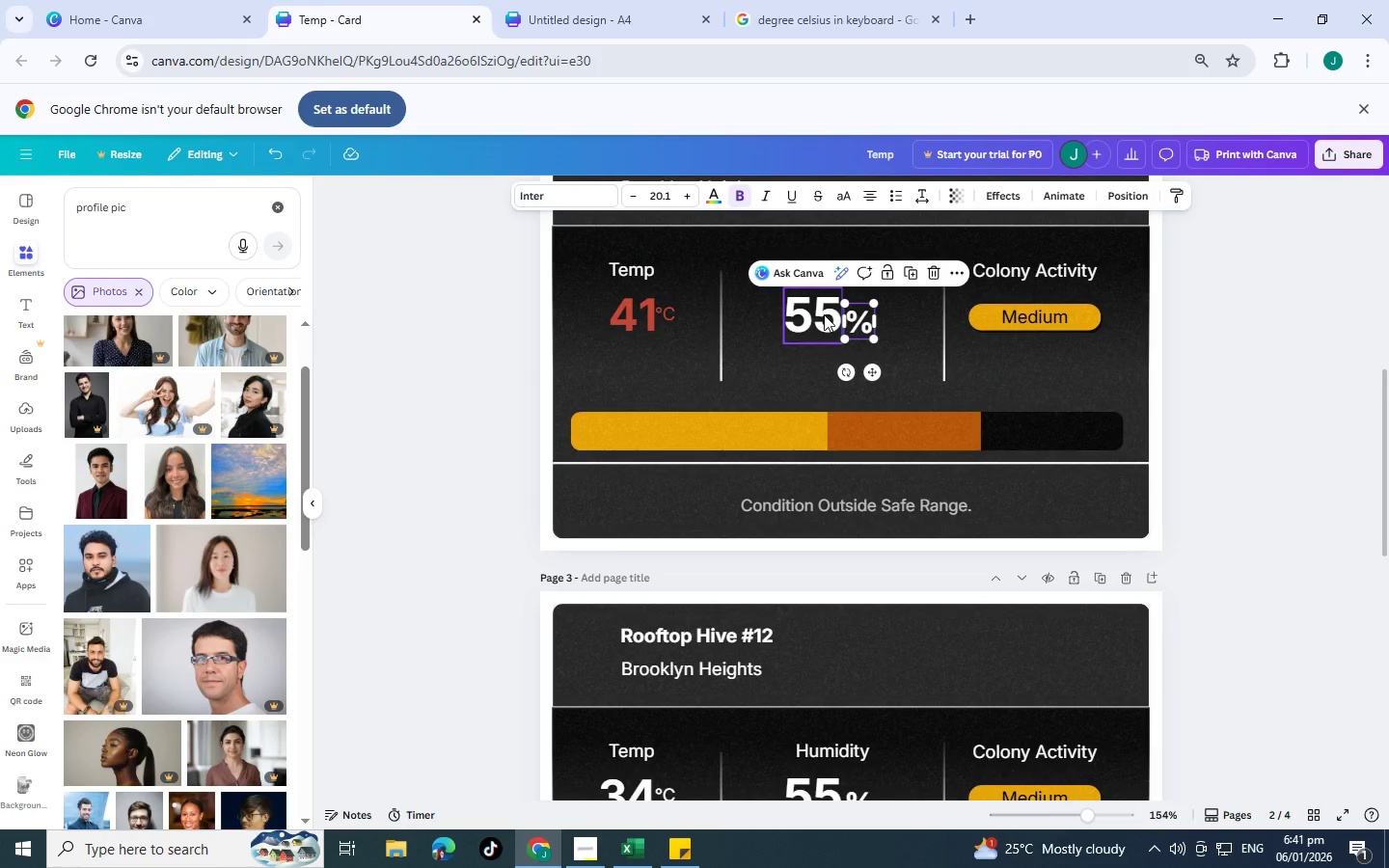 
hold_key(key=ShiftLeft, duration=1.5)
left_click([824, 314])
 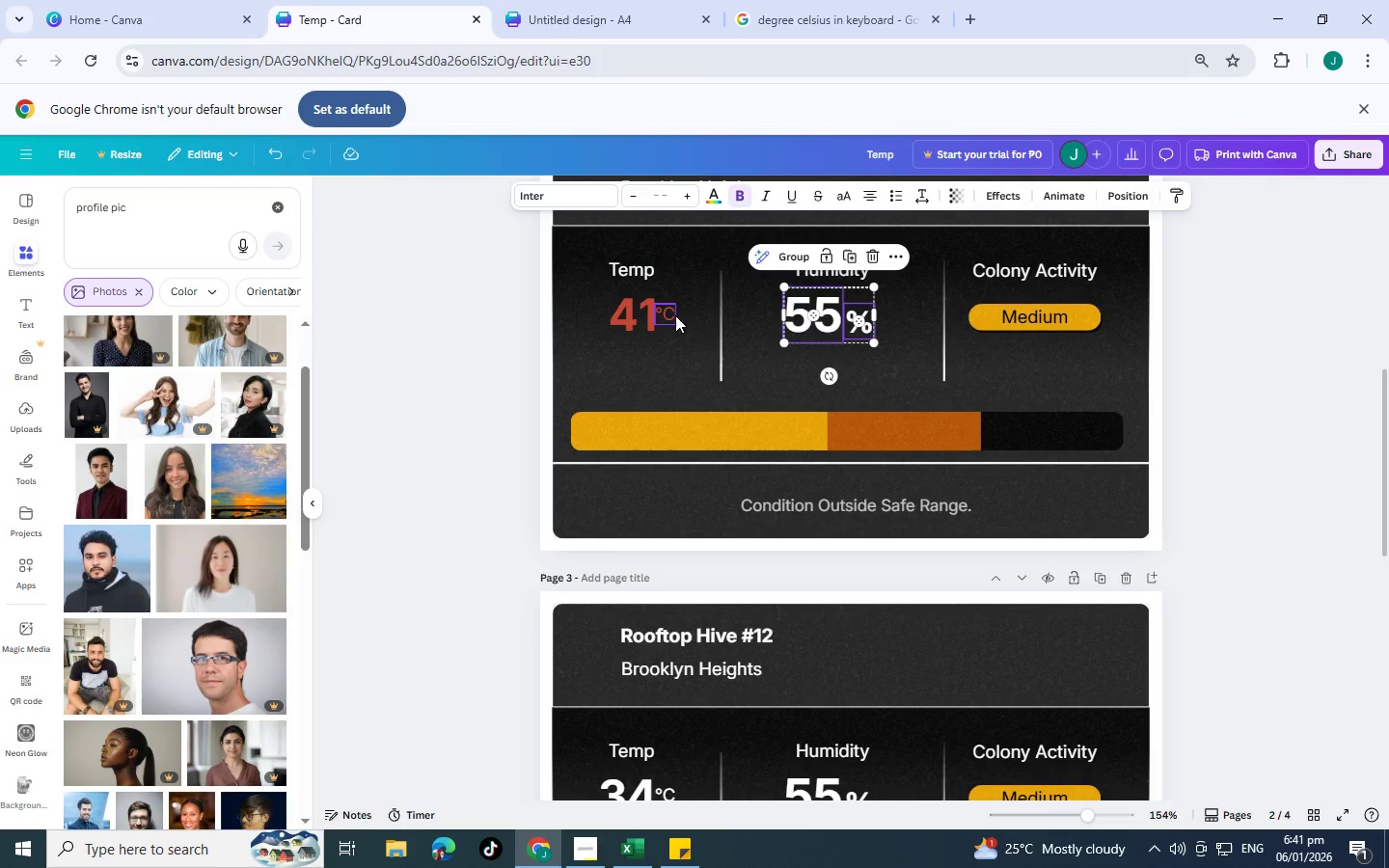 
left_click([670, 315])
 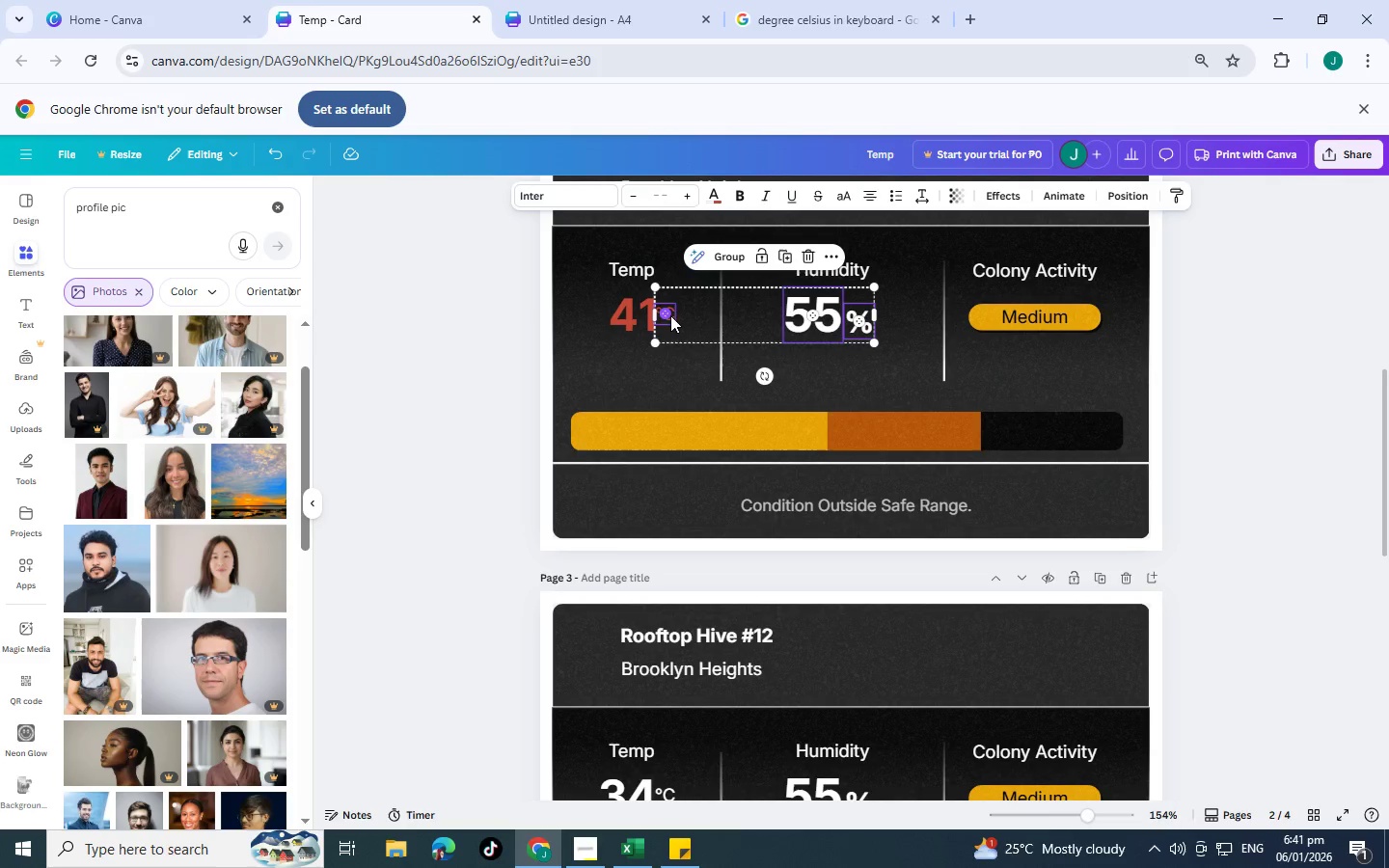 
hold_key(key=ShiftLeft, duration=0.95)
left_click([629, 312])
 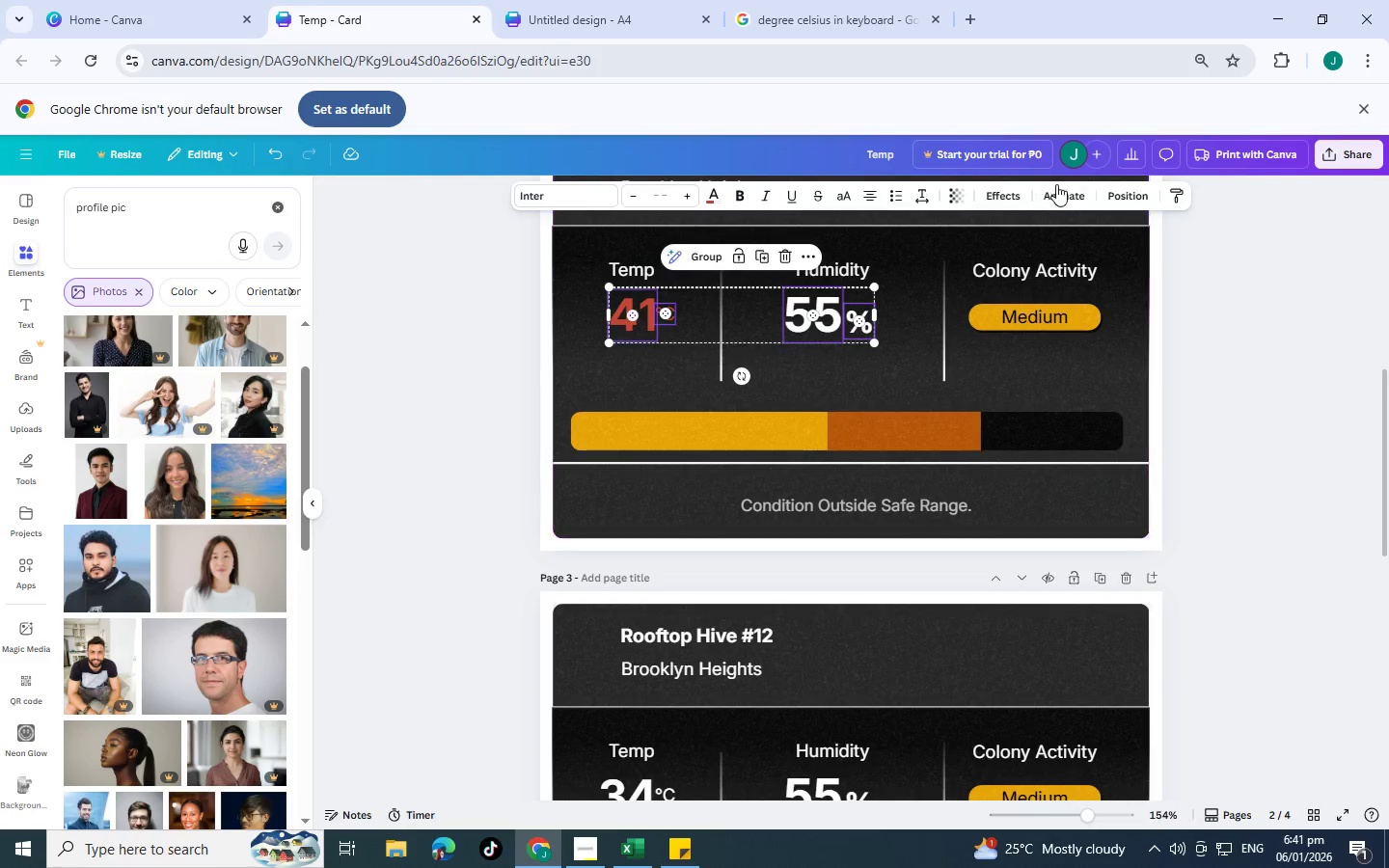 
hold_key(key=ShiftLeft, duration=25.72)
left_click([1007, 190])
 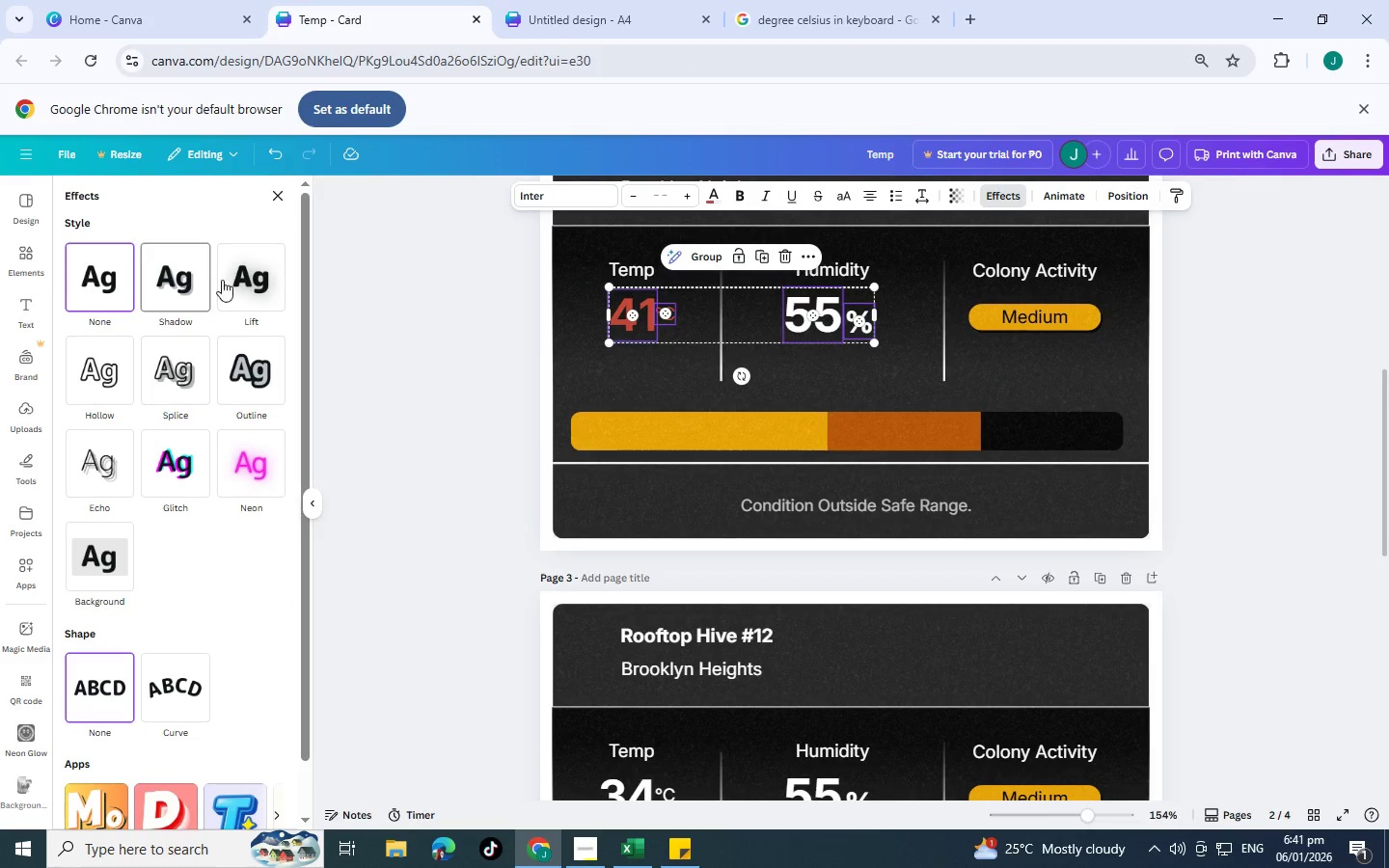 
left_click([269, 275])
 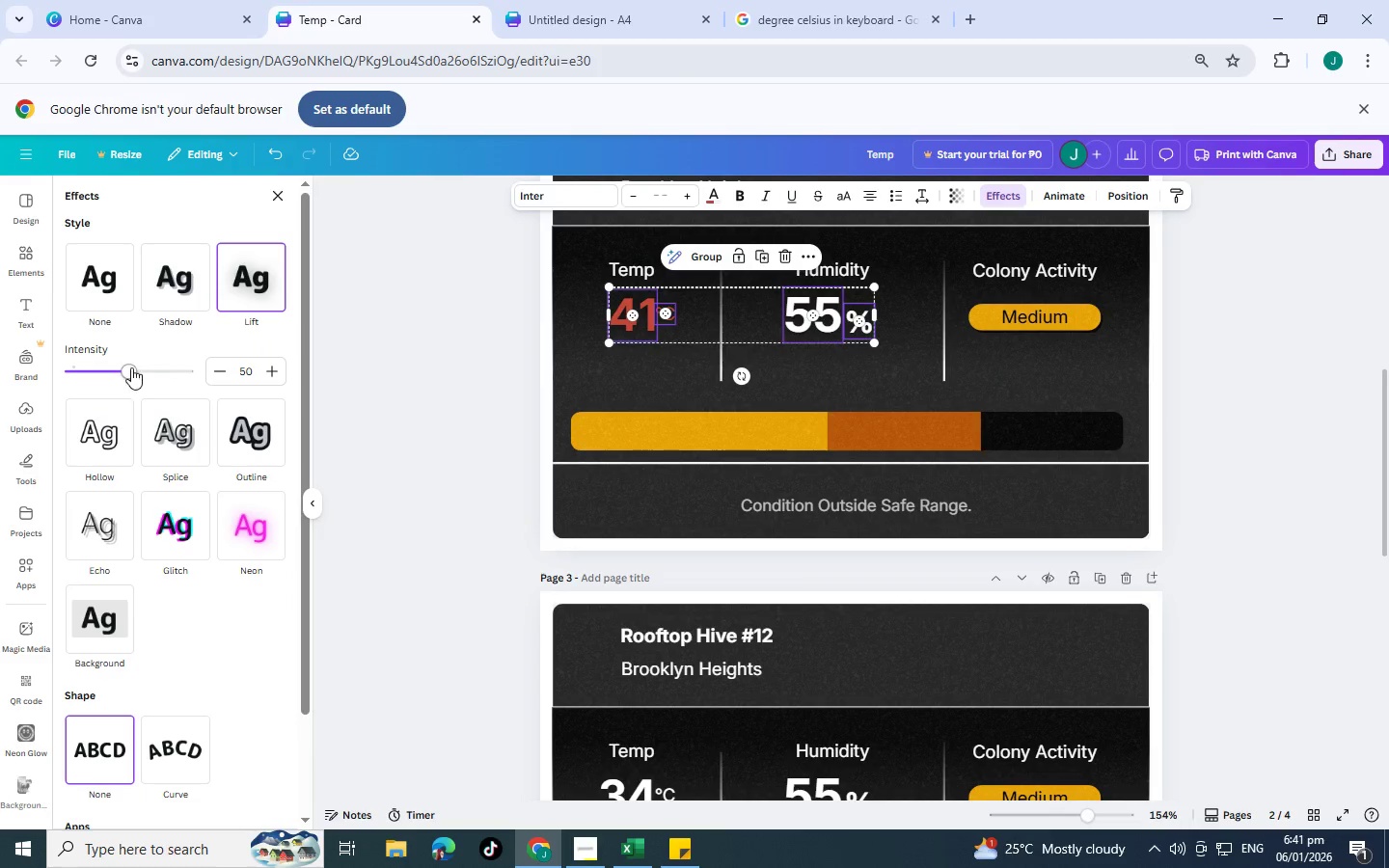 
left_click_drag(start_coordinate=[129, 367], to_coordinate=[294, 367])
 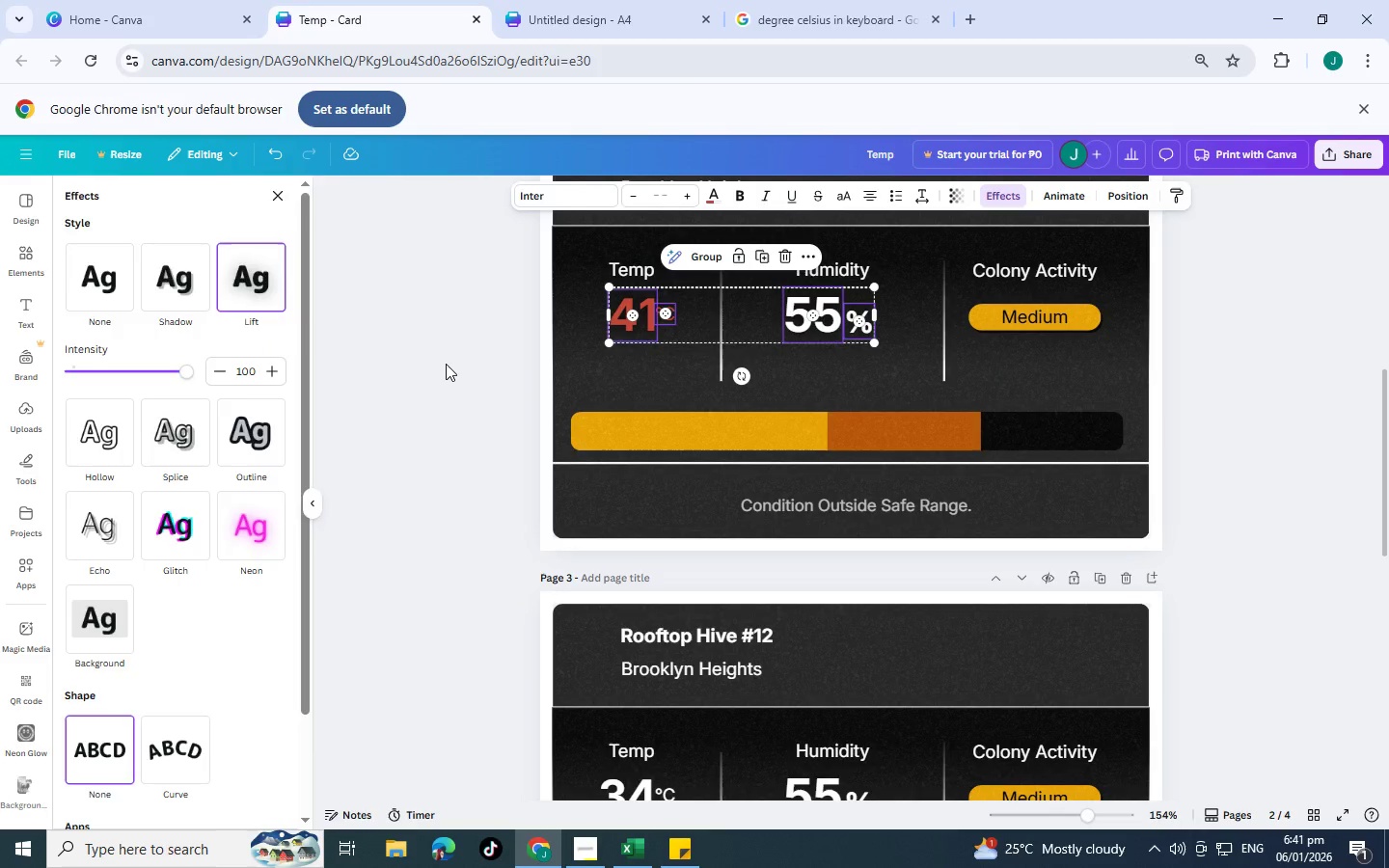 
double_click([446, 364])
 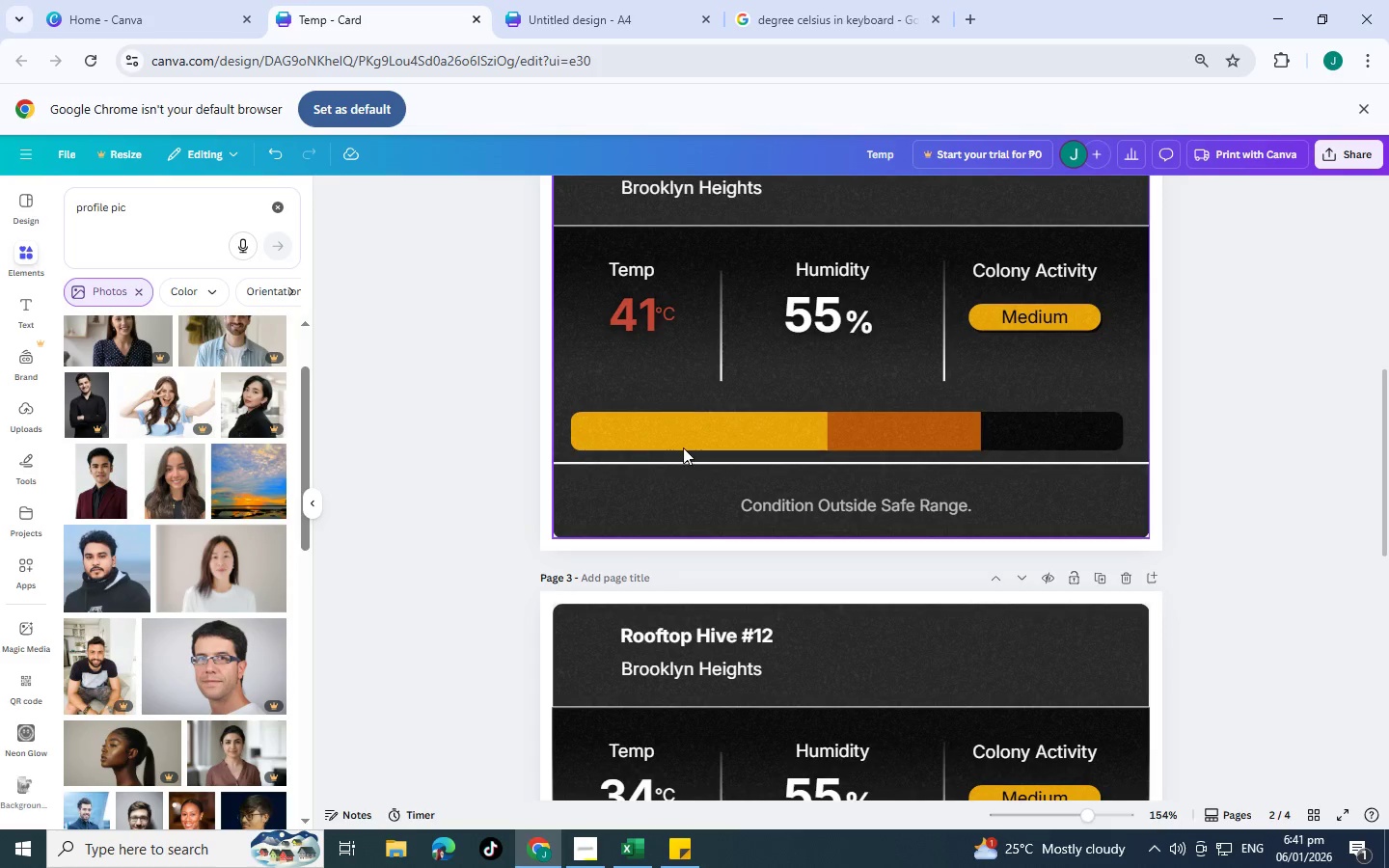 
scroll: coordinate [702, 533], scroll_direction: down, amount: 4.0
 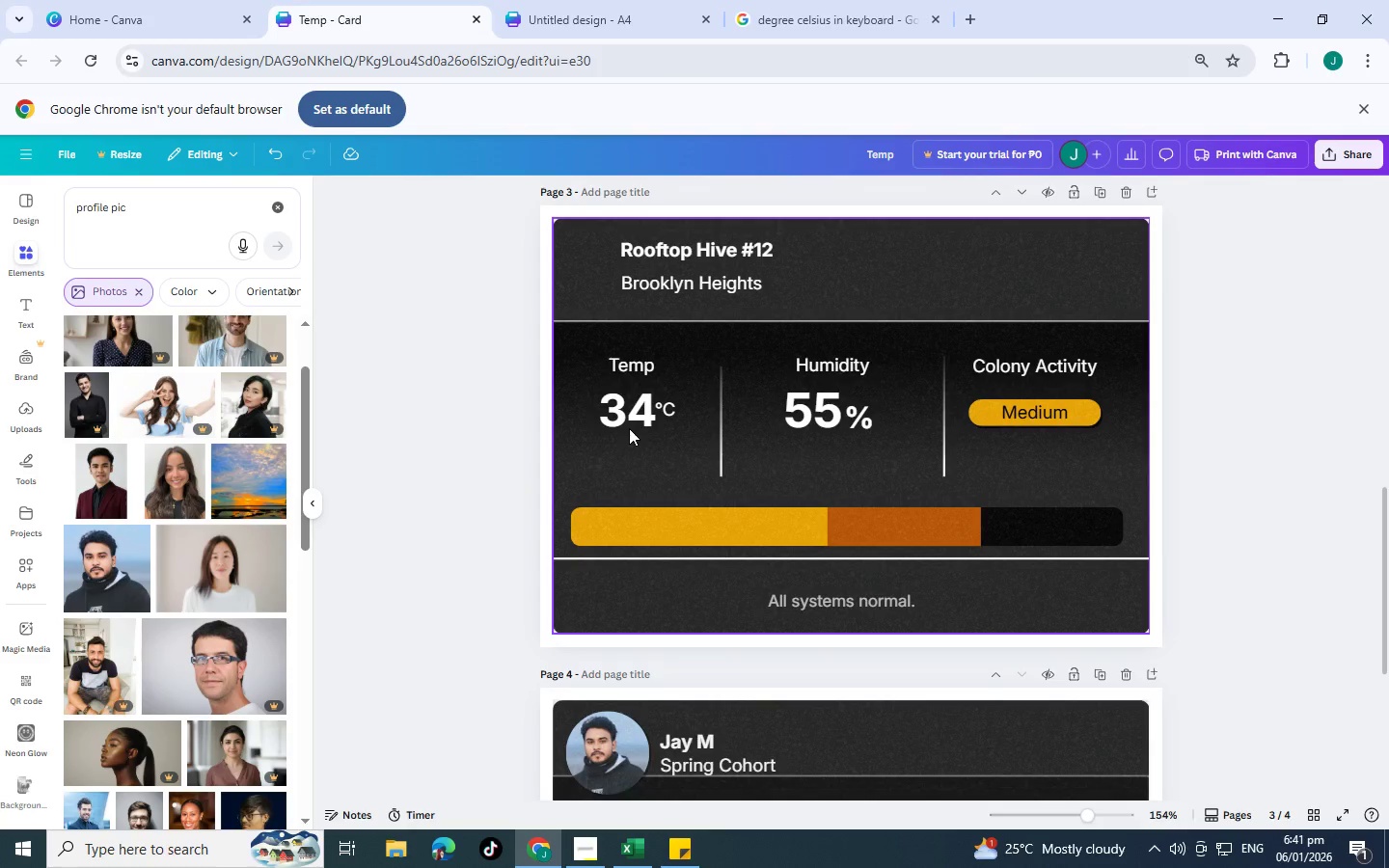 
left_click([630, 423])
 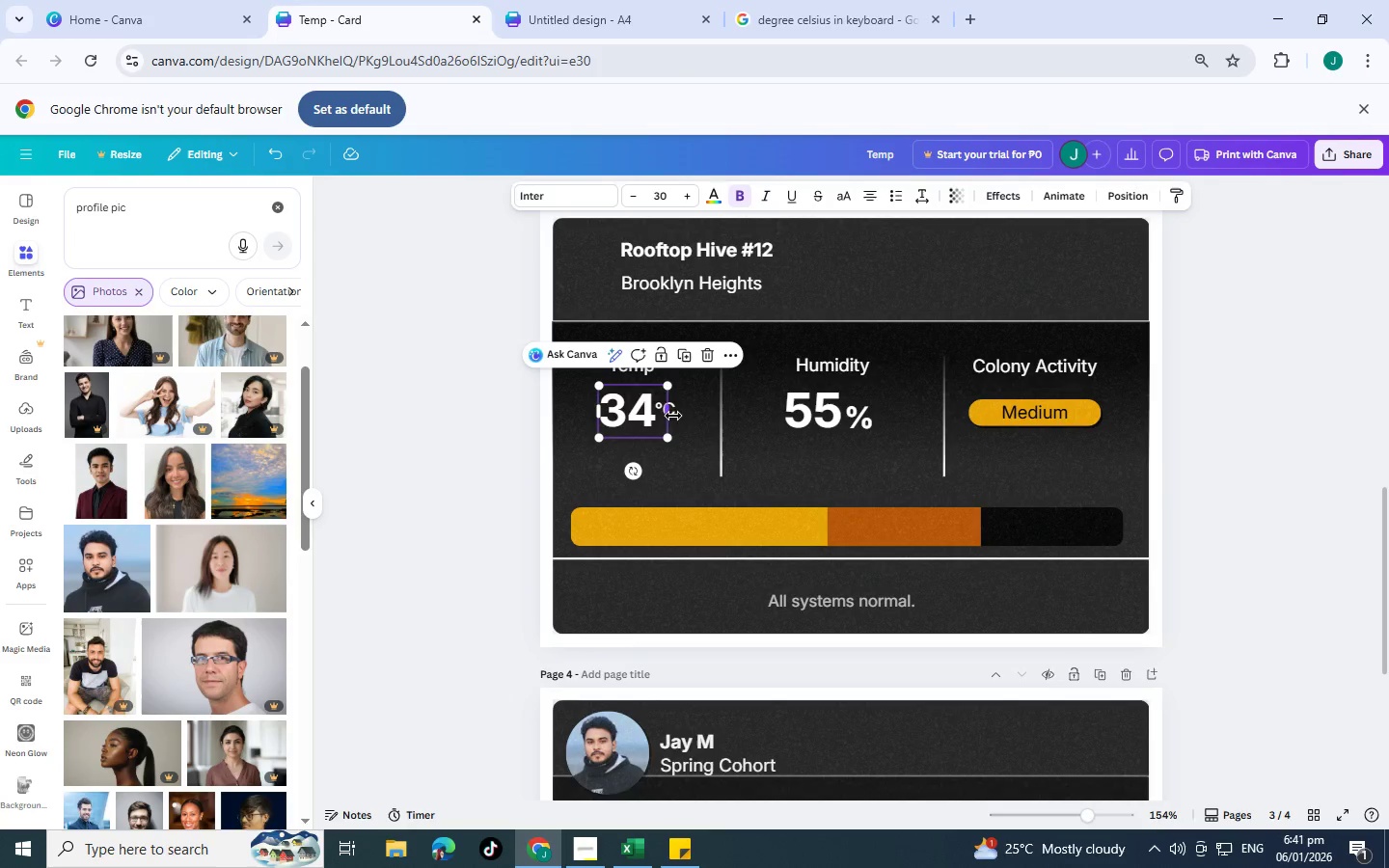 
left_click([668, 407])
 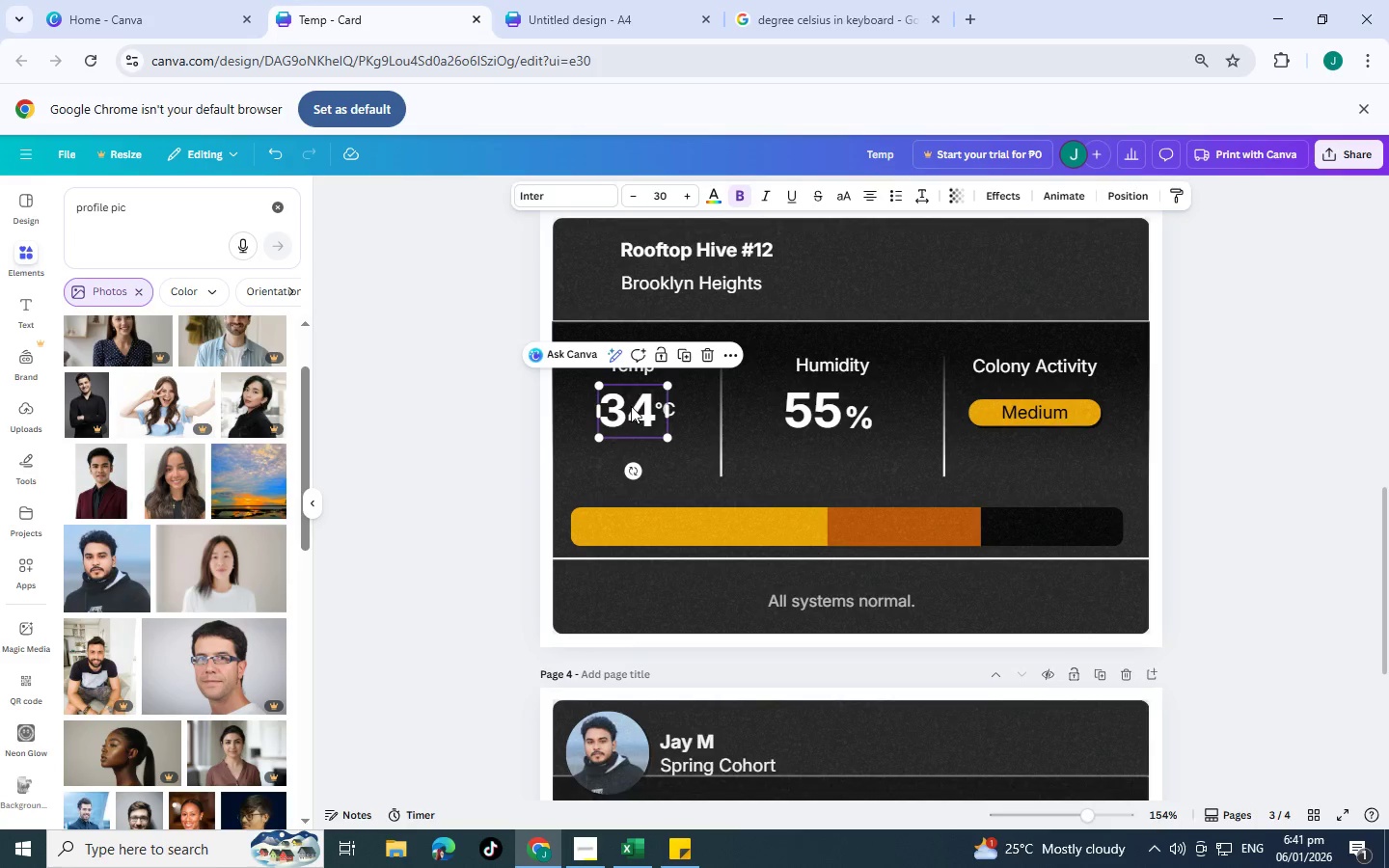 
left_click([631, 406])
 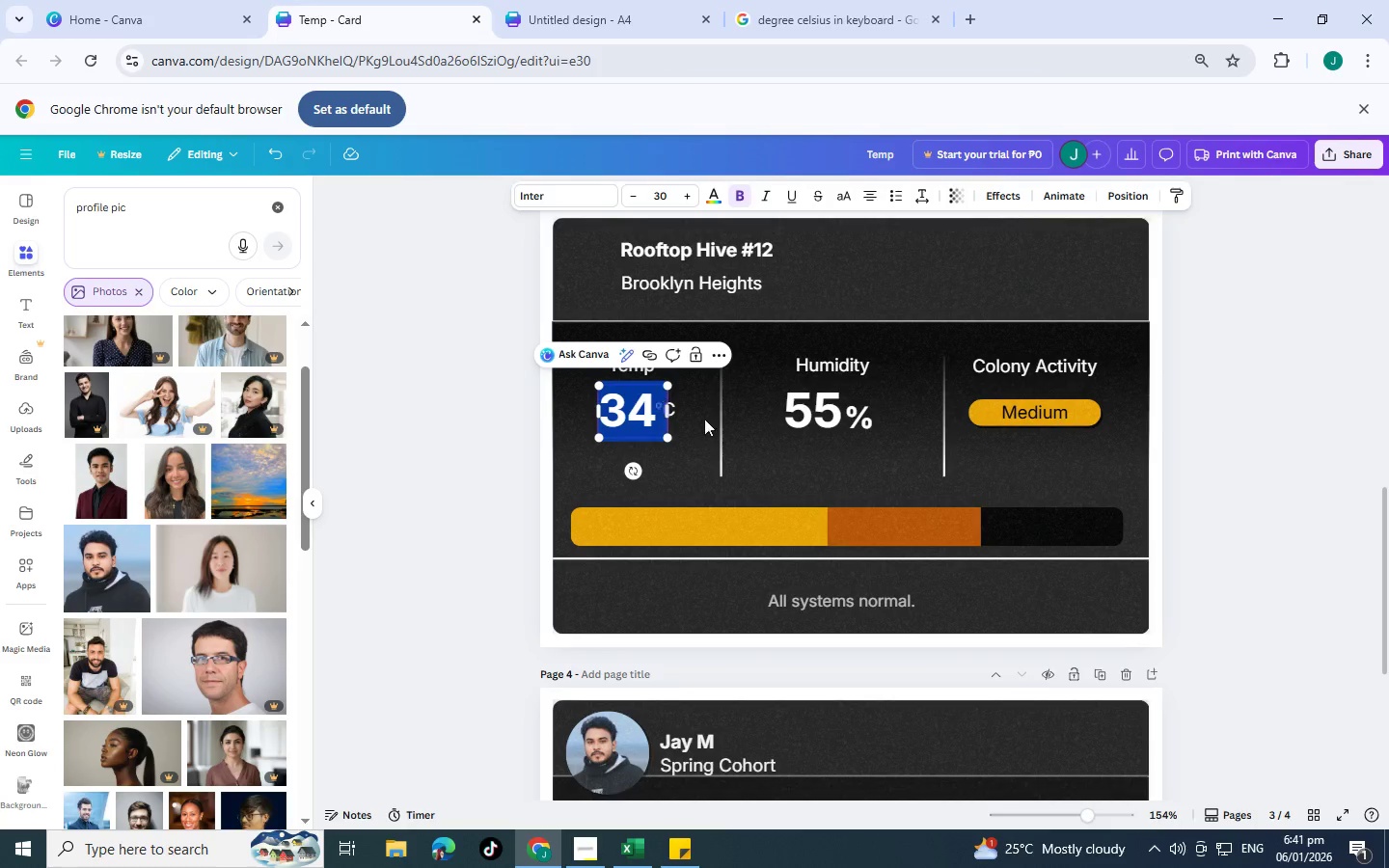 
left_click([712, 420])
 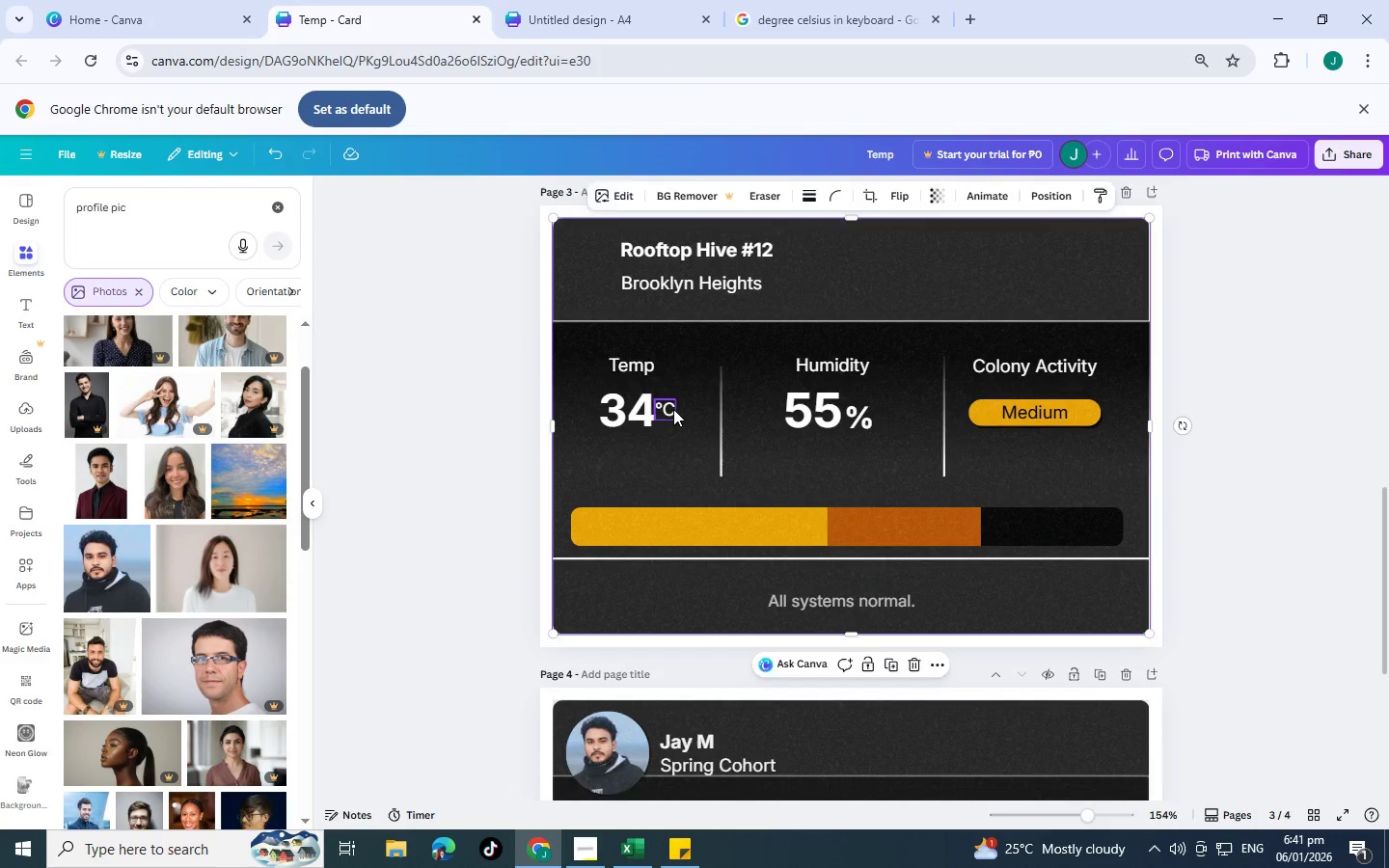 
left_click([673, 409])
 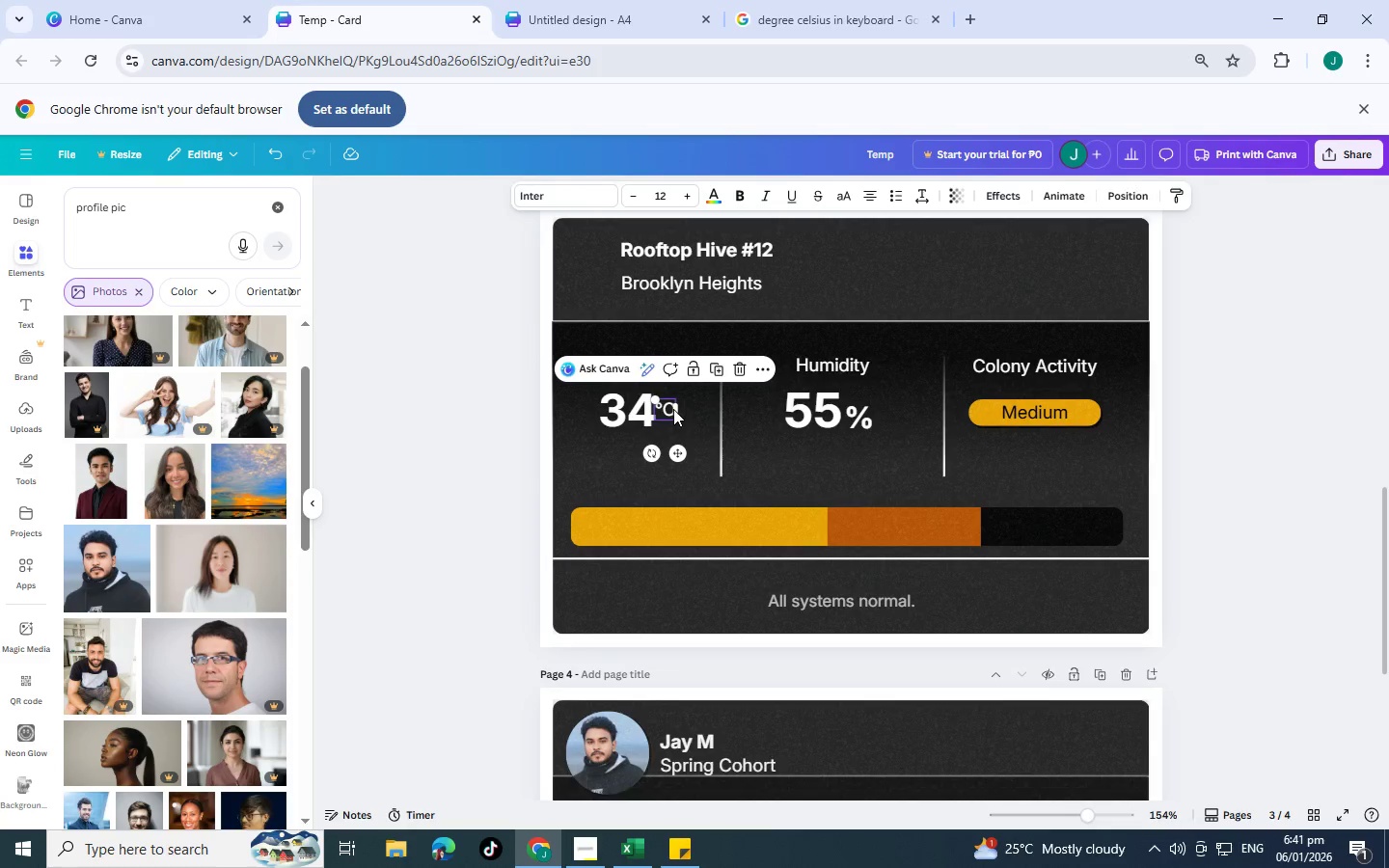 
hold_key(key=ControlLeft, duration=1.11)
left_click([617, 402])
 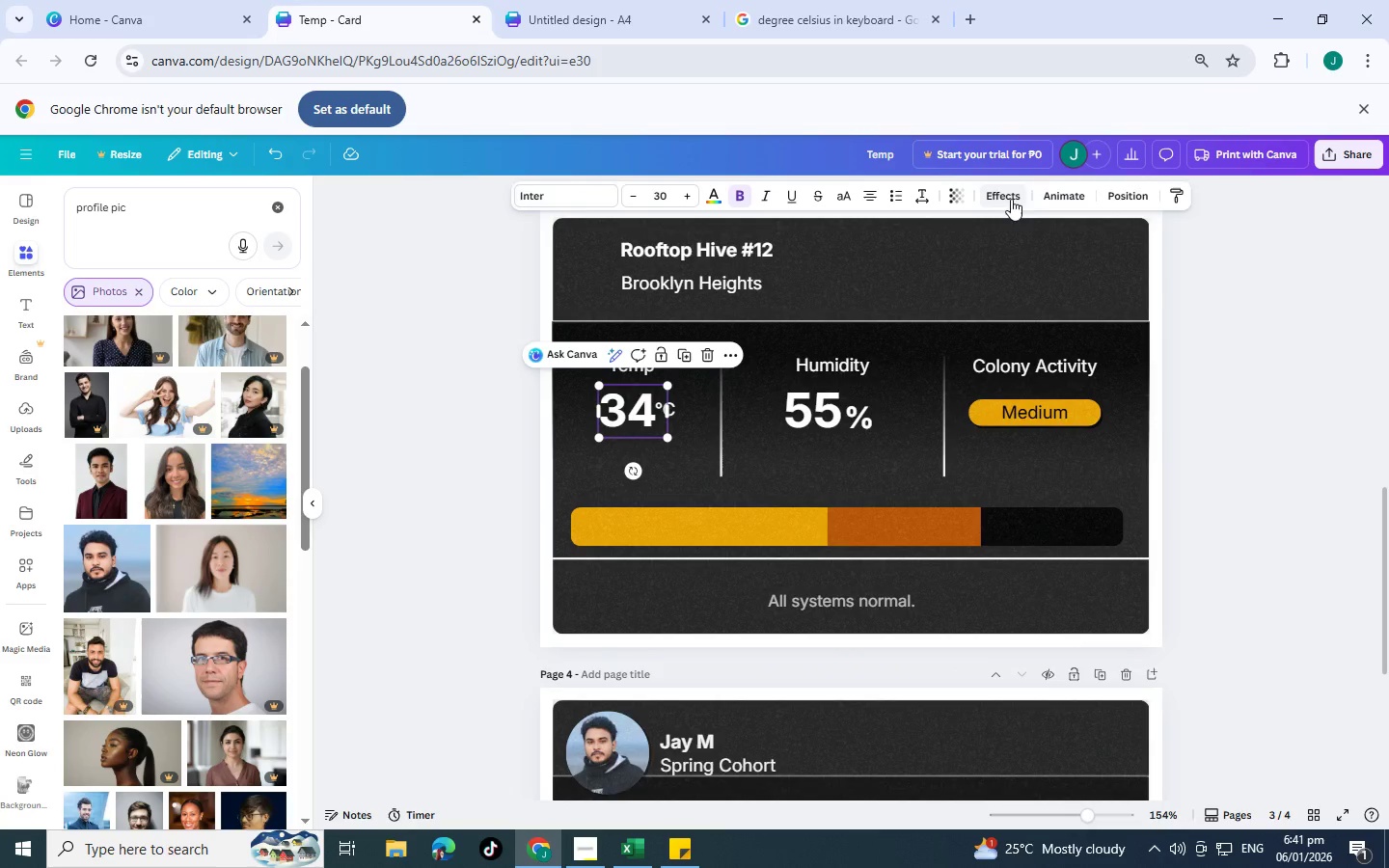 
left_click([1007, 195])
 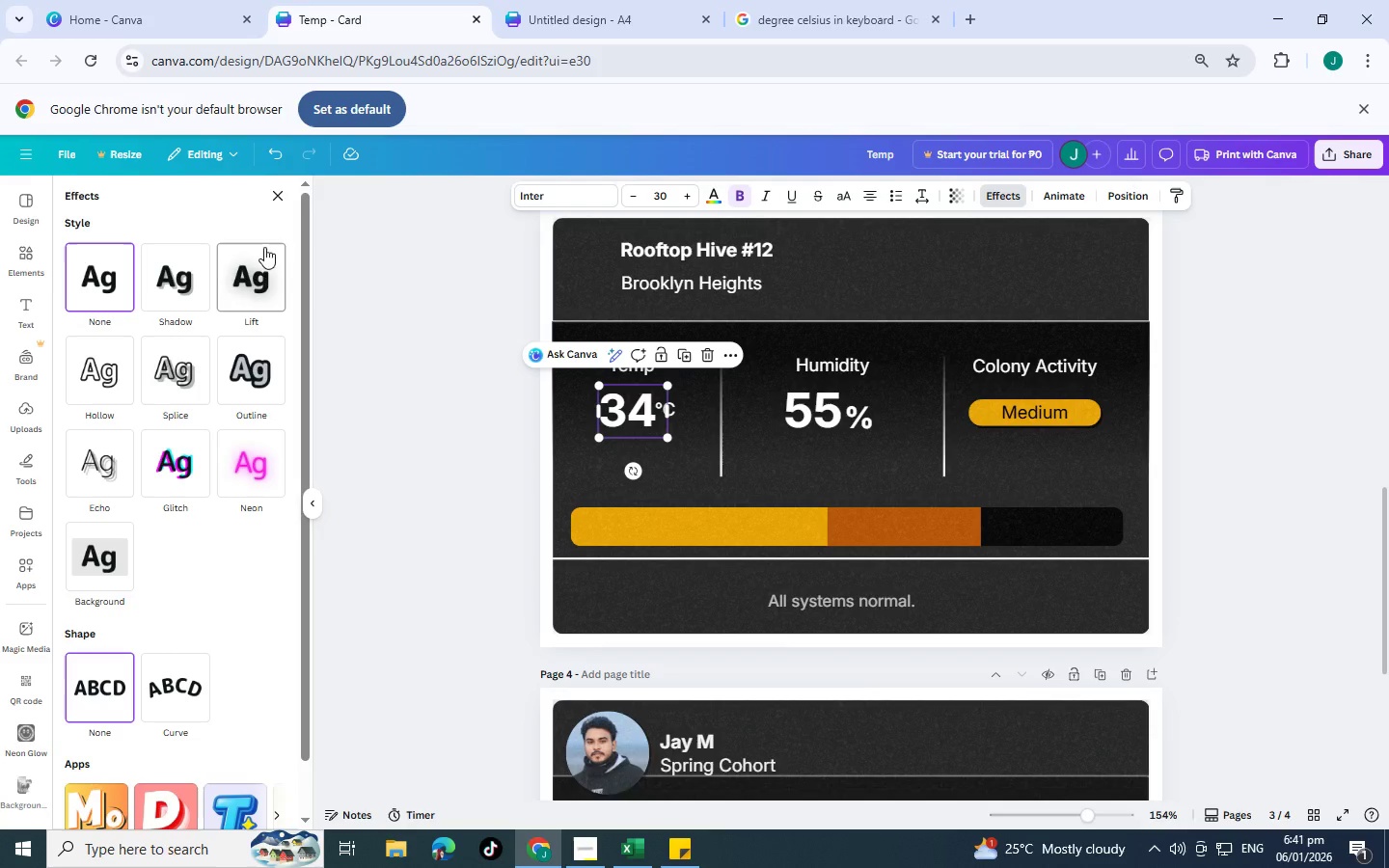 
left_click([254, 285])
 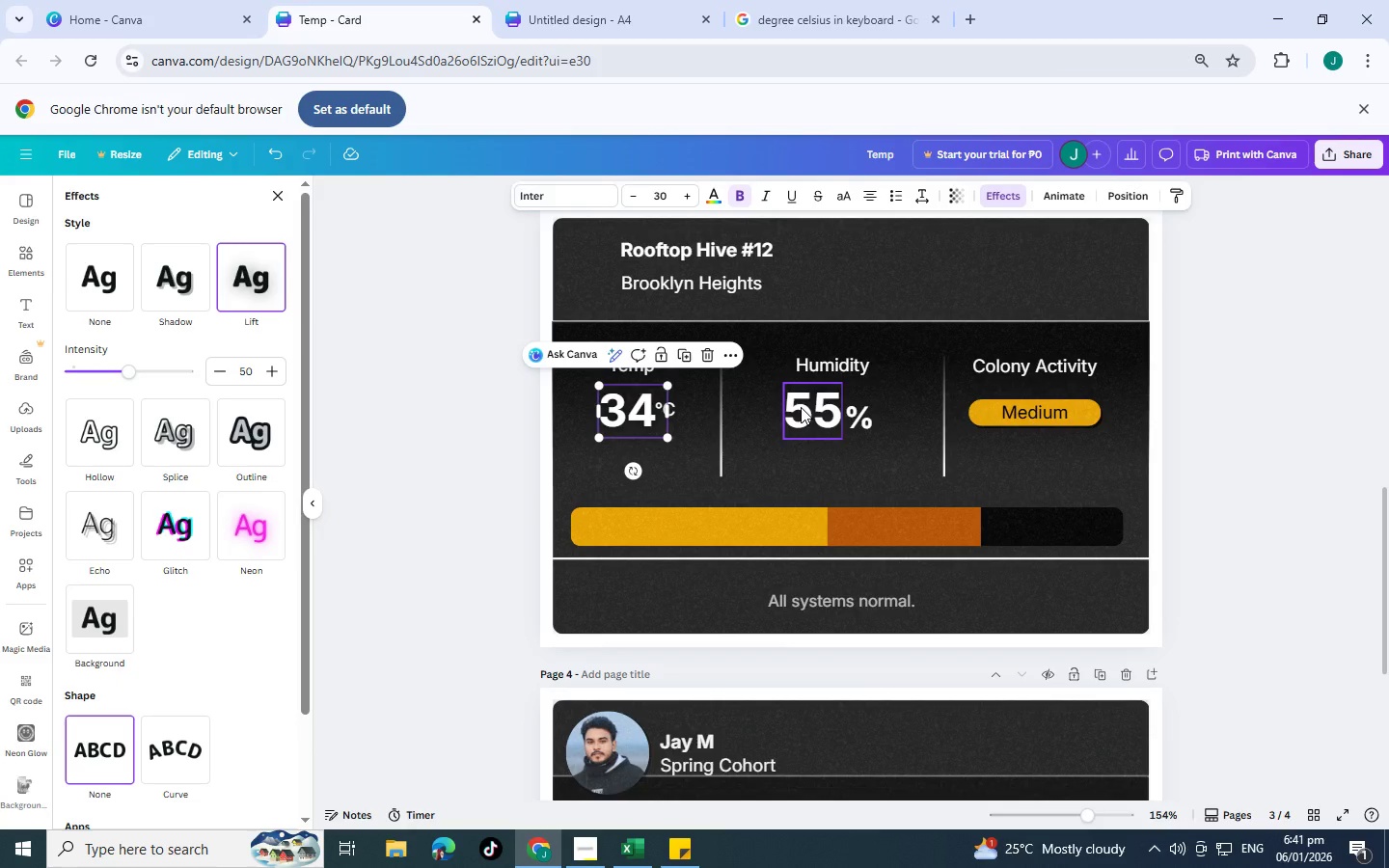 
hold_key(key=ControlLeft, duration=1.5)
left_click([801, 407])
 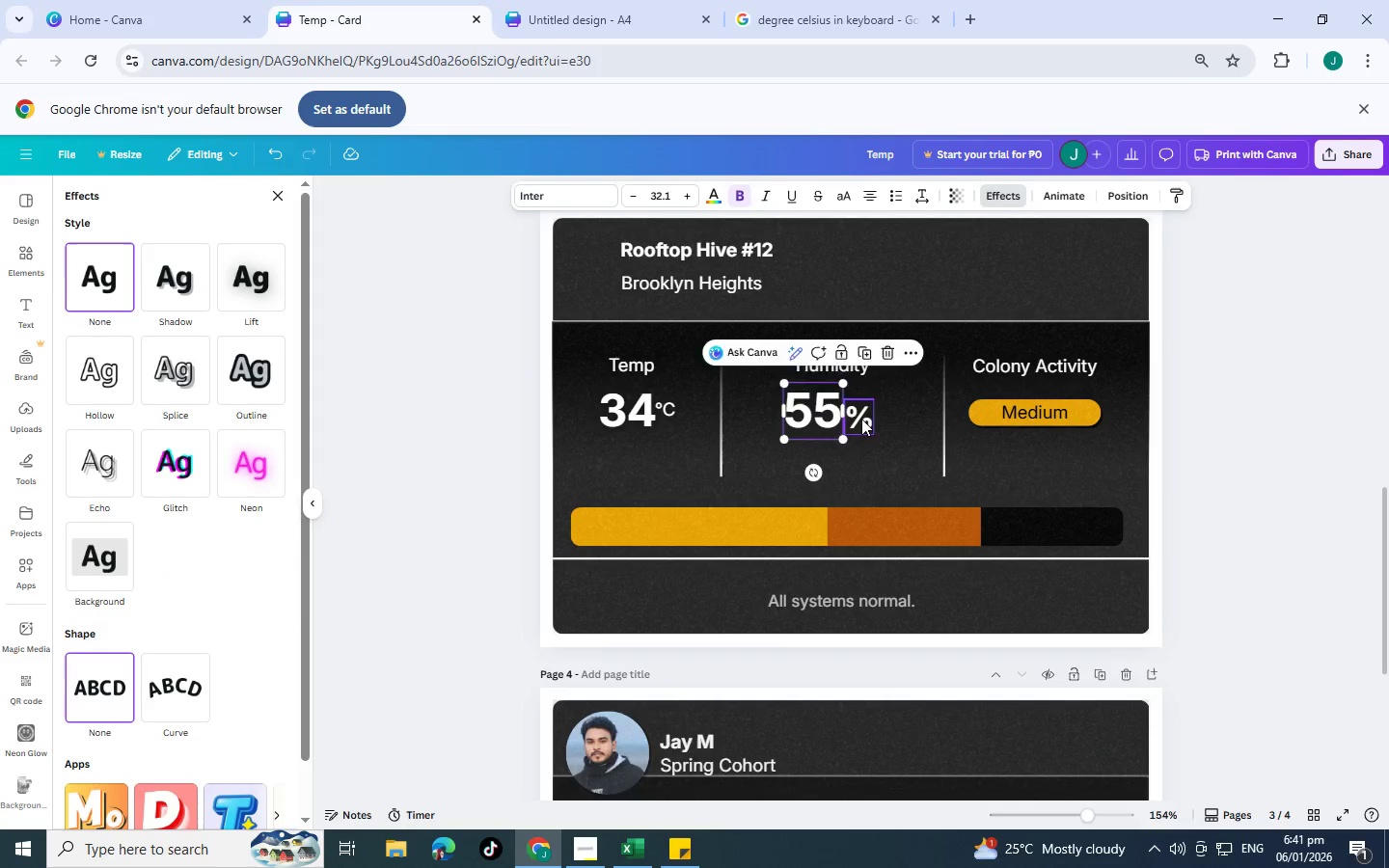 
left_click([861, 419])
 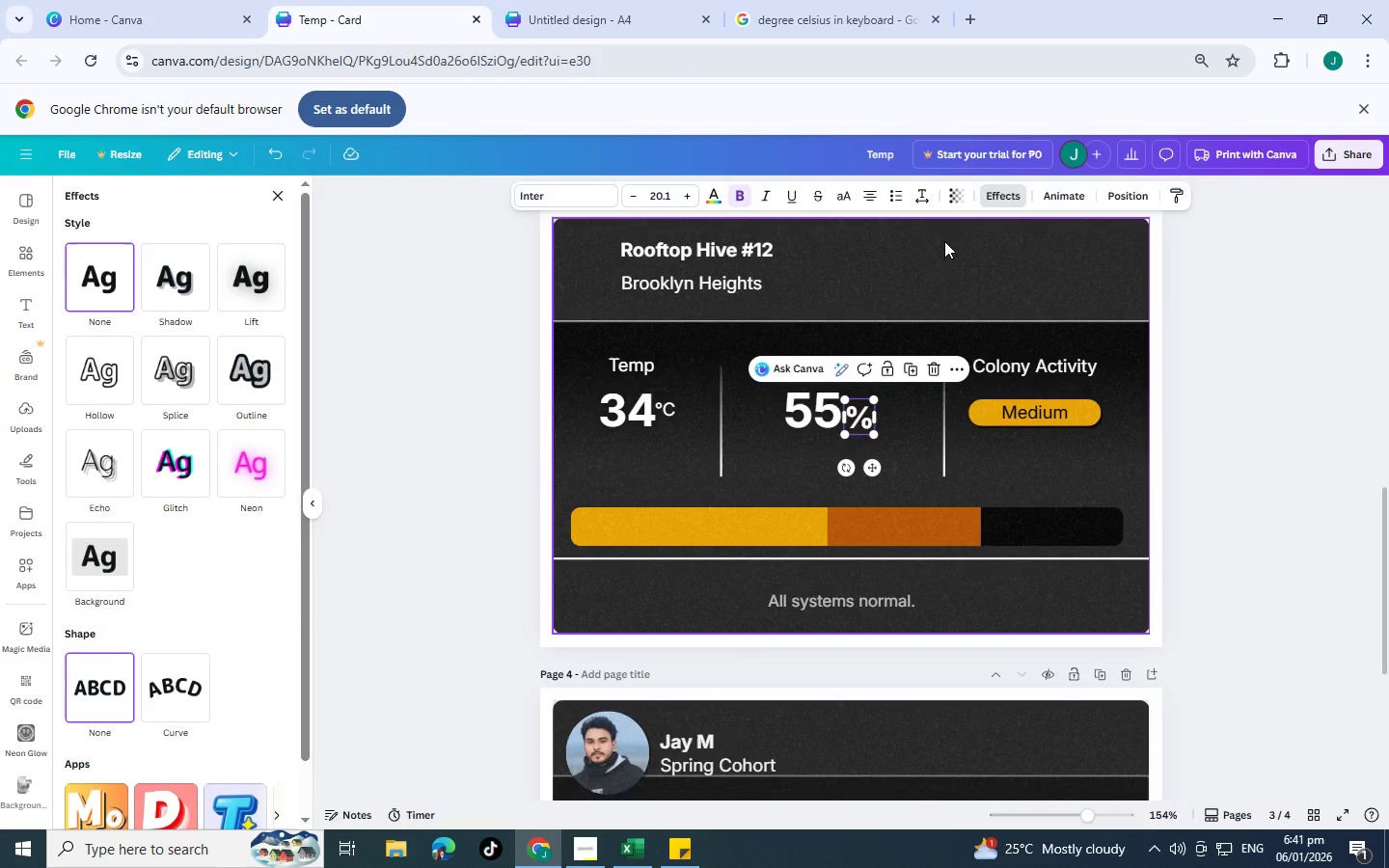 
hold_key(key=ControlLeft, duration=0.52)
 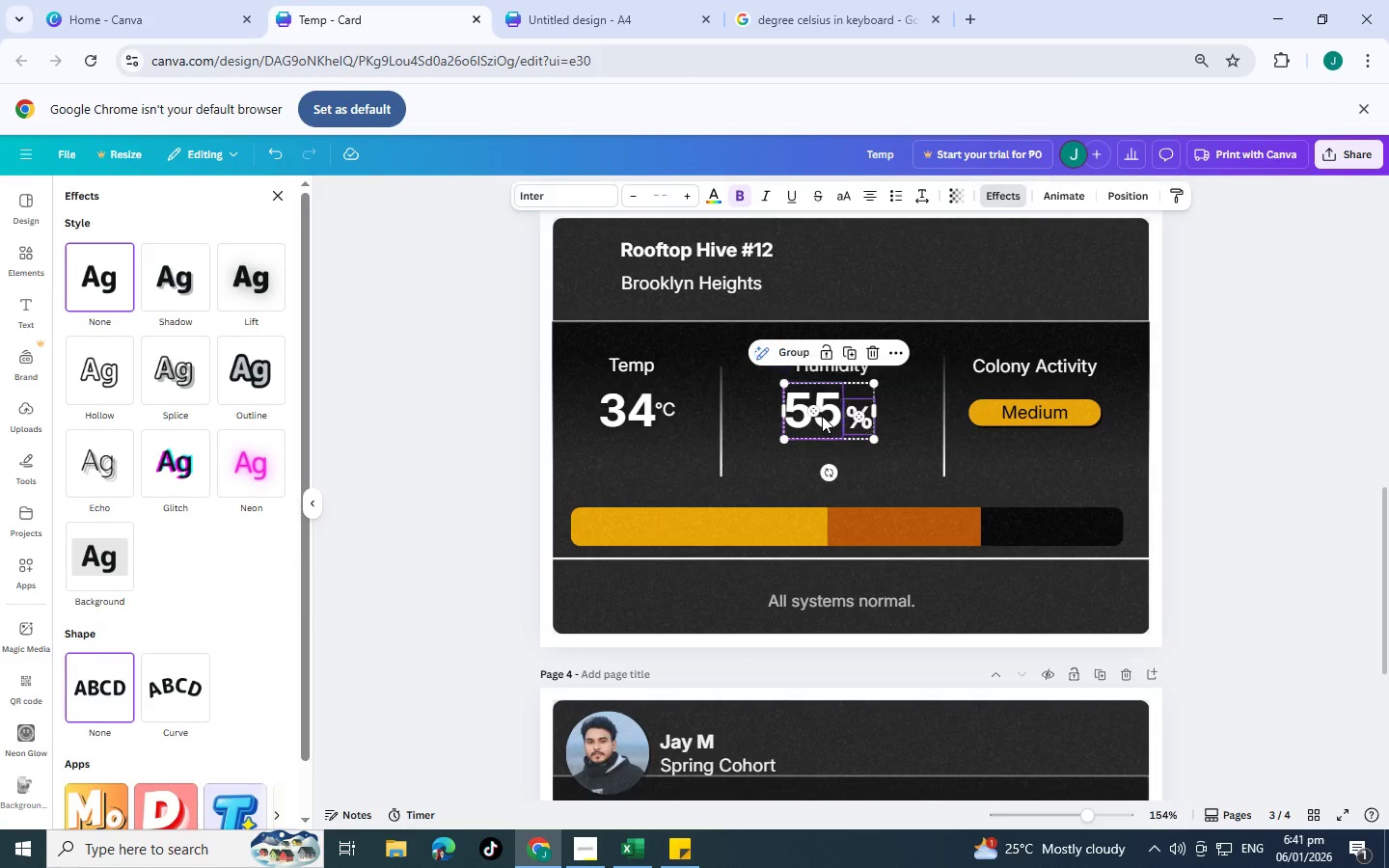 
hold_key(key=ShiftLeft, duration=0.61)
left_click([822, 416])
 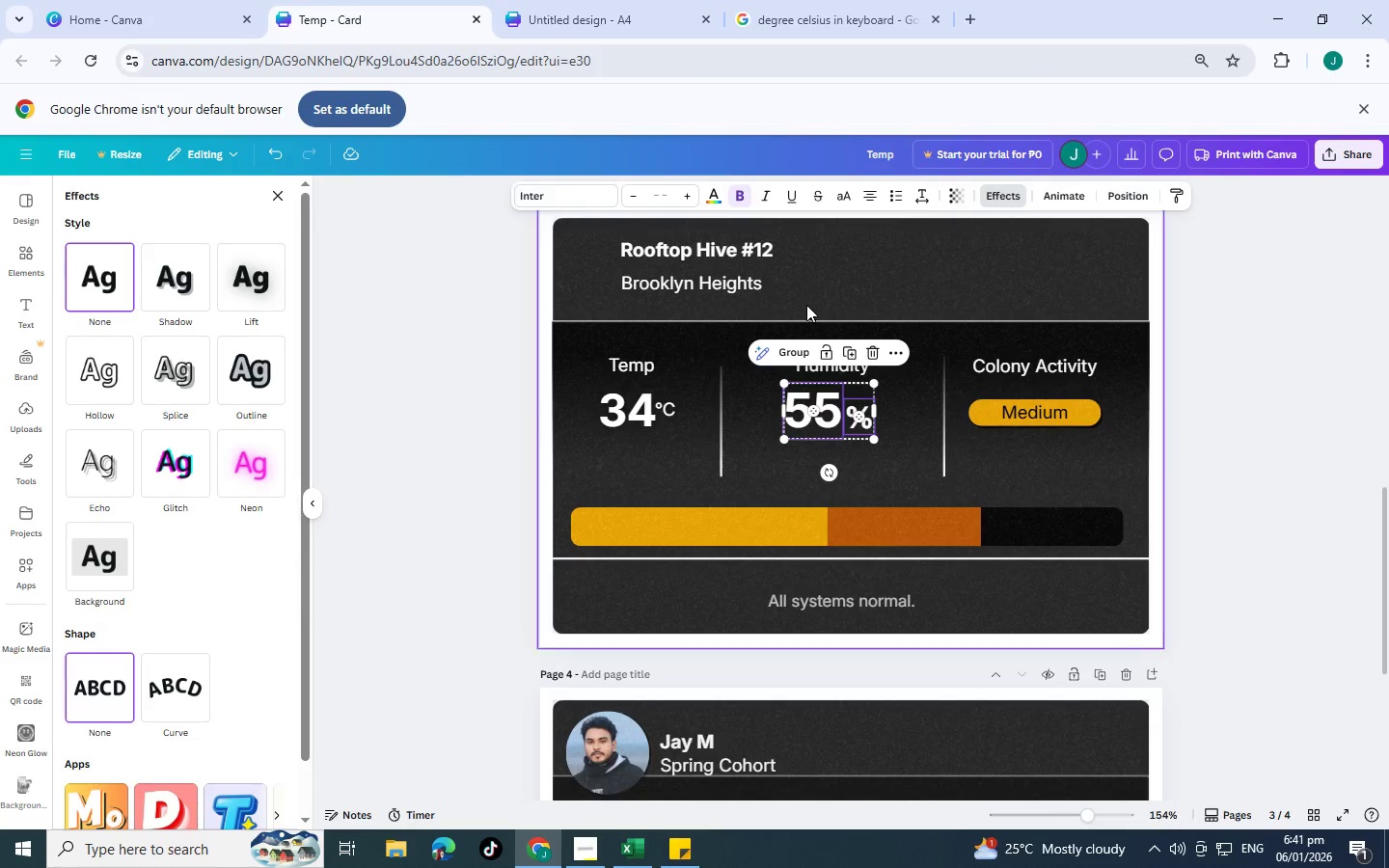 
hold_key(key=ShiftLeft, duration=1.28)
left_click([669, 414])
 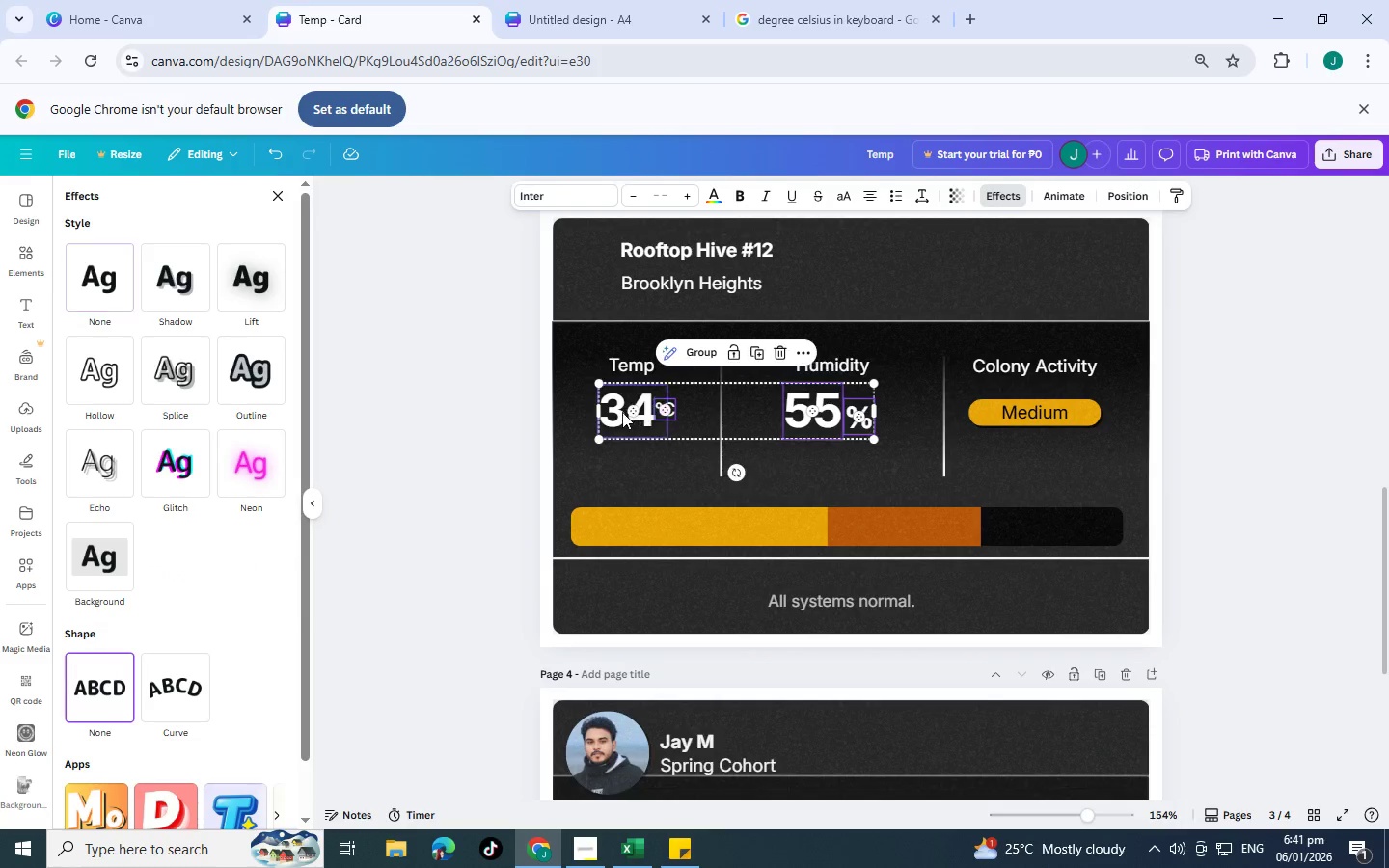 
double_click([622, 412])
 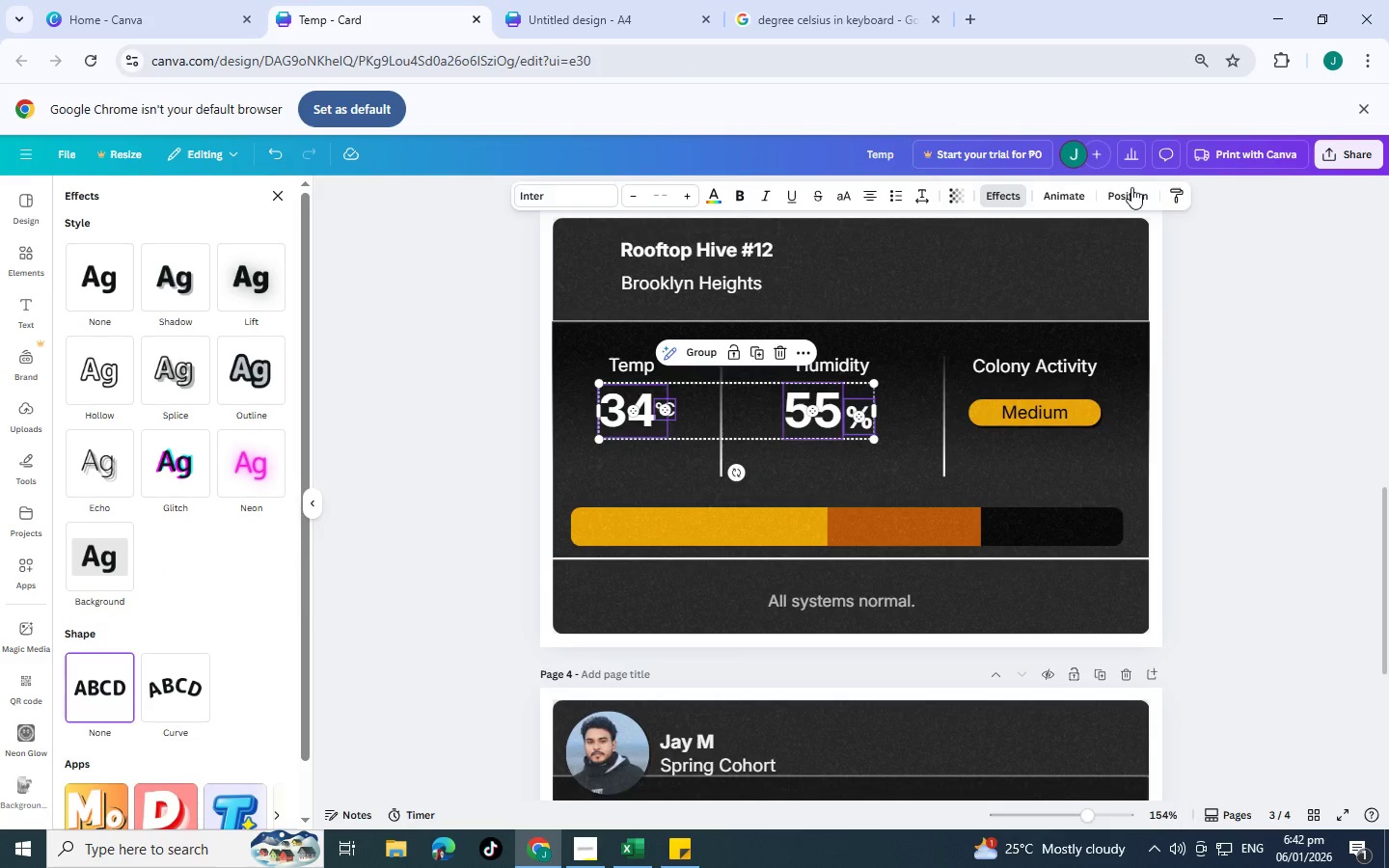 
left_click([1132, 189])
 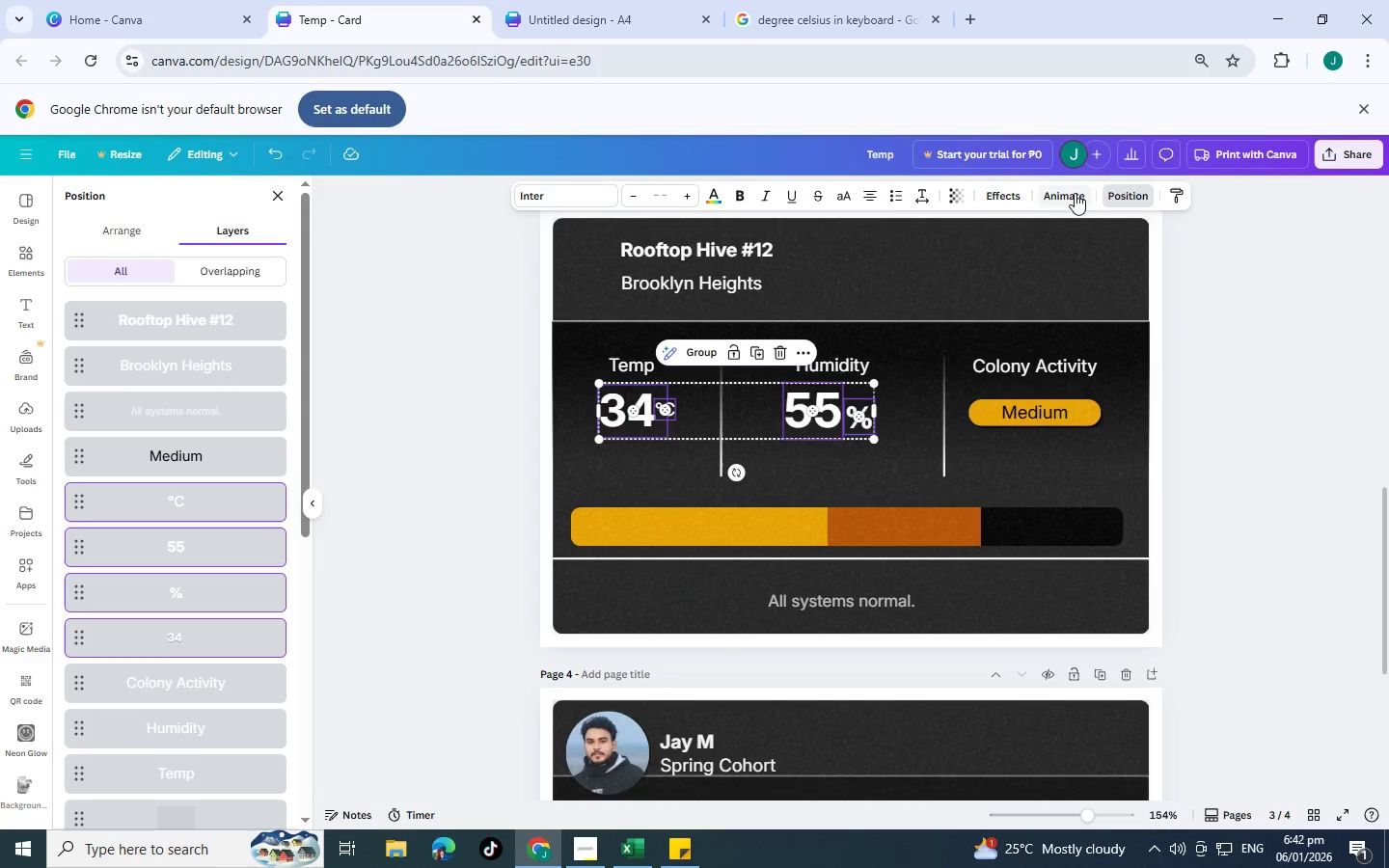 
left_click([994, 195])
 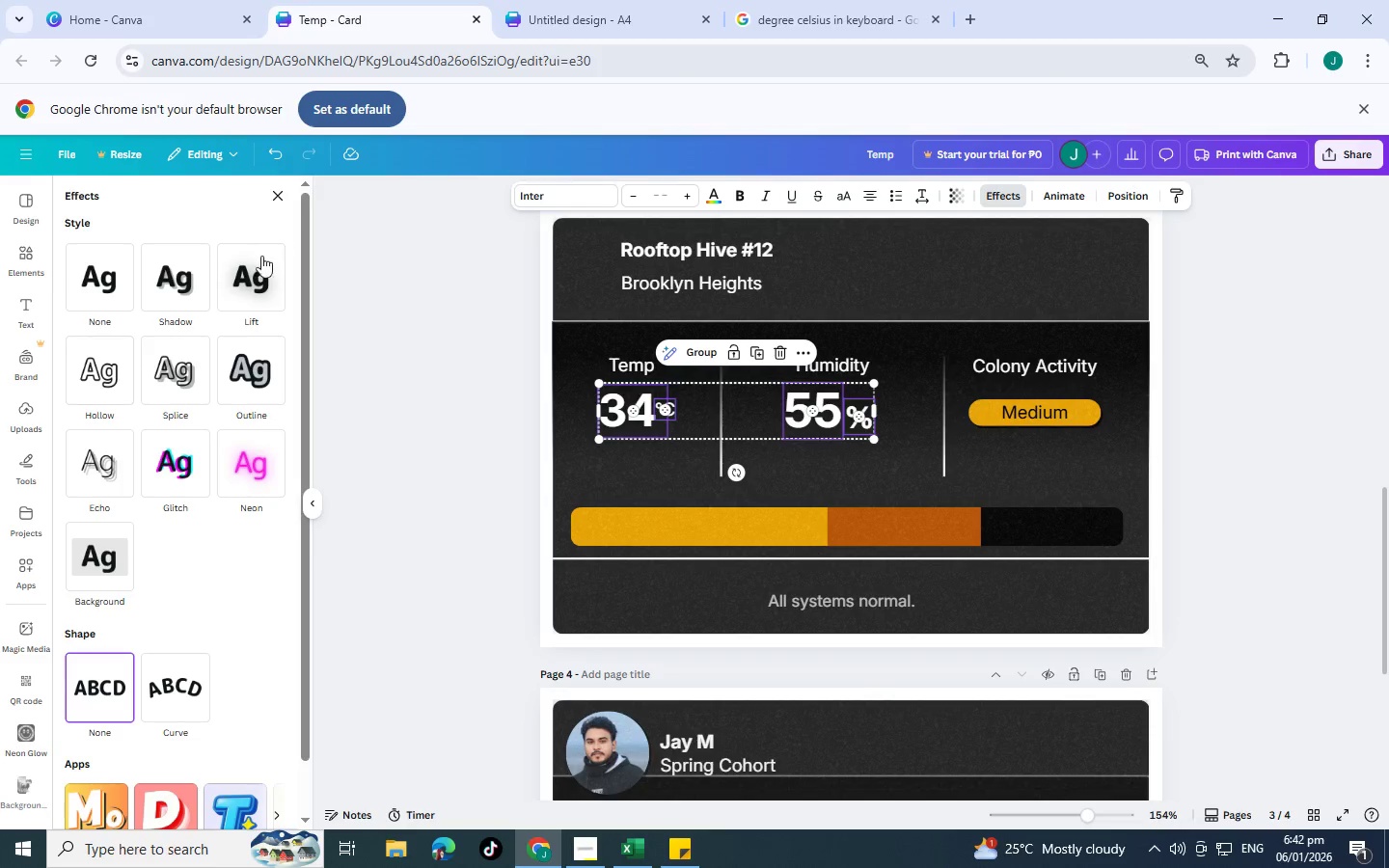 
left_click([235, 287])
 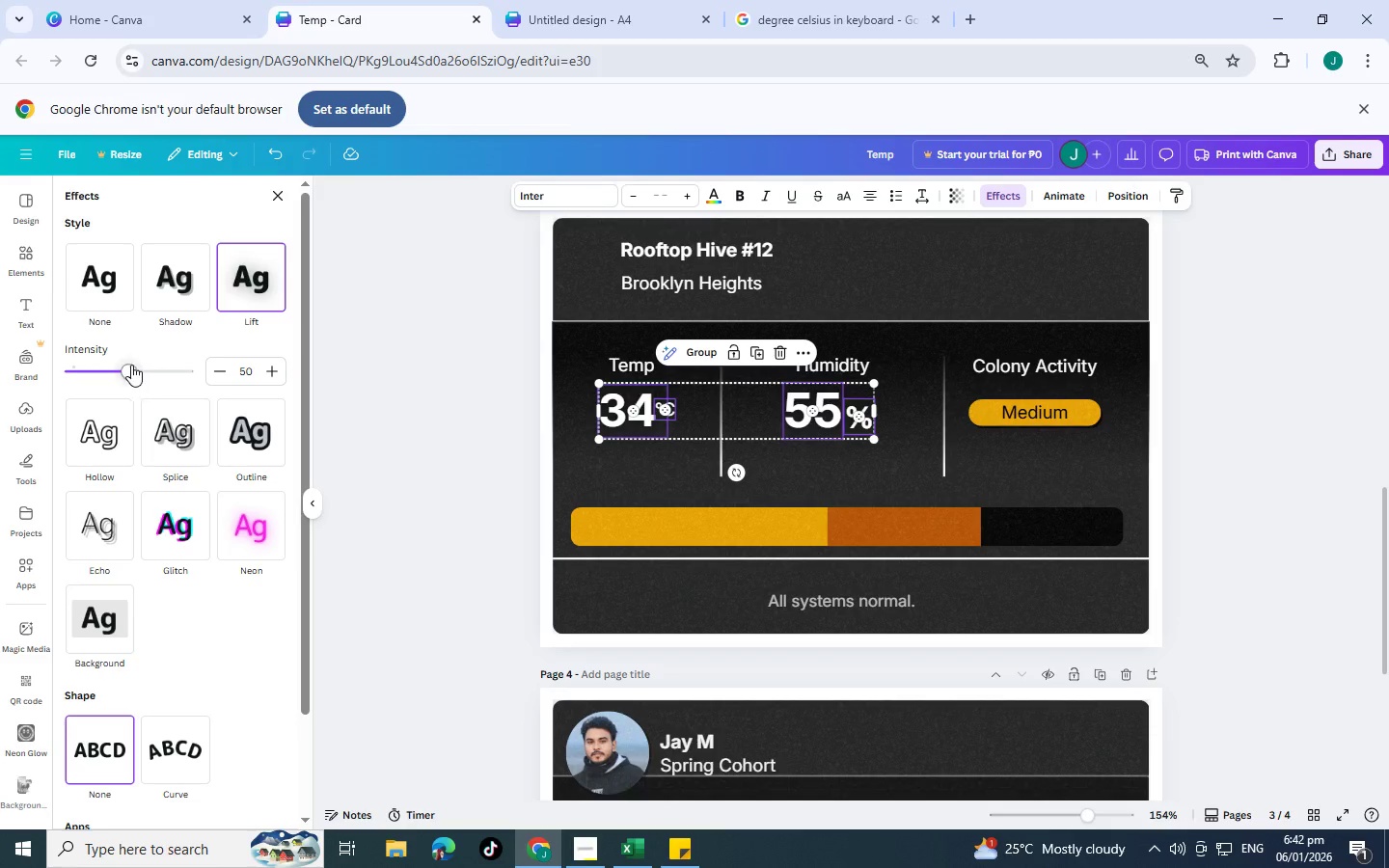 
left_click_drag(start_coordinate=[130, 370], to_coordinate=[241, 359])
 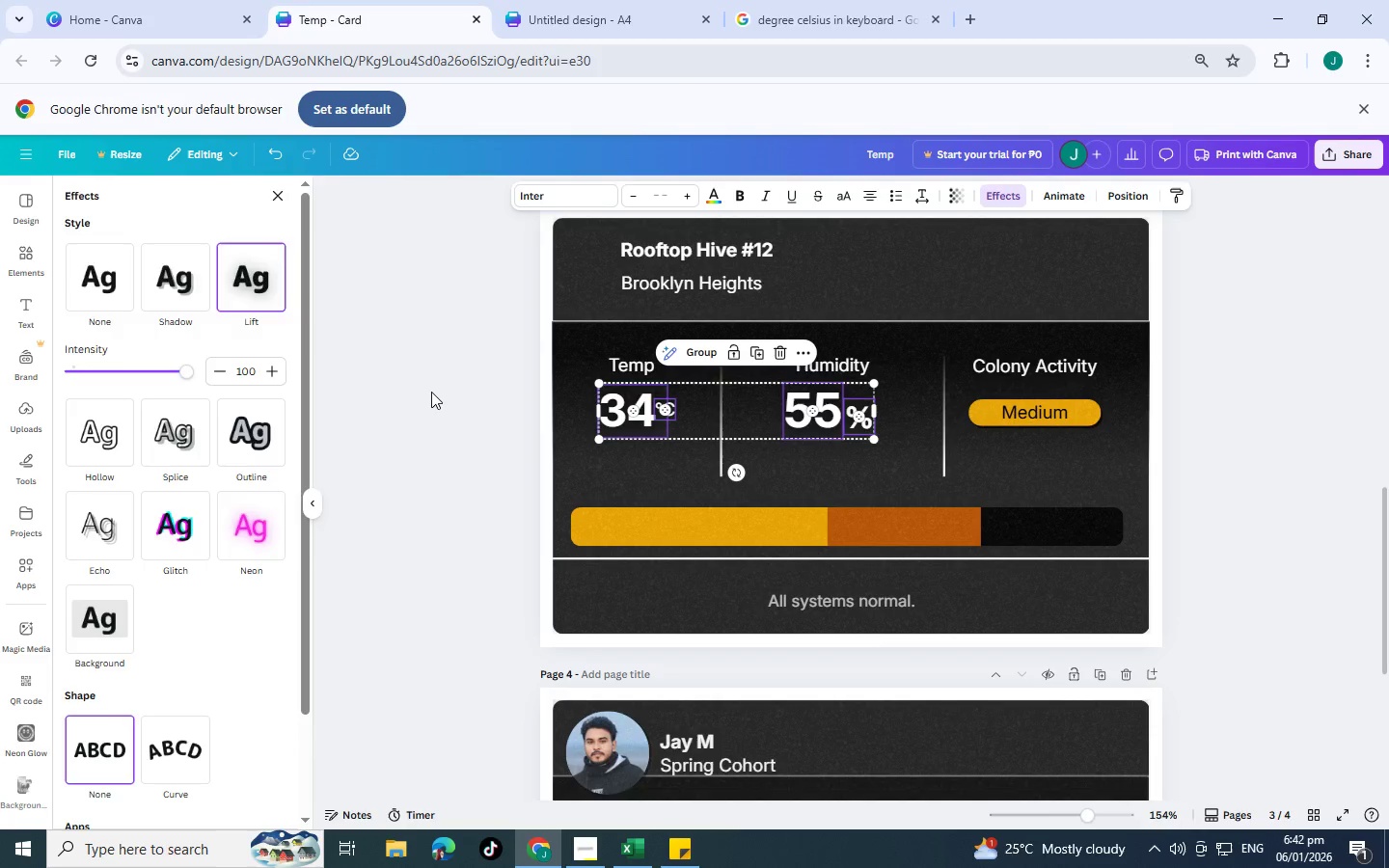 
double_click([431, 392])
 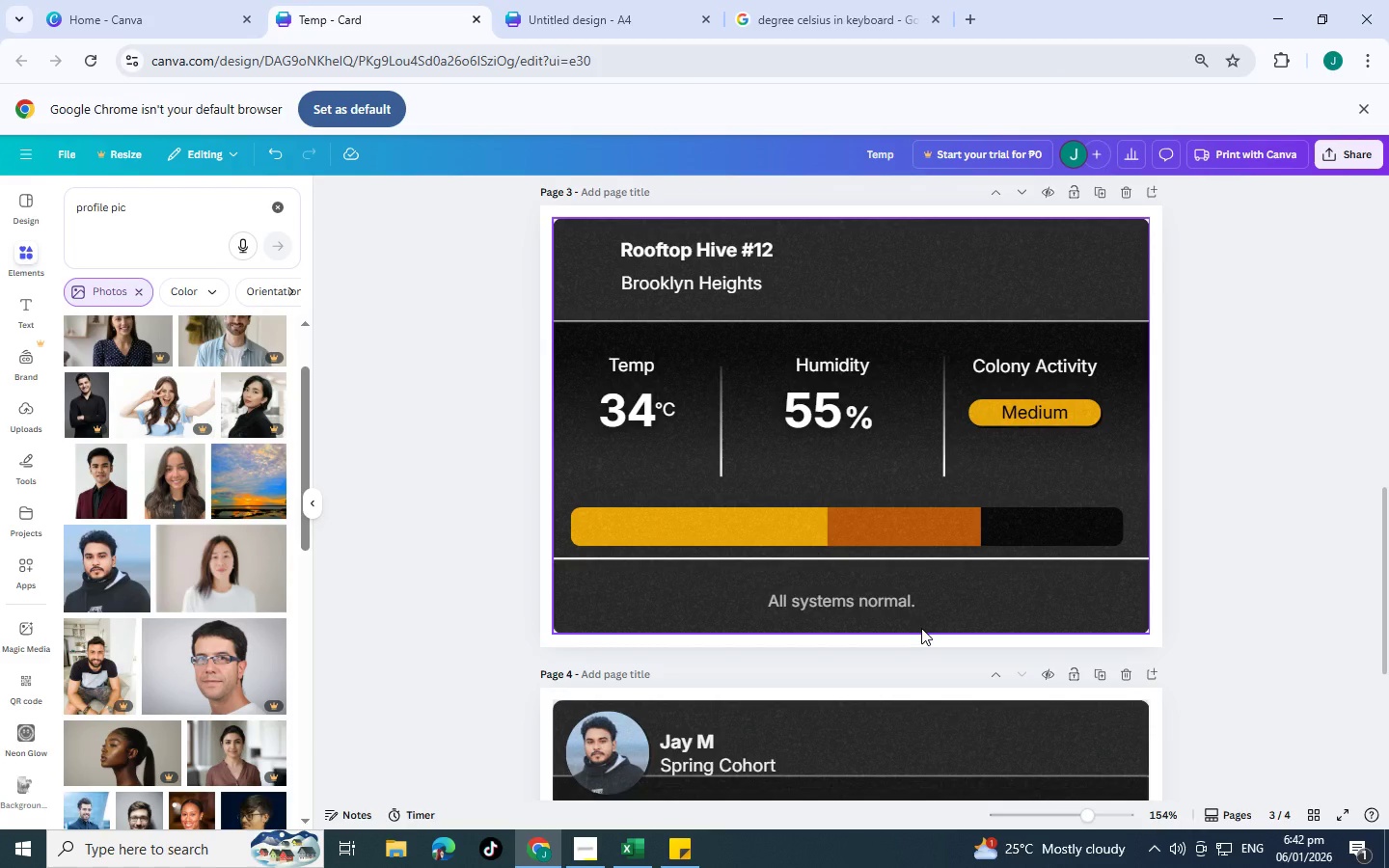 
scroll: coordinate [921, 628], scroll_direction: down, amount: 3.0
 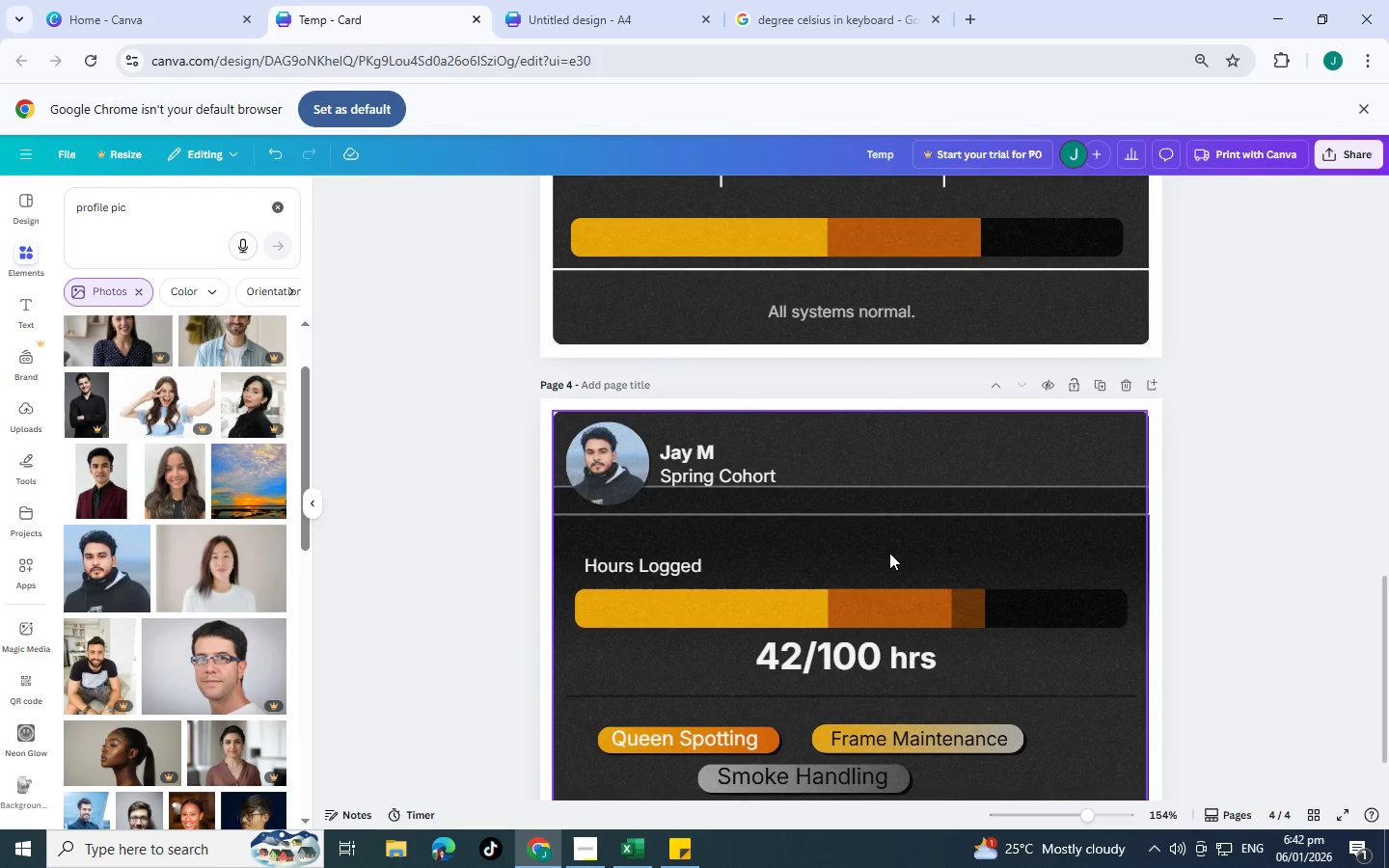 
scroll: coordinate [889, 550], scroll_direction: up, amount: 4.0
 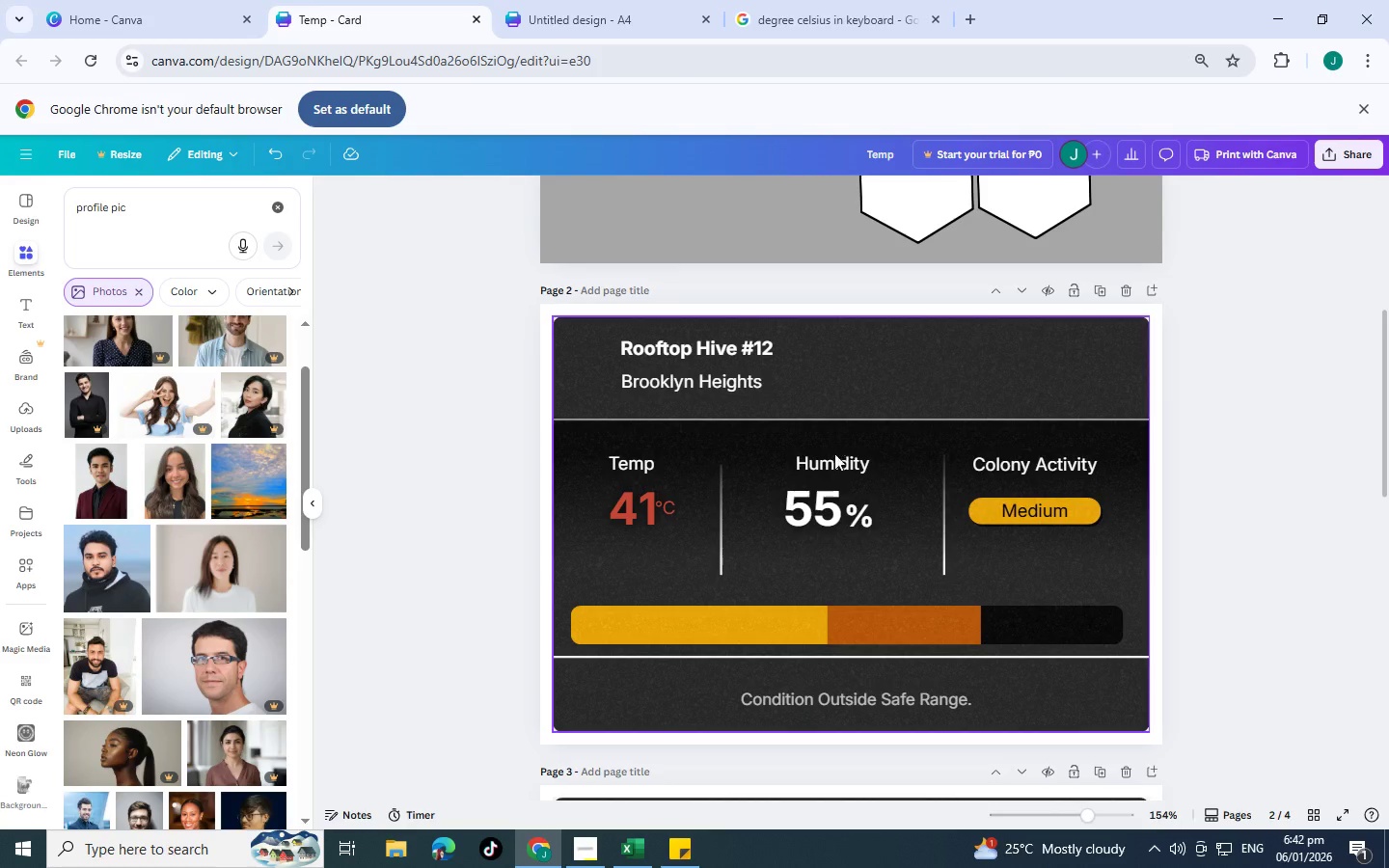 
double_click([818, 490])
 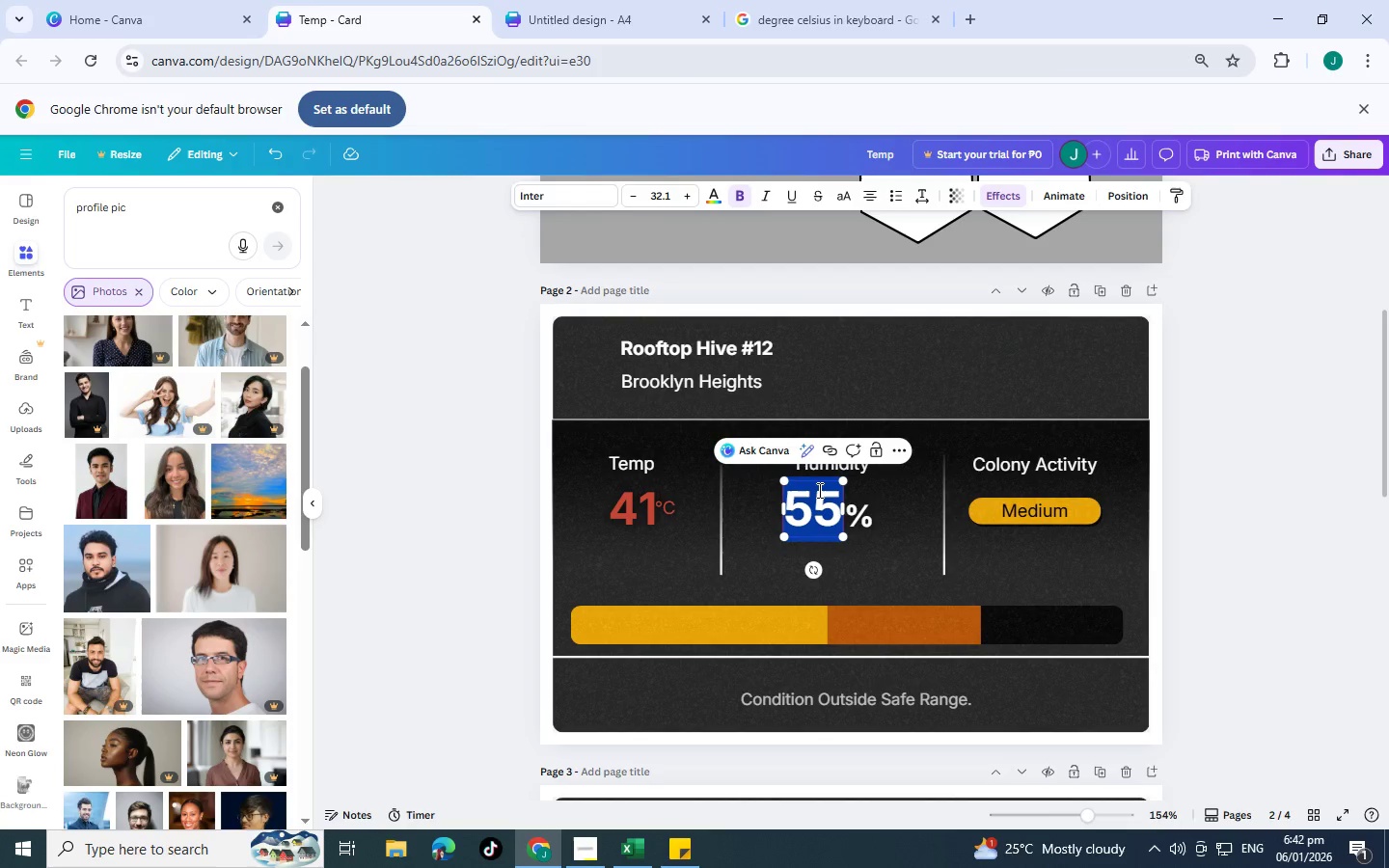 
triple_click([818, 490])
 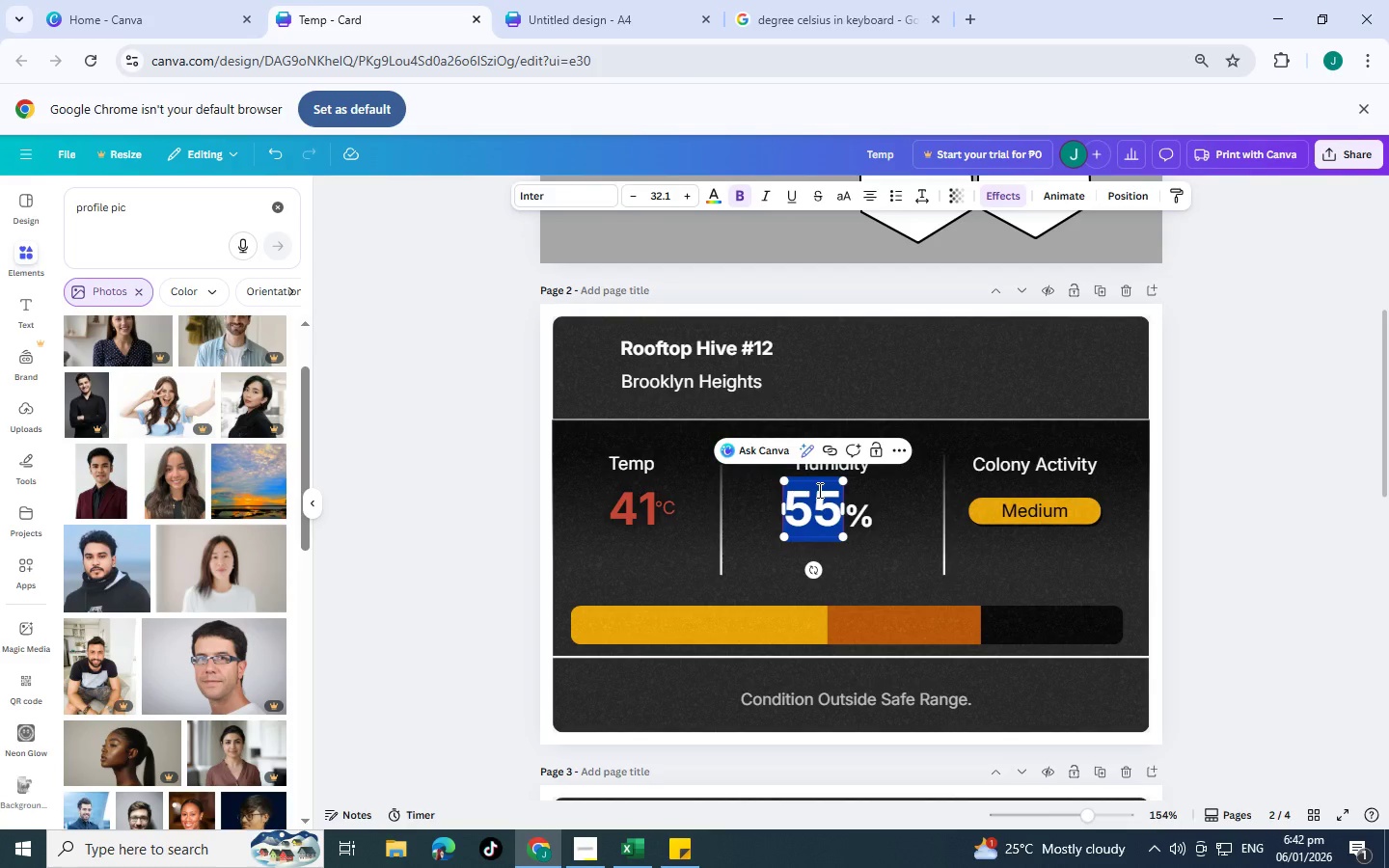 
key(Numpad6)
 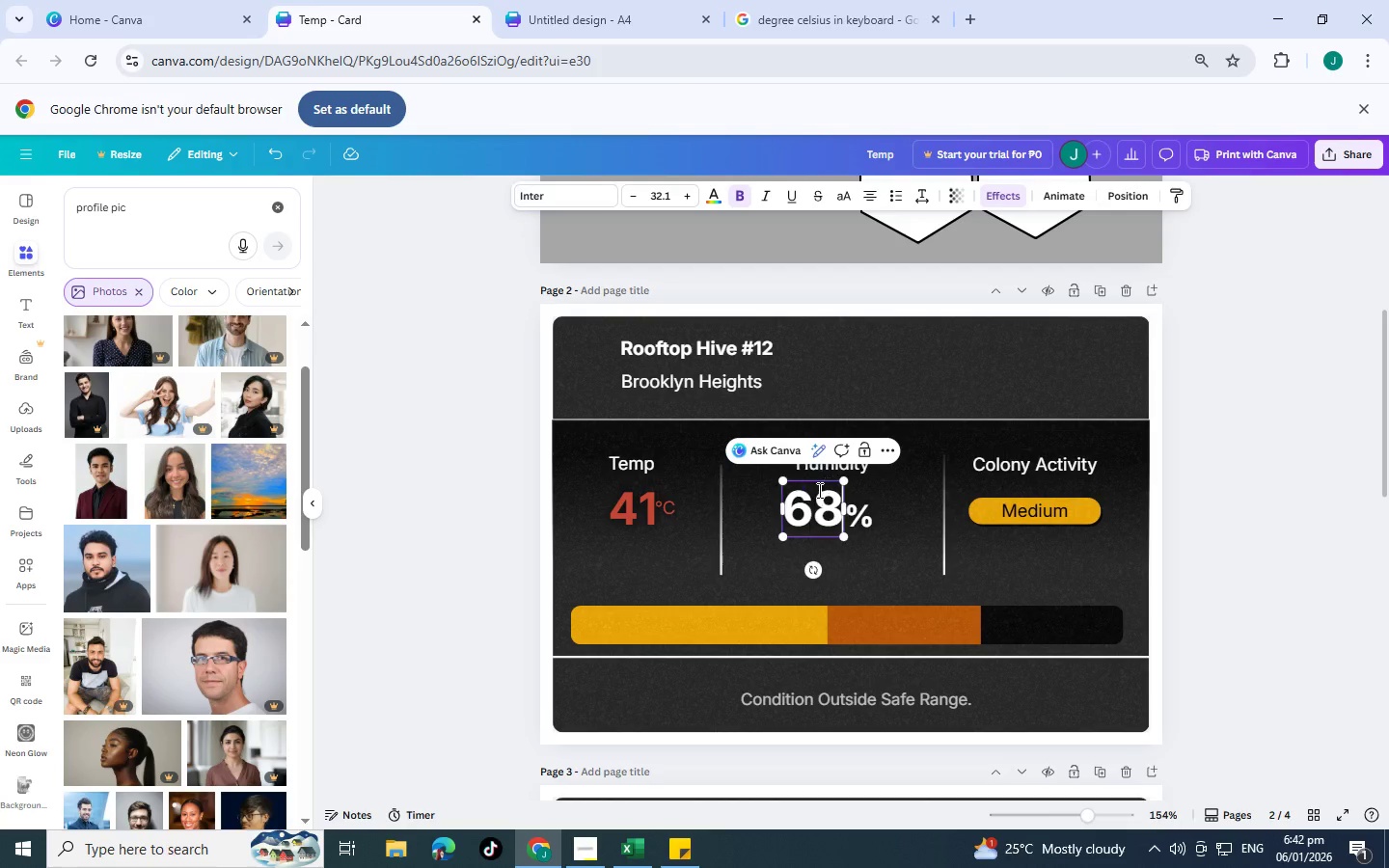 
key(Numpad8)
 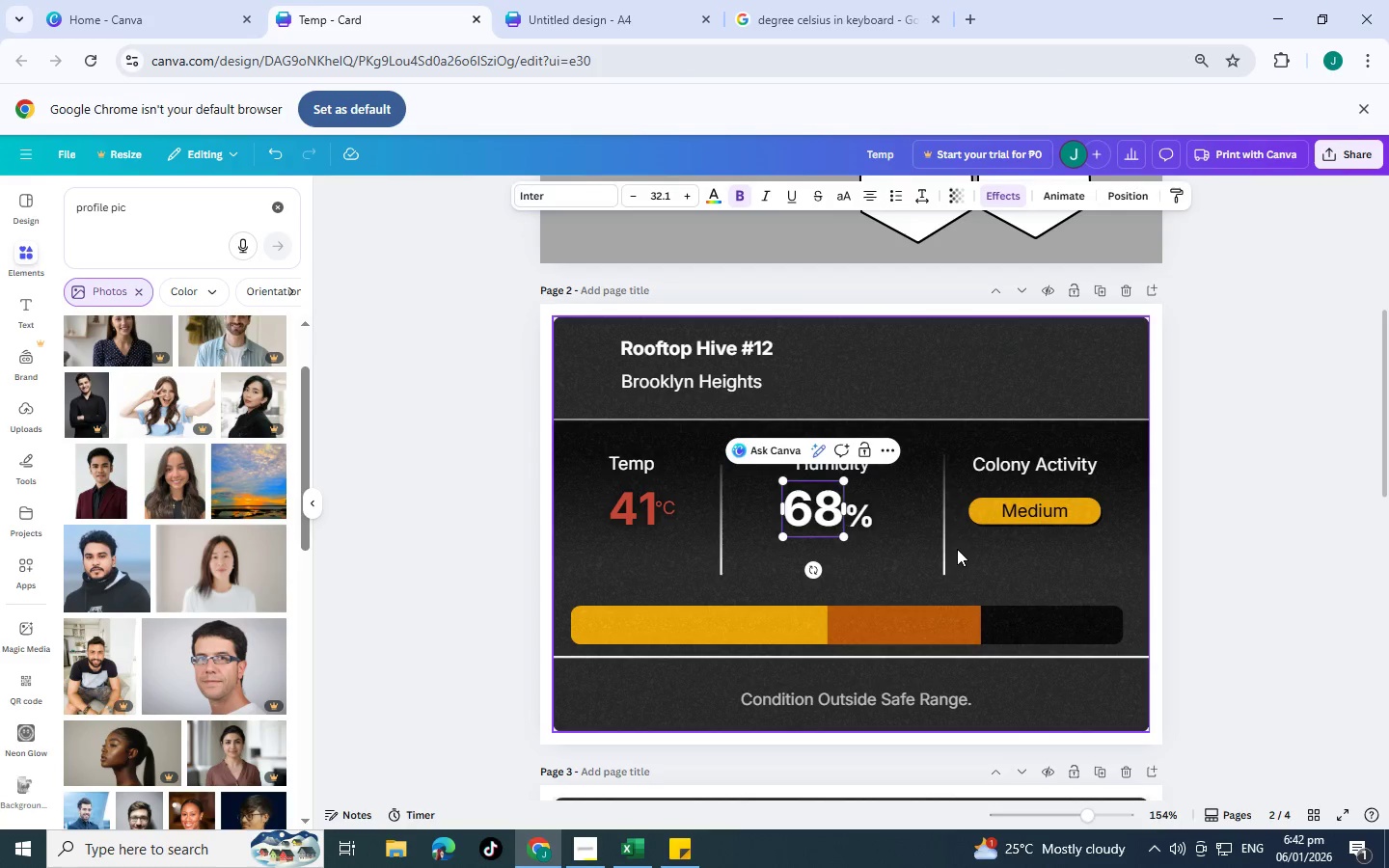 
left_click([935, 596])
 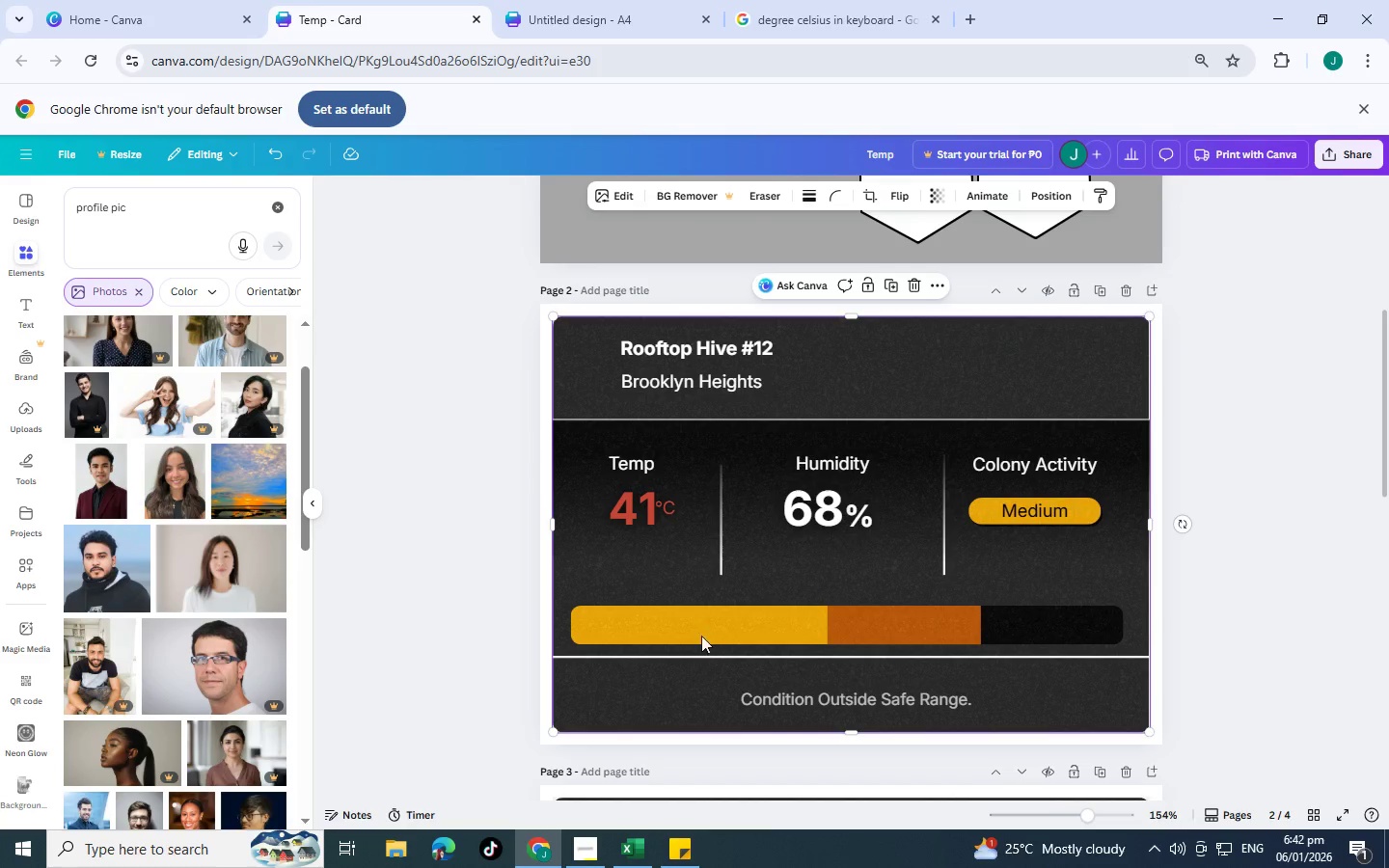 
left_click([694, 627])
 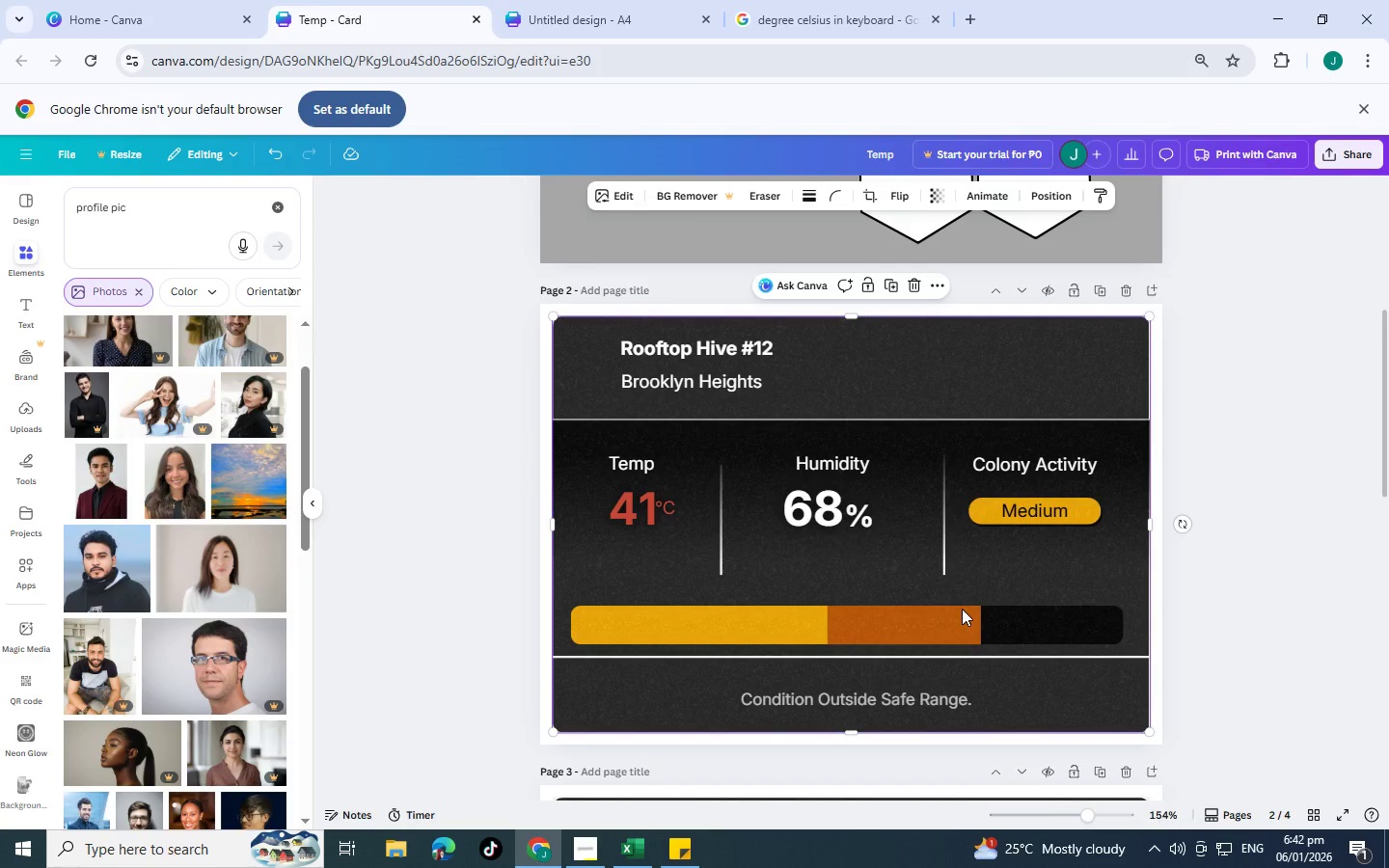 
left_click([721, 626])
 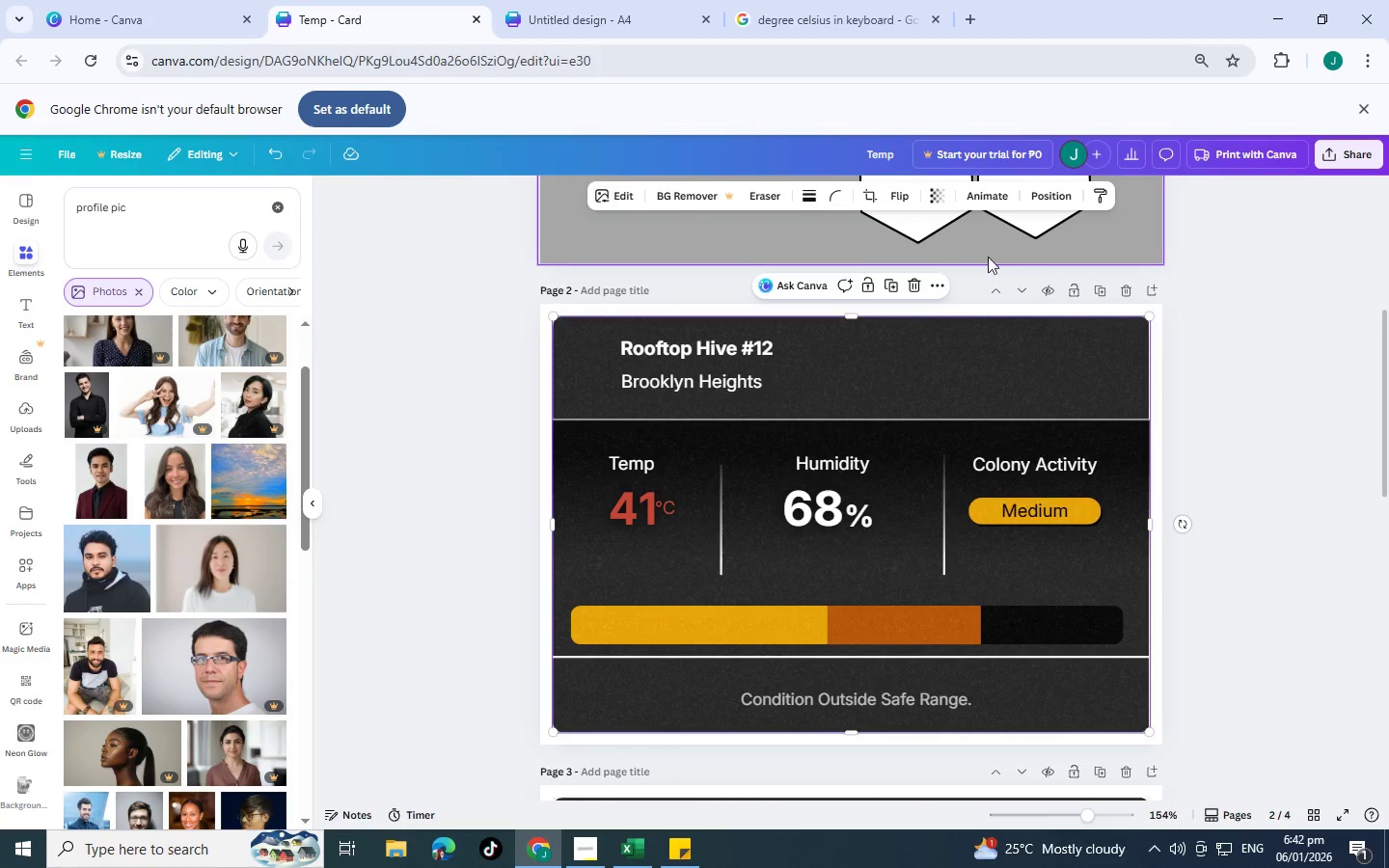 
left_click([1043, 198])
 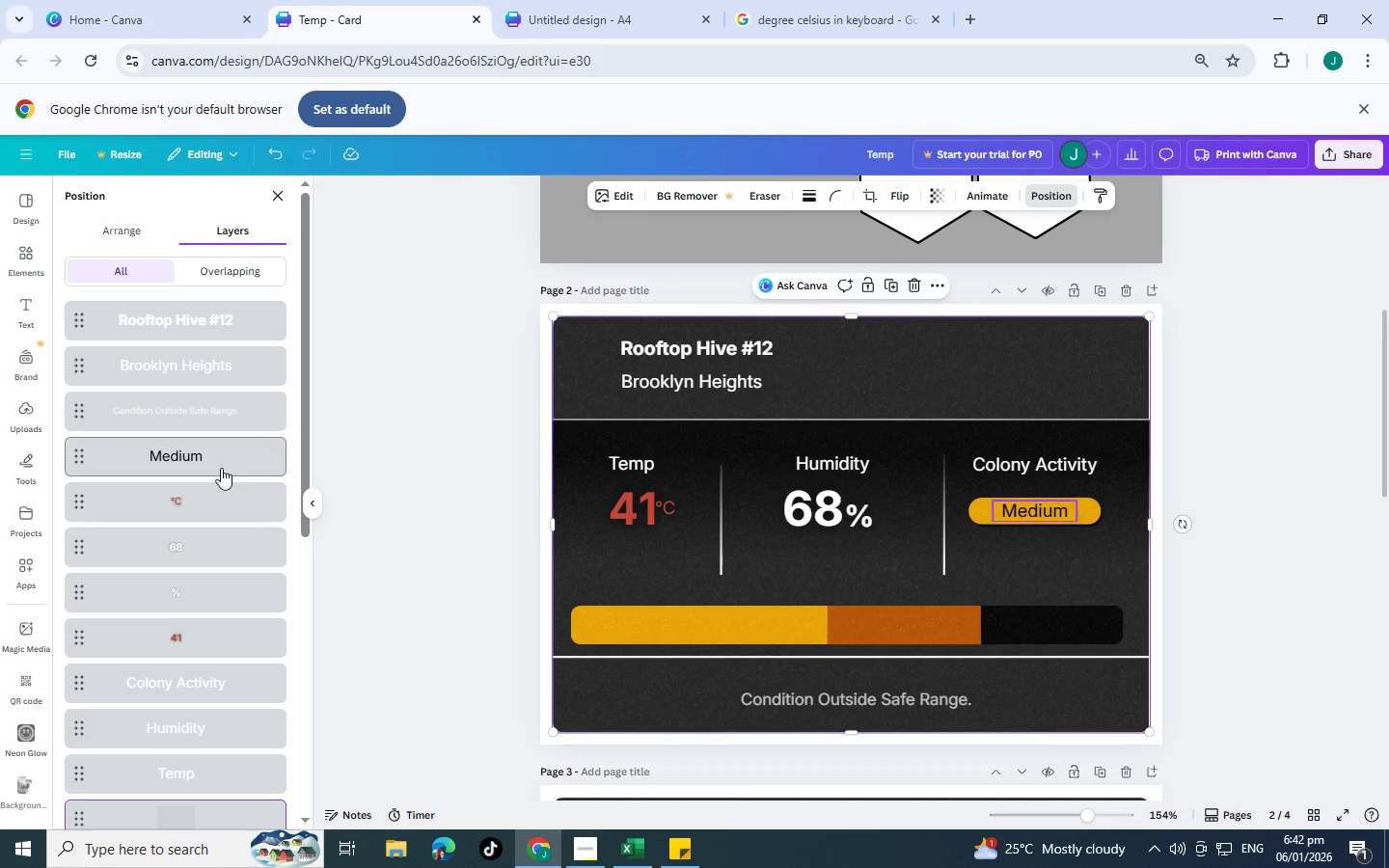 
scroll: coordinate [200, 525], scroll_direction: down, amount: 4.0
 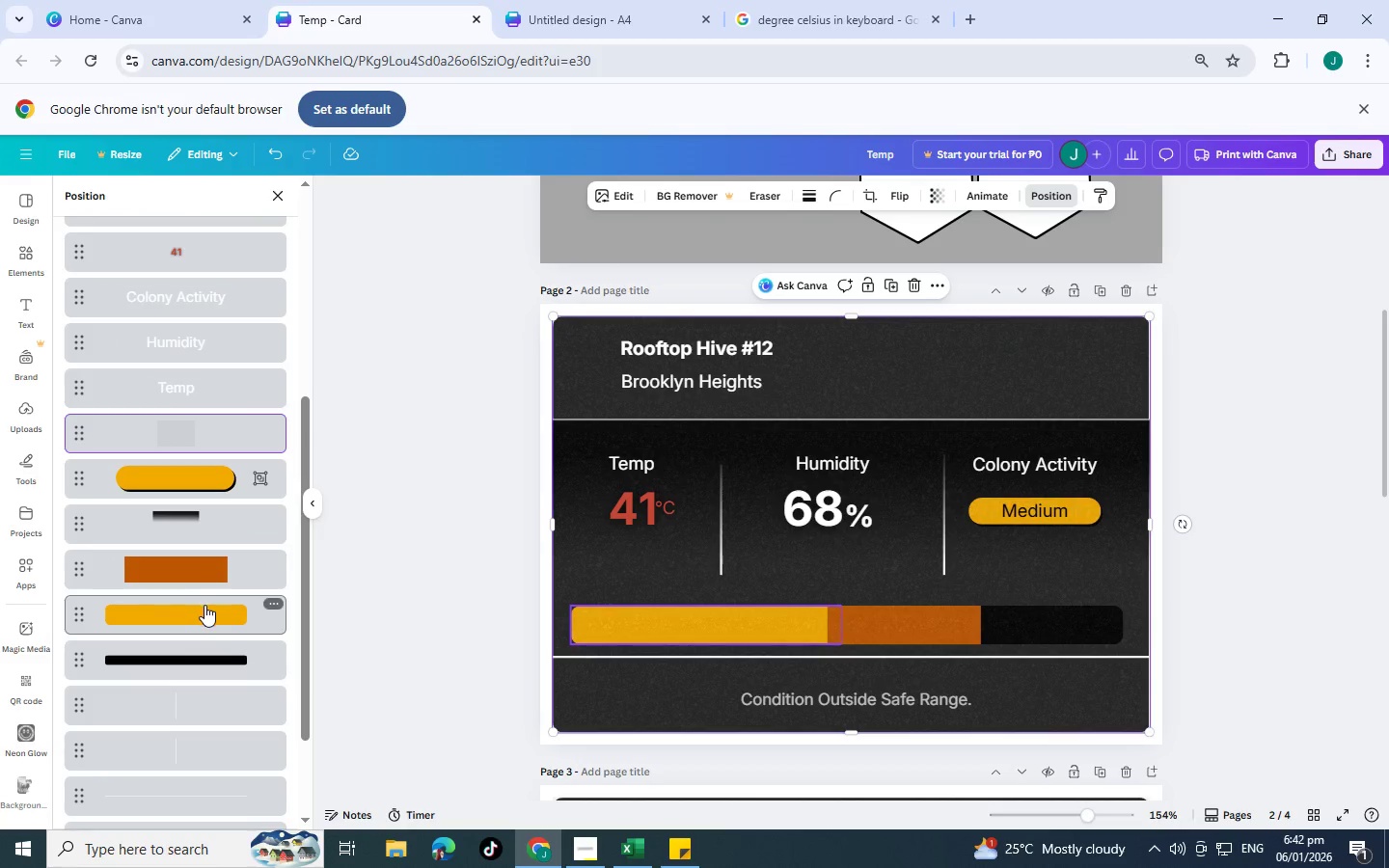 
left_click([204, 605])
 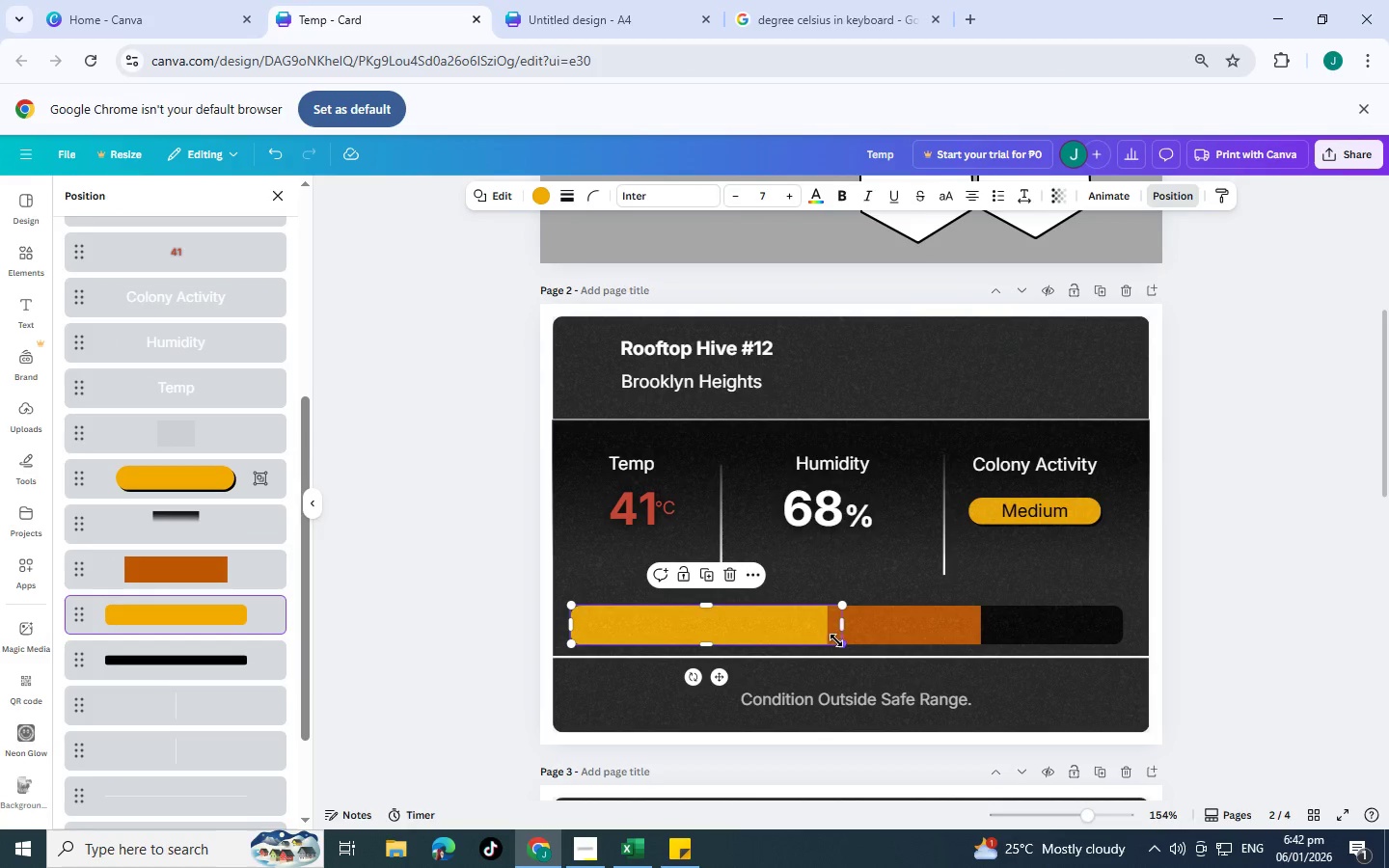 
left_click([156, 572])
 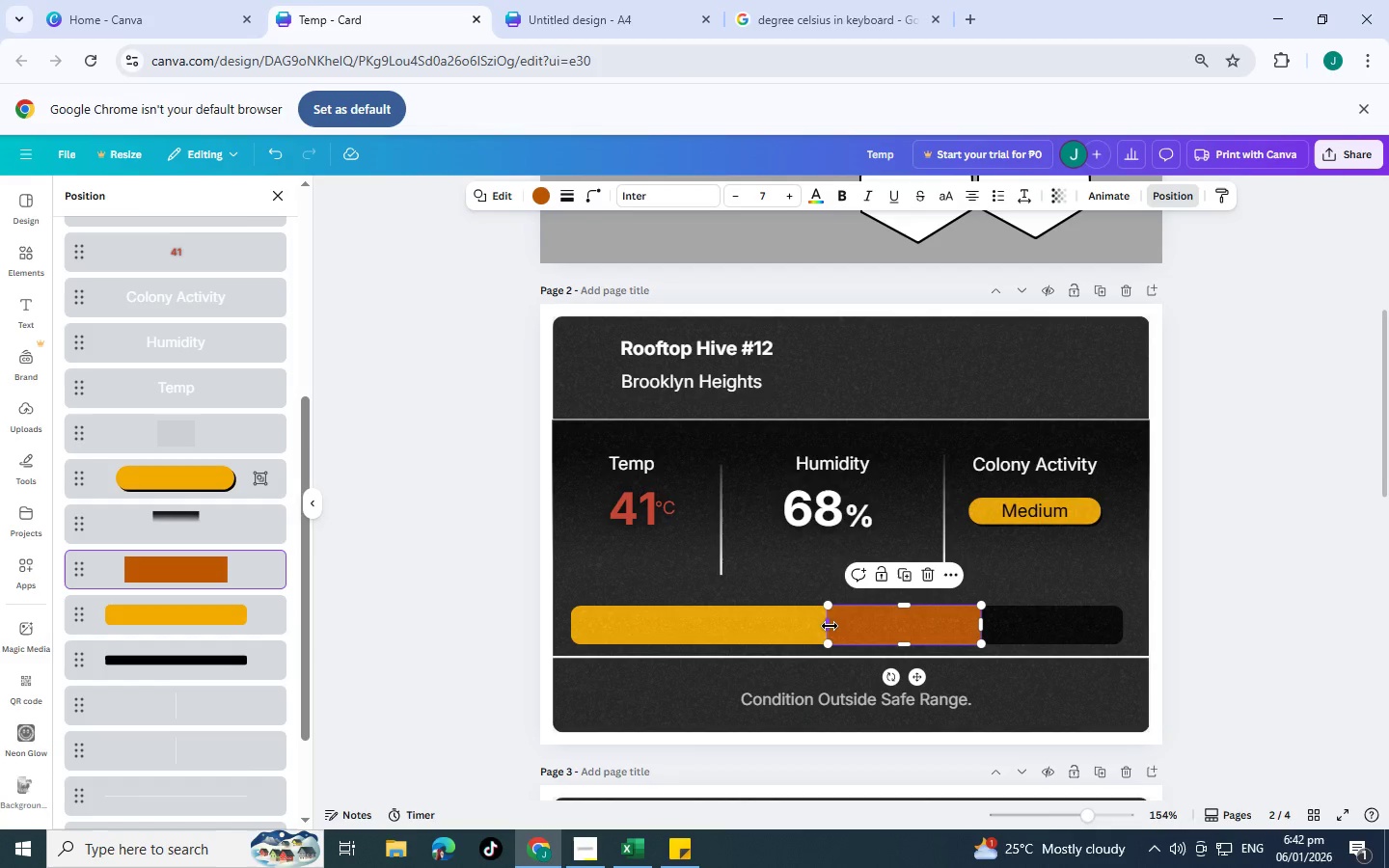 
left_click_drag(start_coordinate=[830, 626], to_coordinate=[874, 630])
 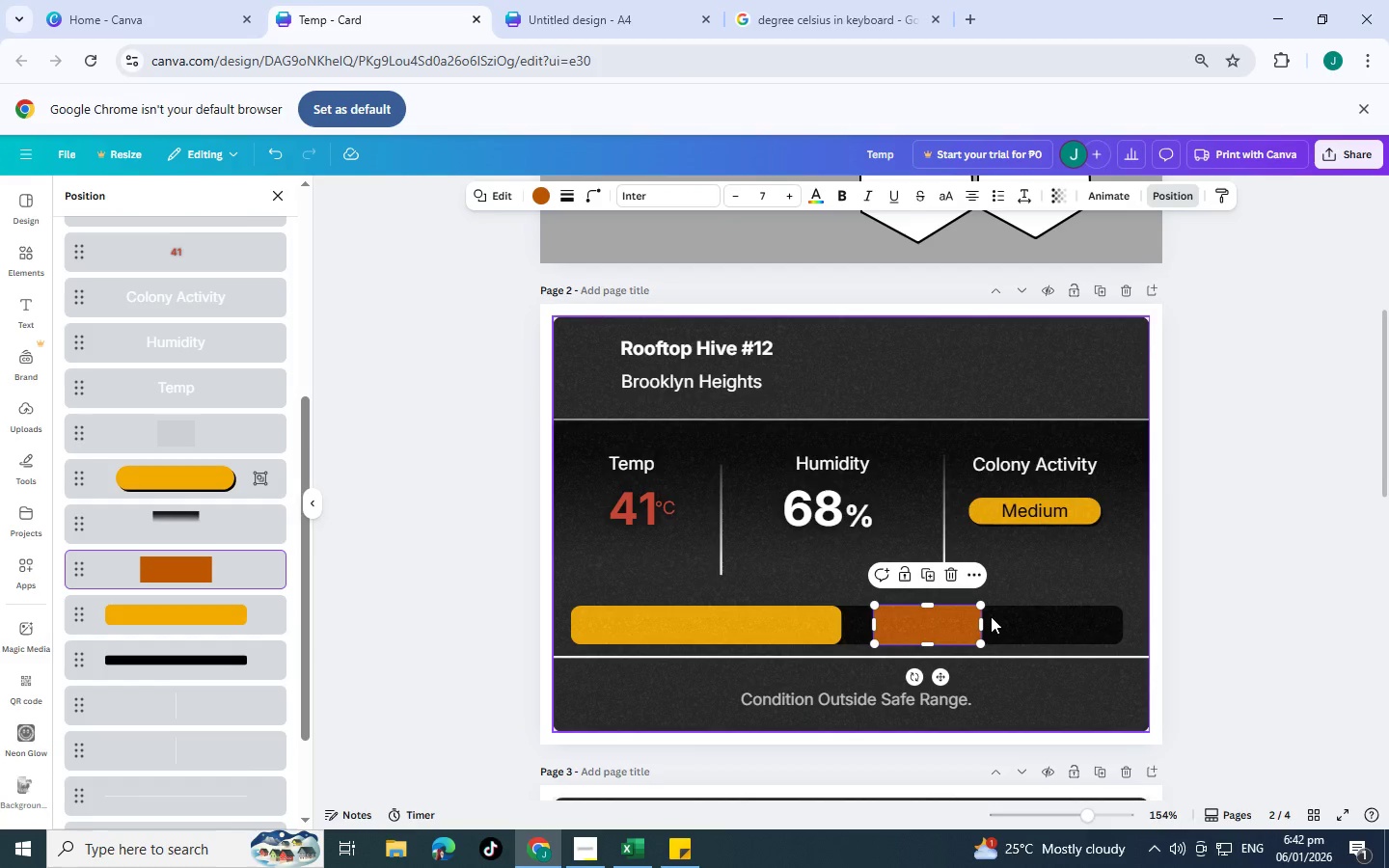 
left_click_drag(start_coordinate=[983, 623], to_coordinate=[1016, 624])
 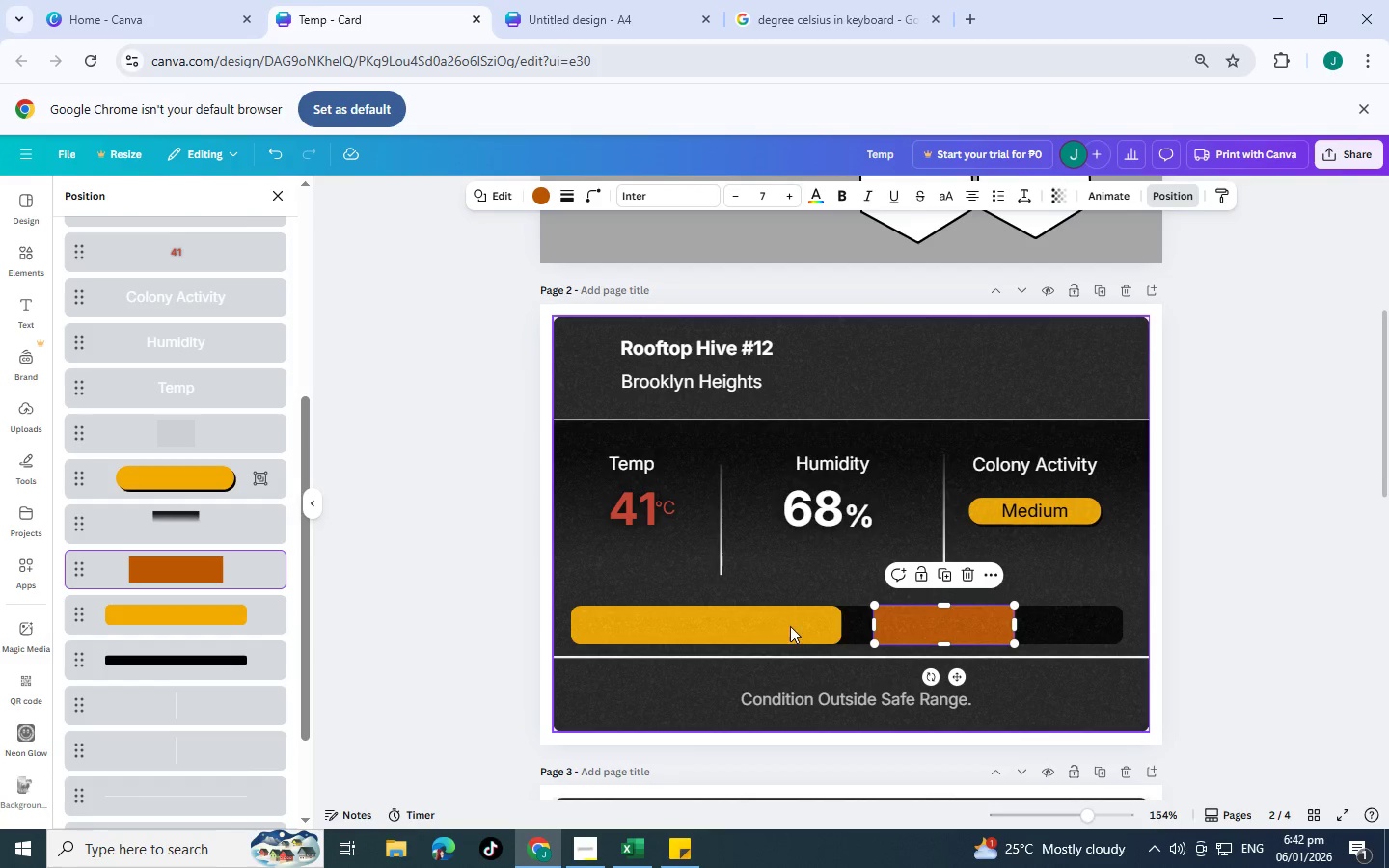 
left_click([790, 626])
 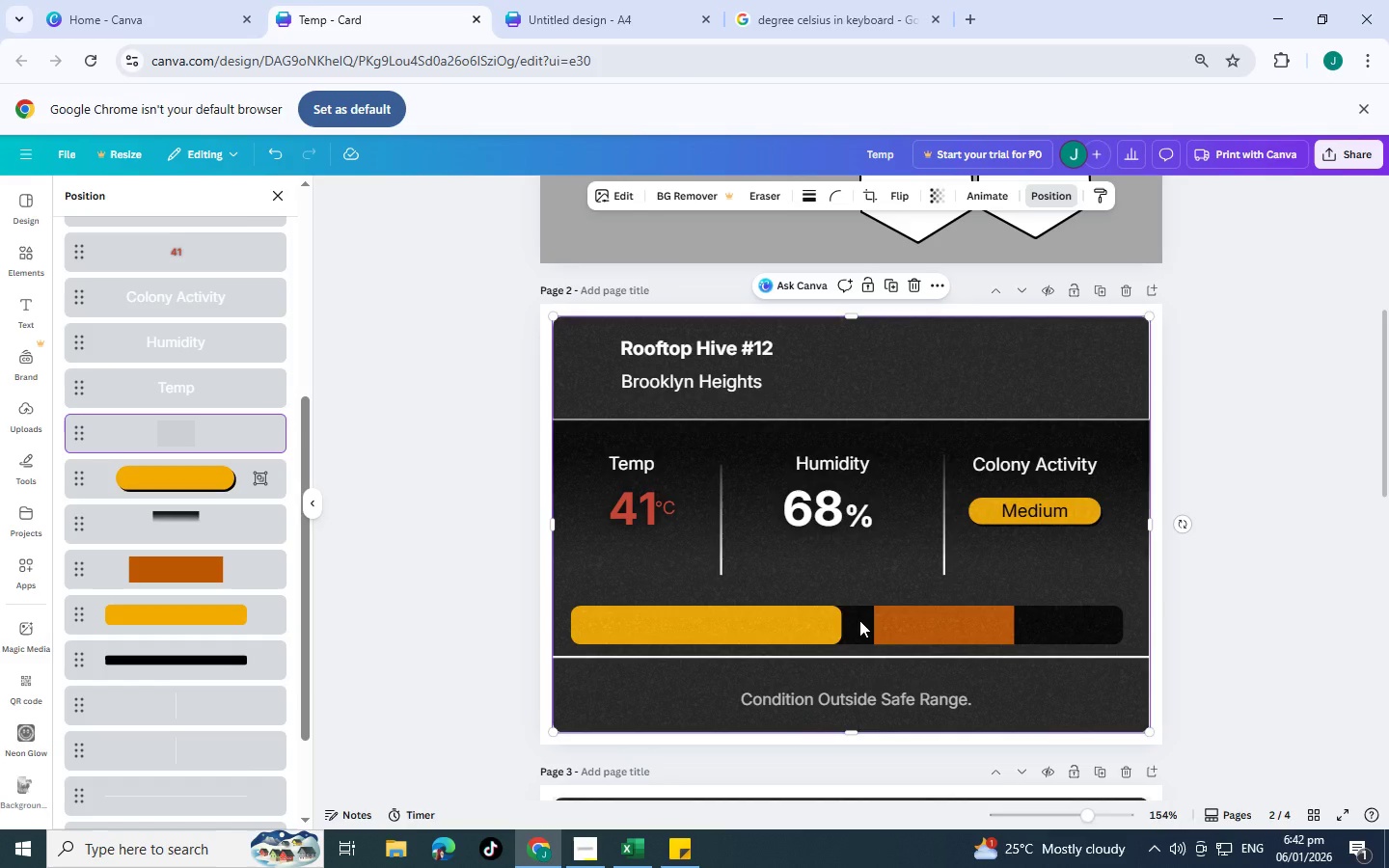 
wait(9.22)
 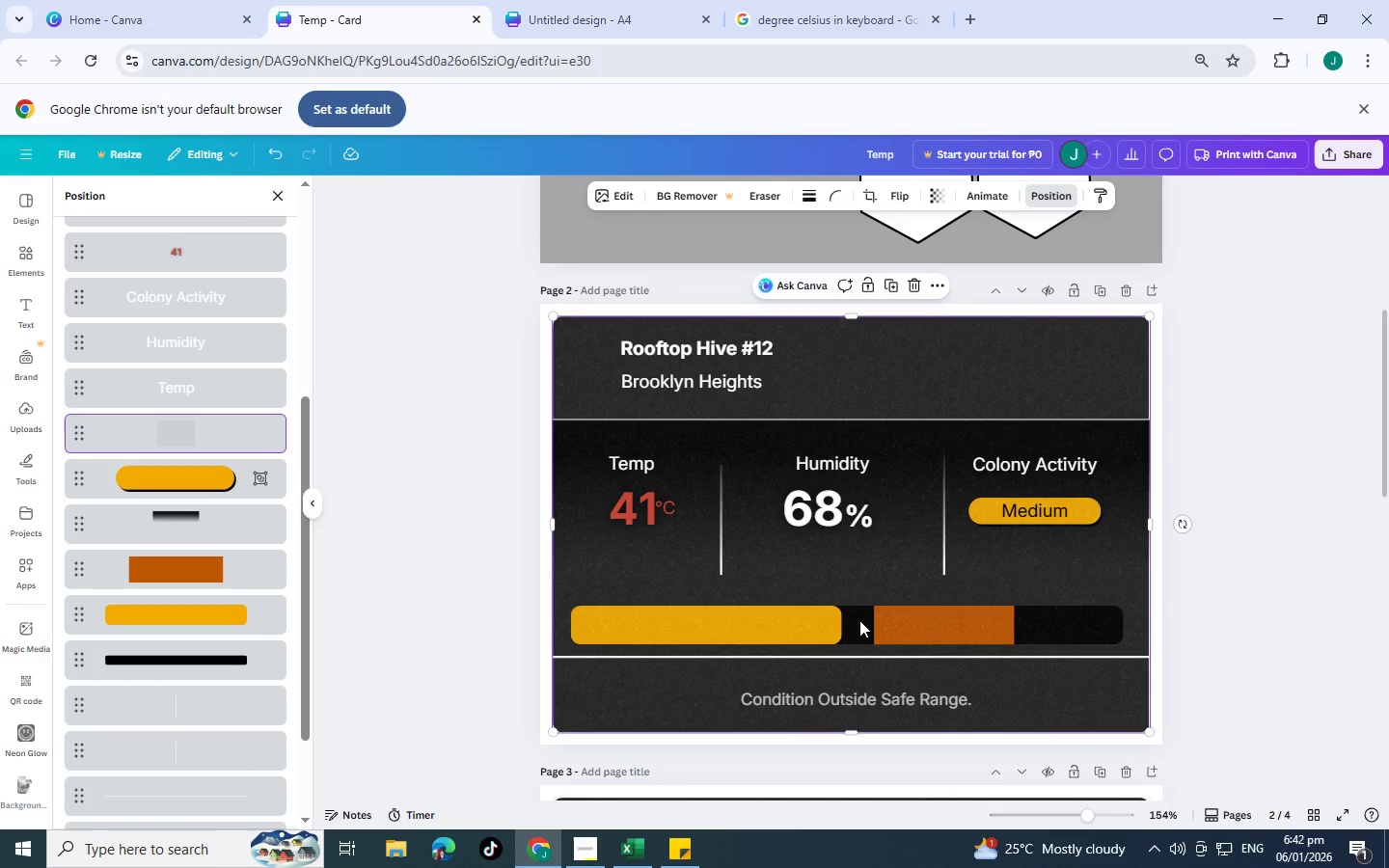 
left_click([188, 605])
 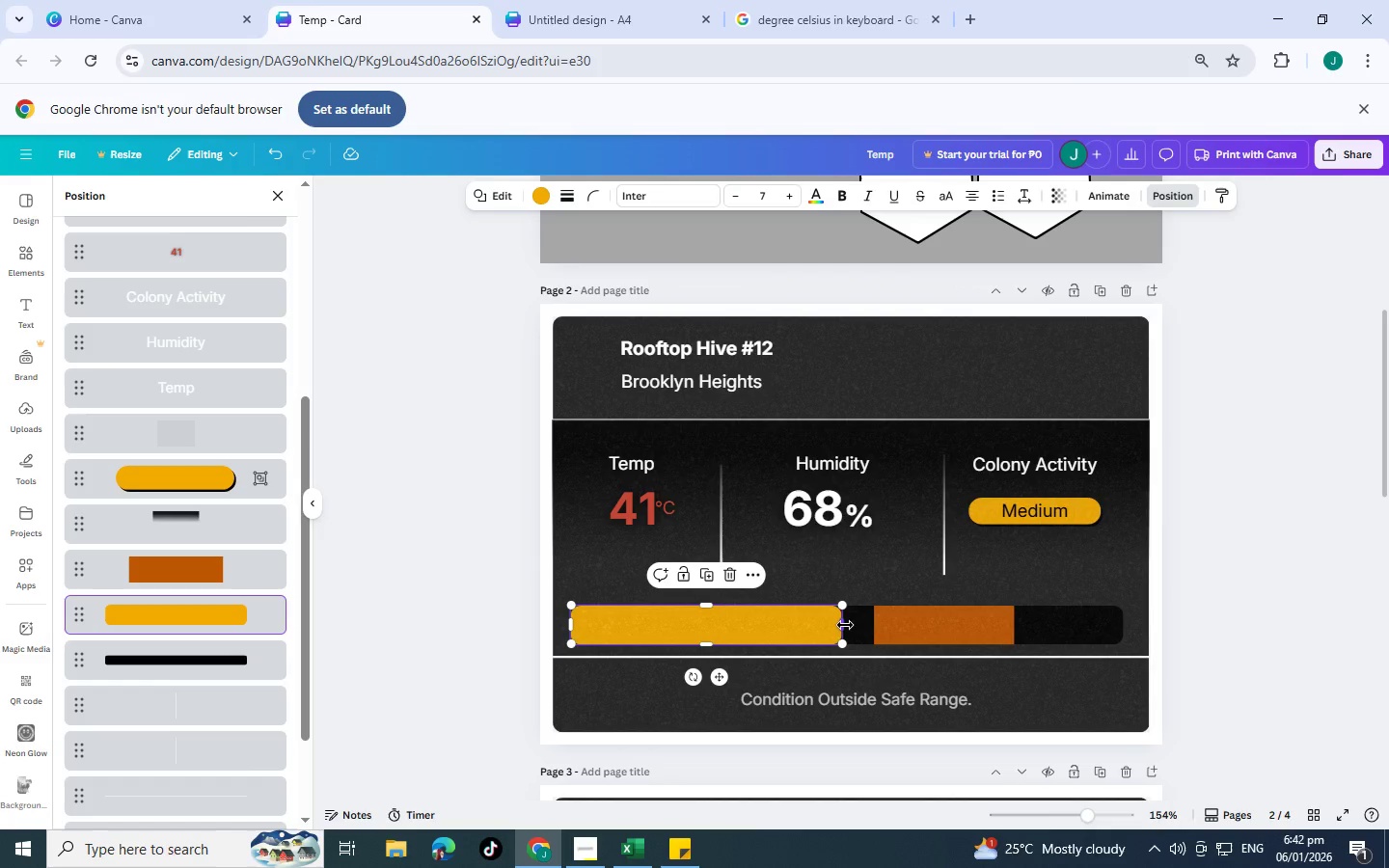 
left_click_drag(start_coordinate=[845, 625], to_coordinate=[895, 625])
 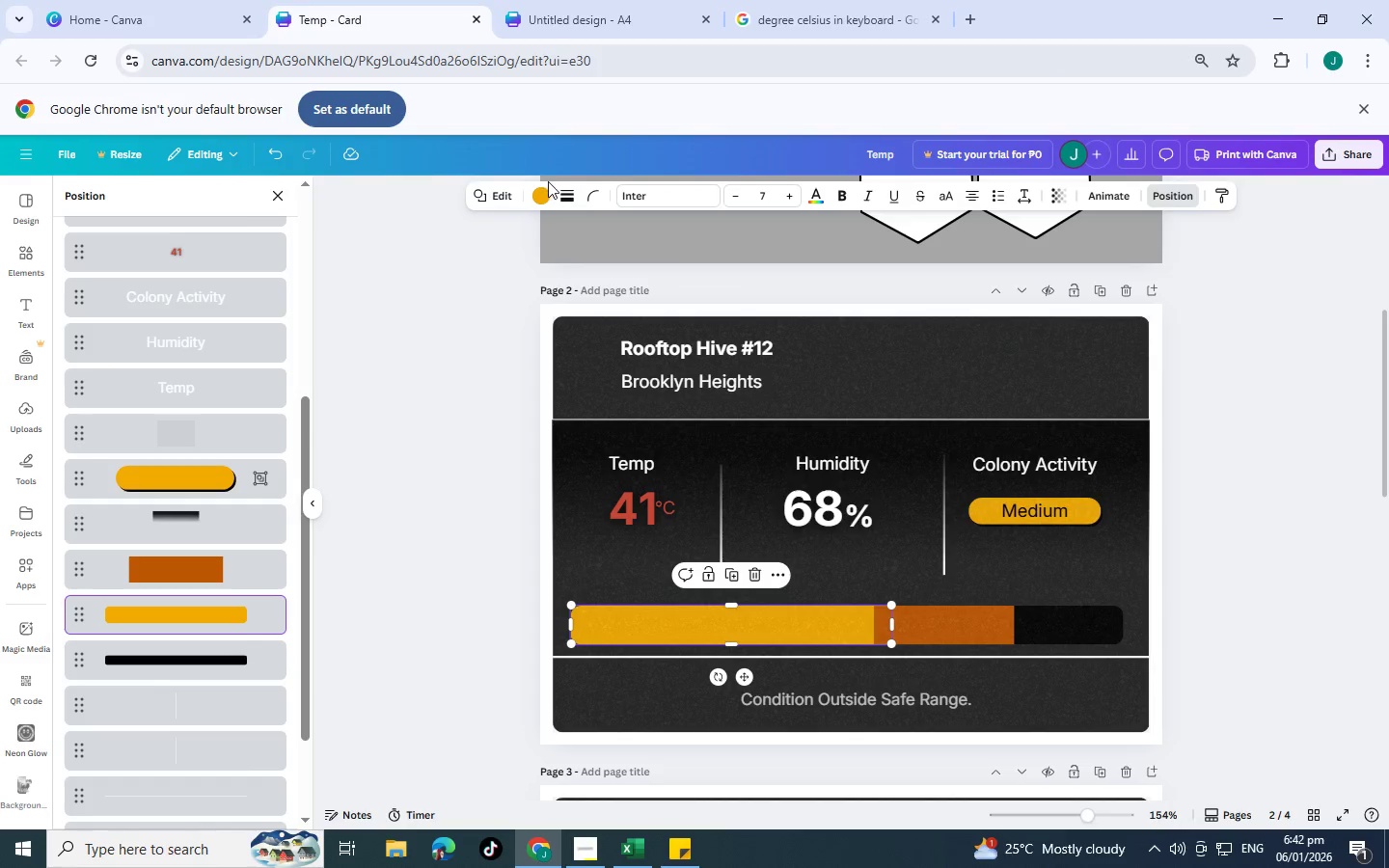 
left_click([539, 196])
 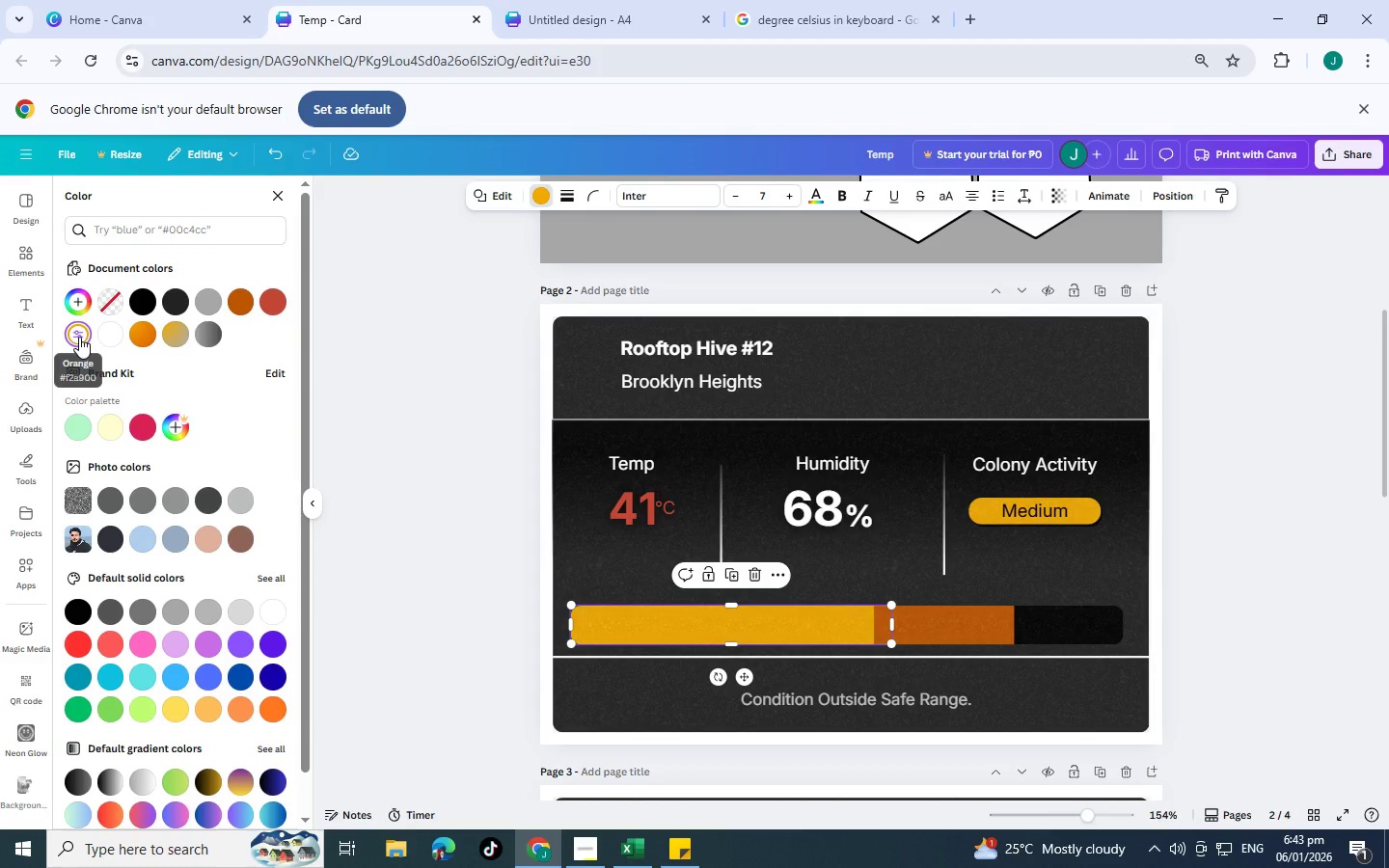 
double_click([79, 336])
 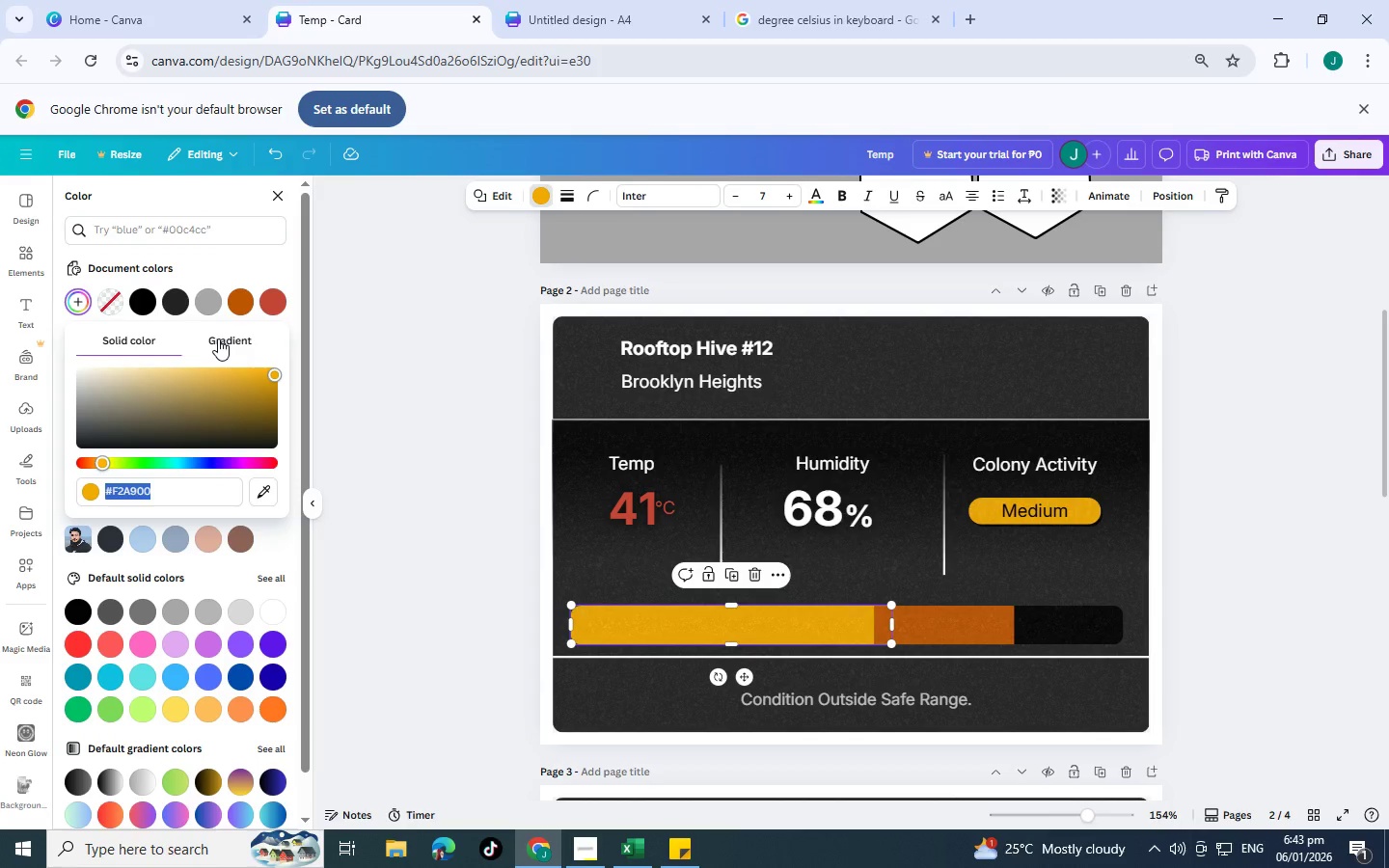 
left_click([218, 339])
 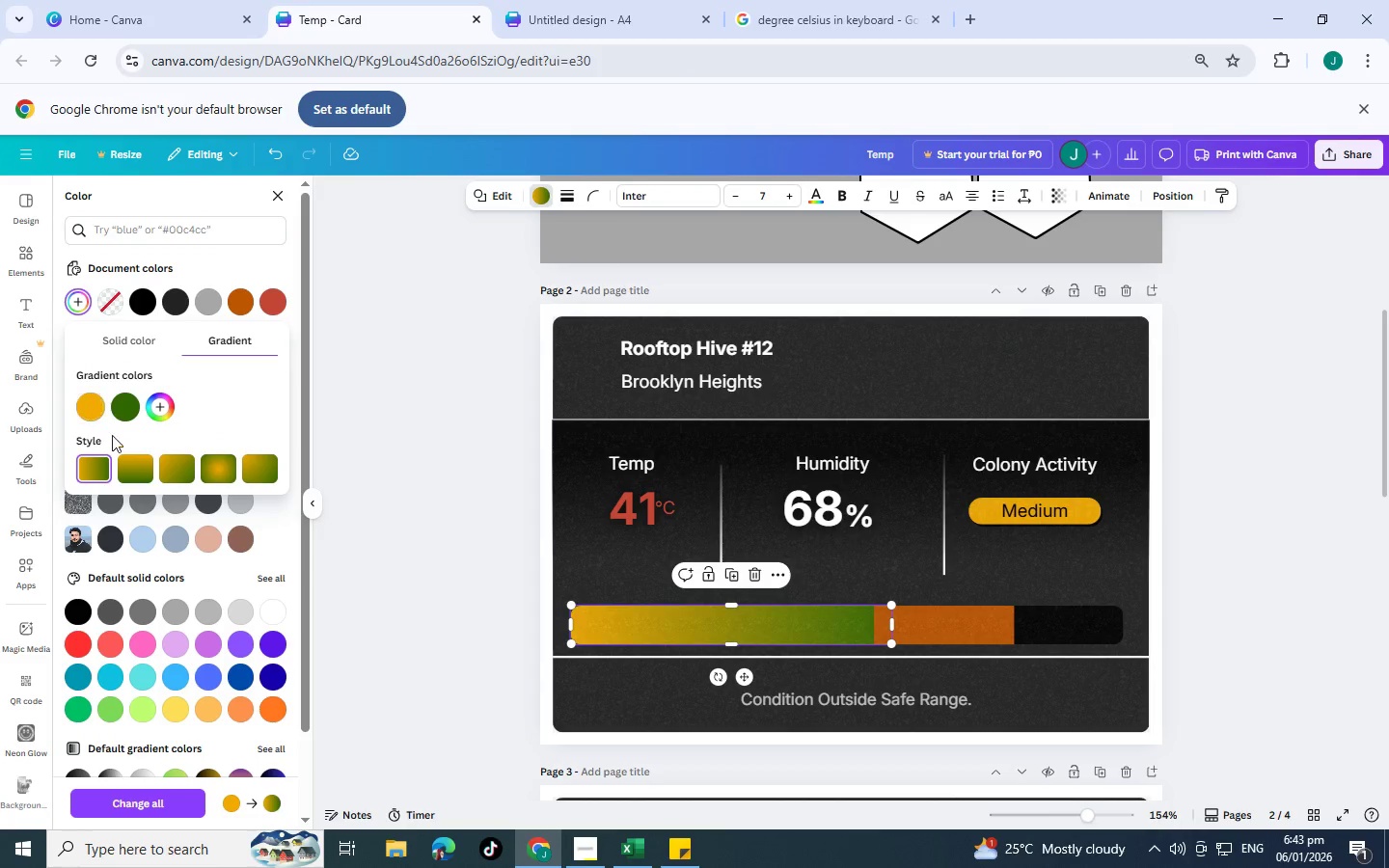 
left_click([128, 409])
 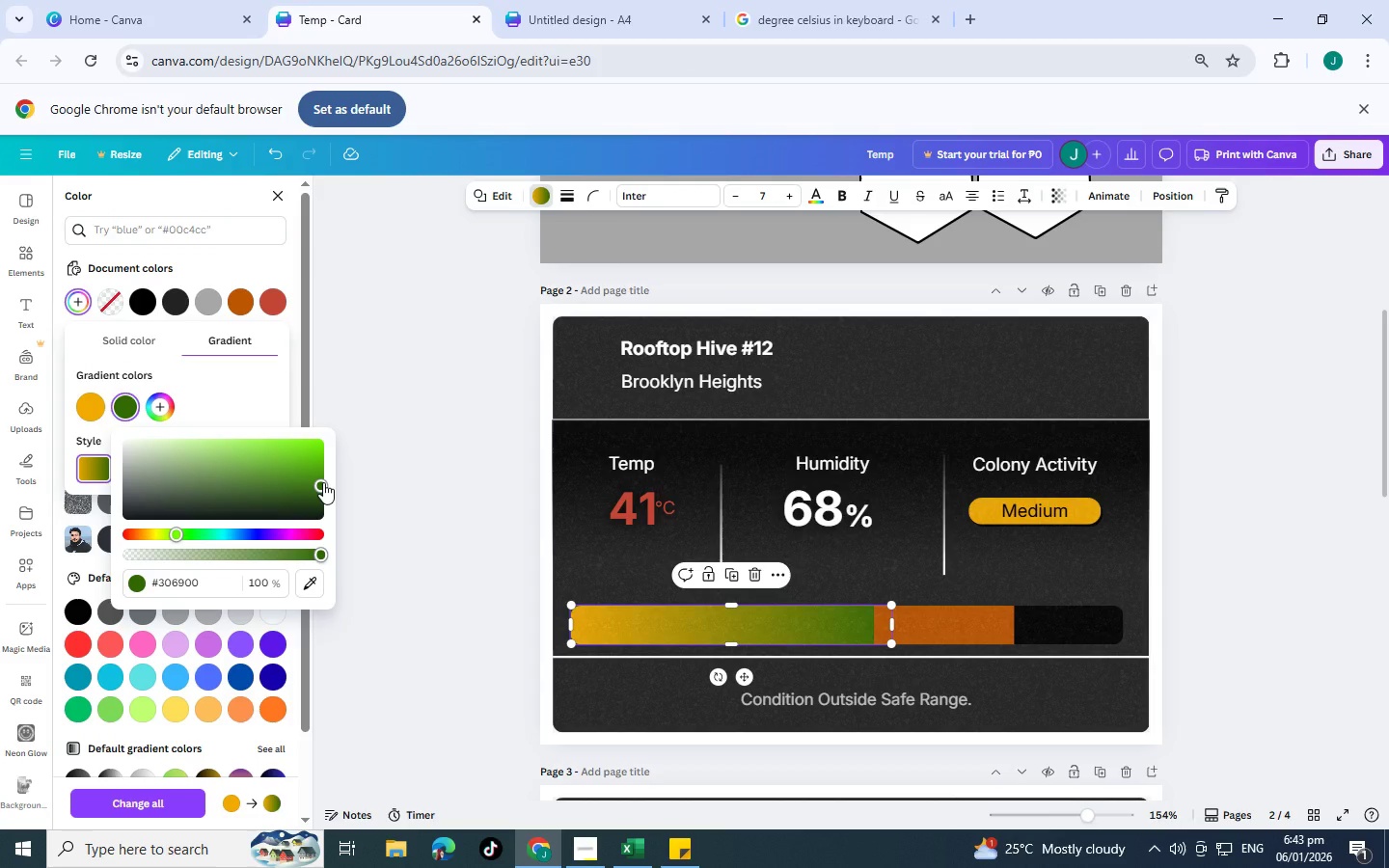 
mouse_move([271, 308])
 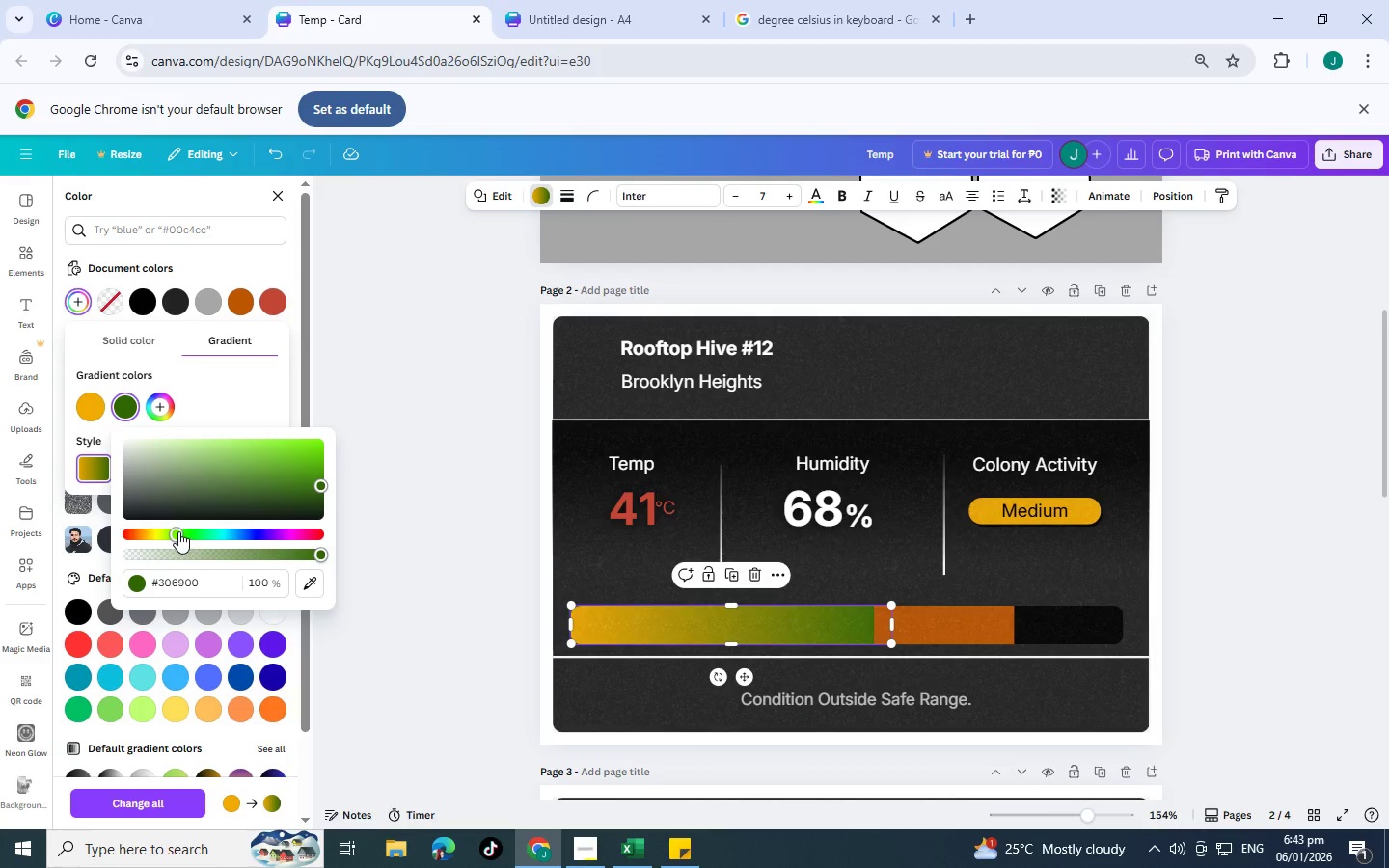 
left_click_drag(start_coordinate=[167, 531], to_coordinate=[120, 536])
 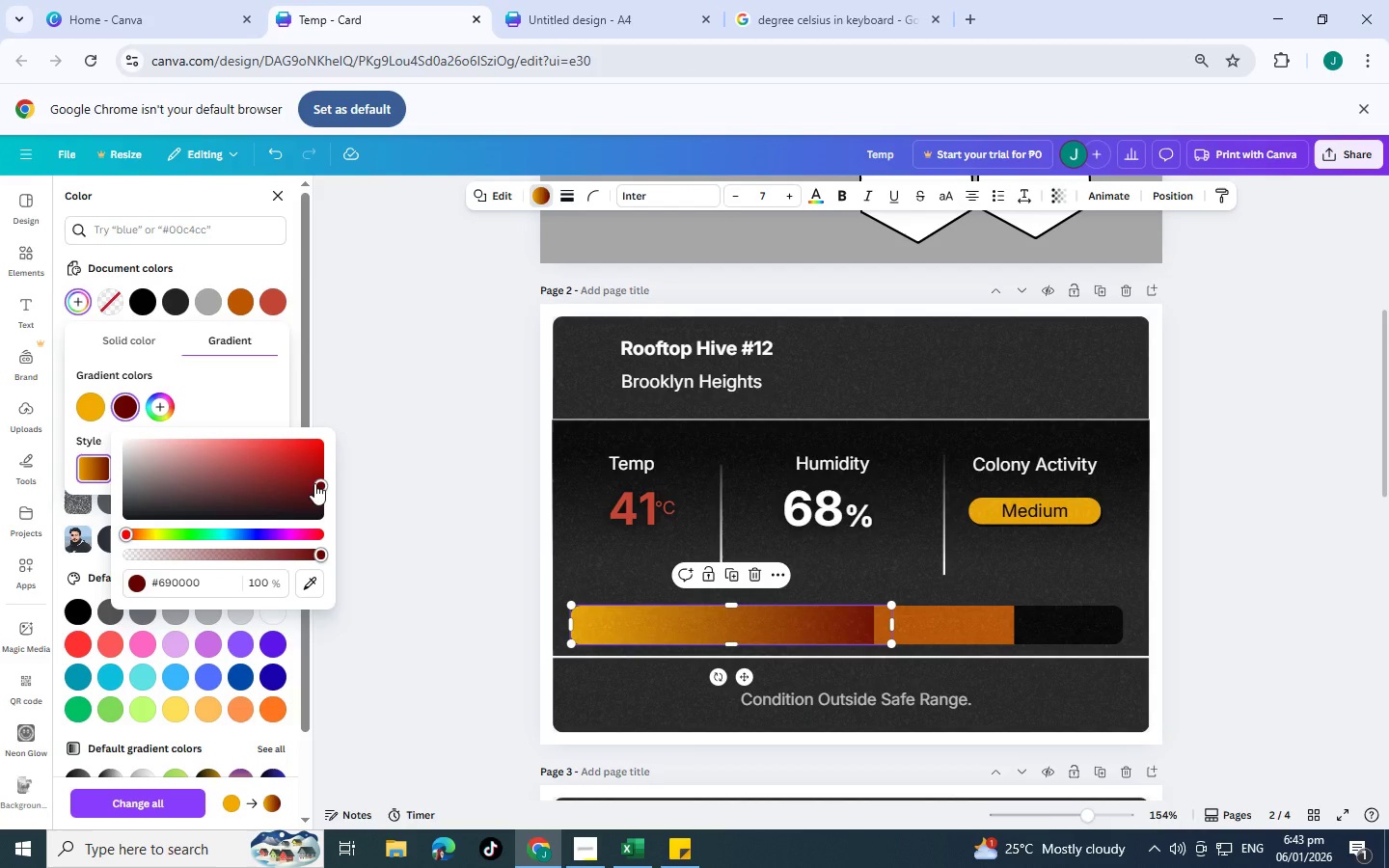 
left_click_drag(start_coordinate=[314, 483], to_coordinate=[163, 481])
 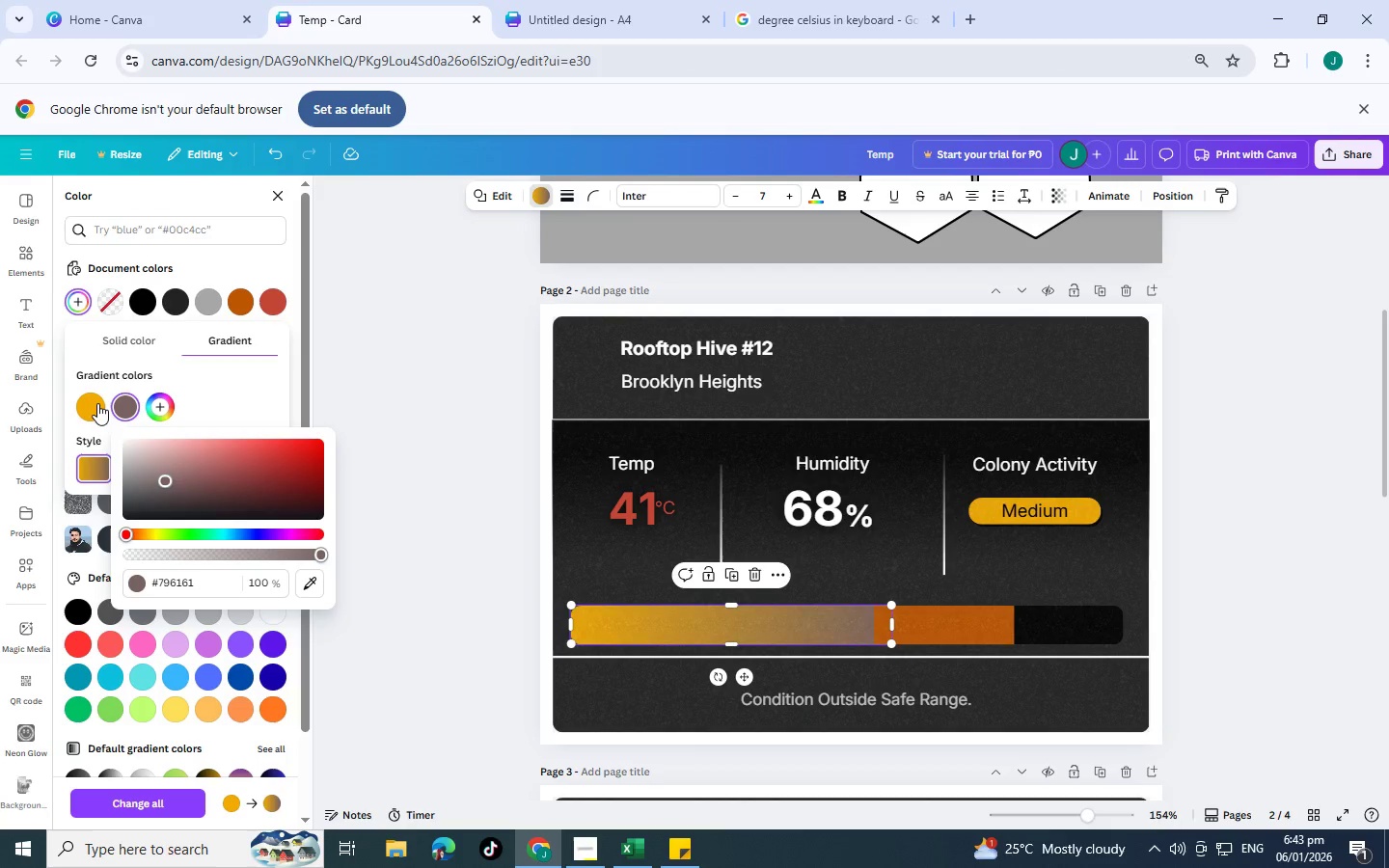 
left_click([97, 403])
 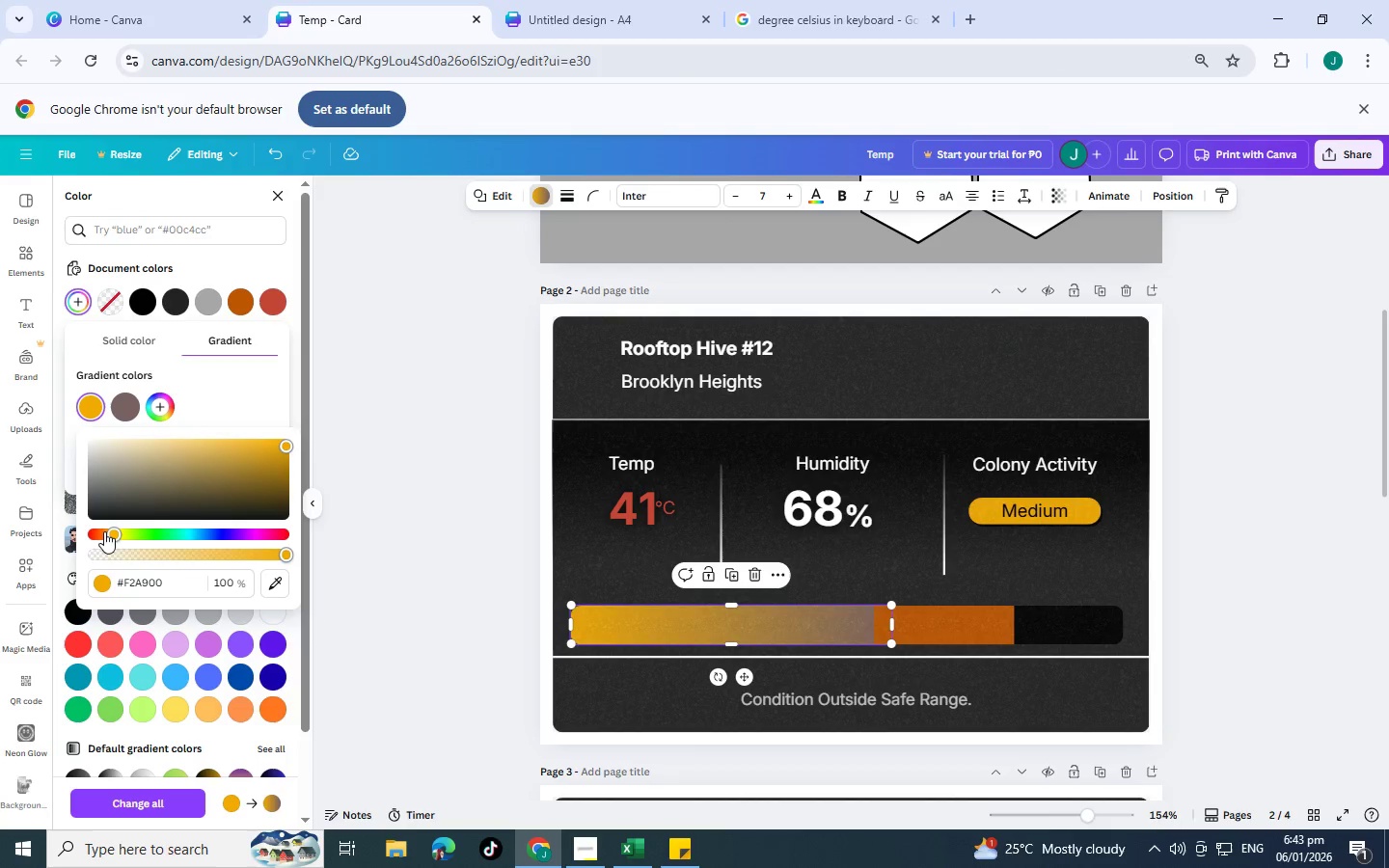 
left_click_drag(start_coordinate=[108, 534], to_coordinate=[95, 537])
 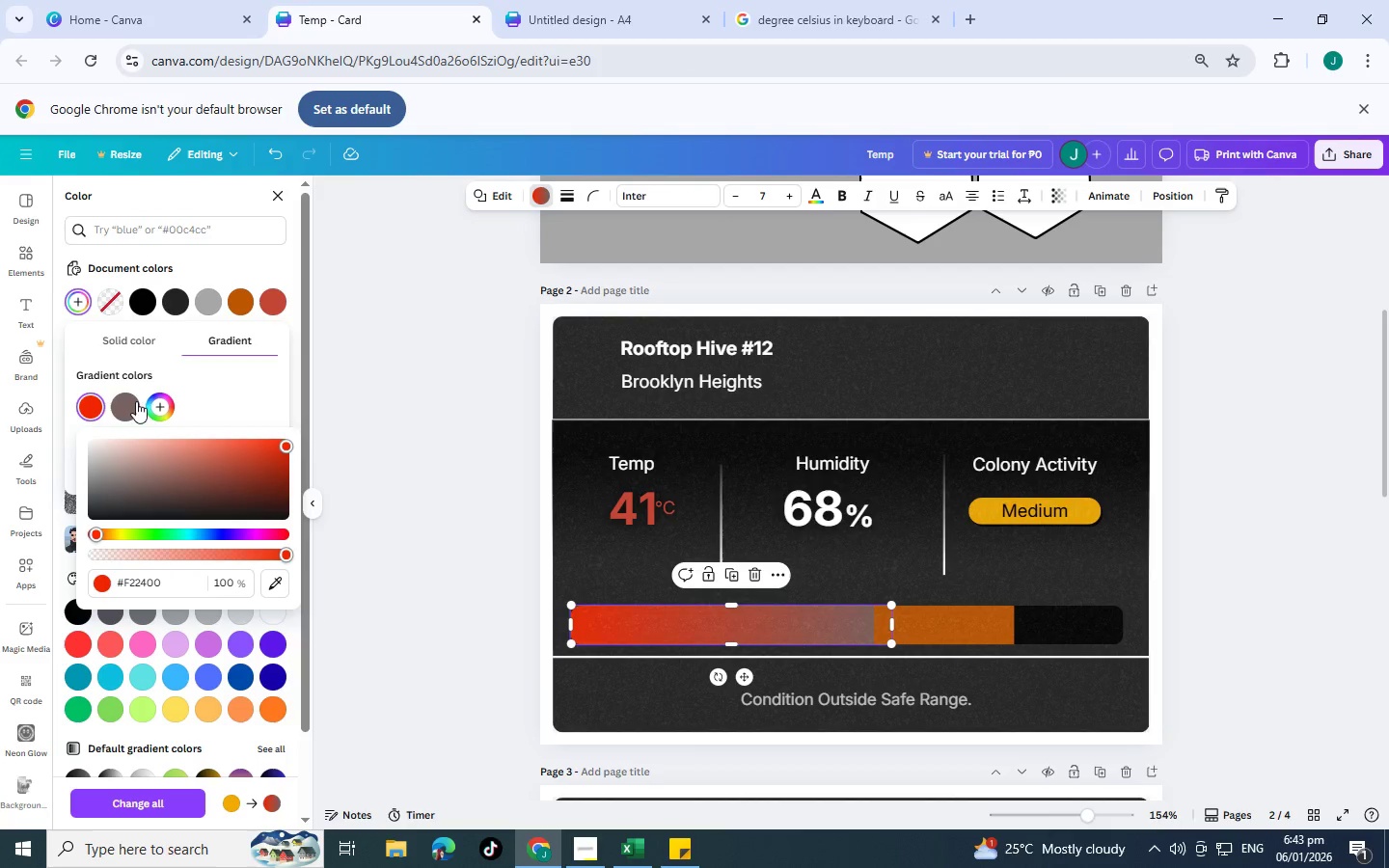 
left_click([127, 403])
 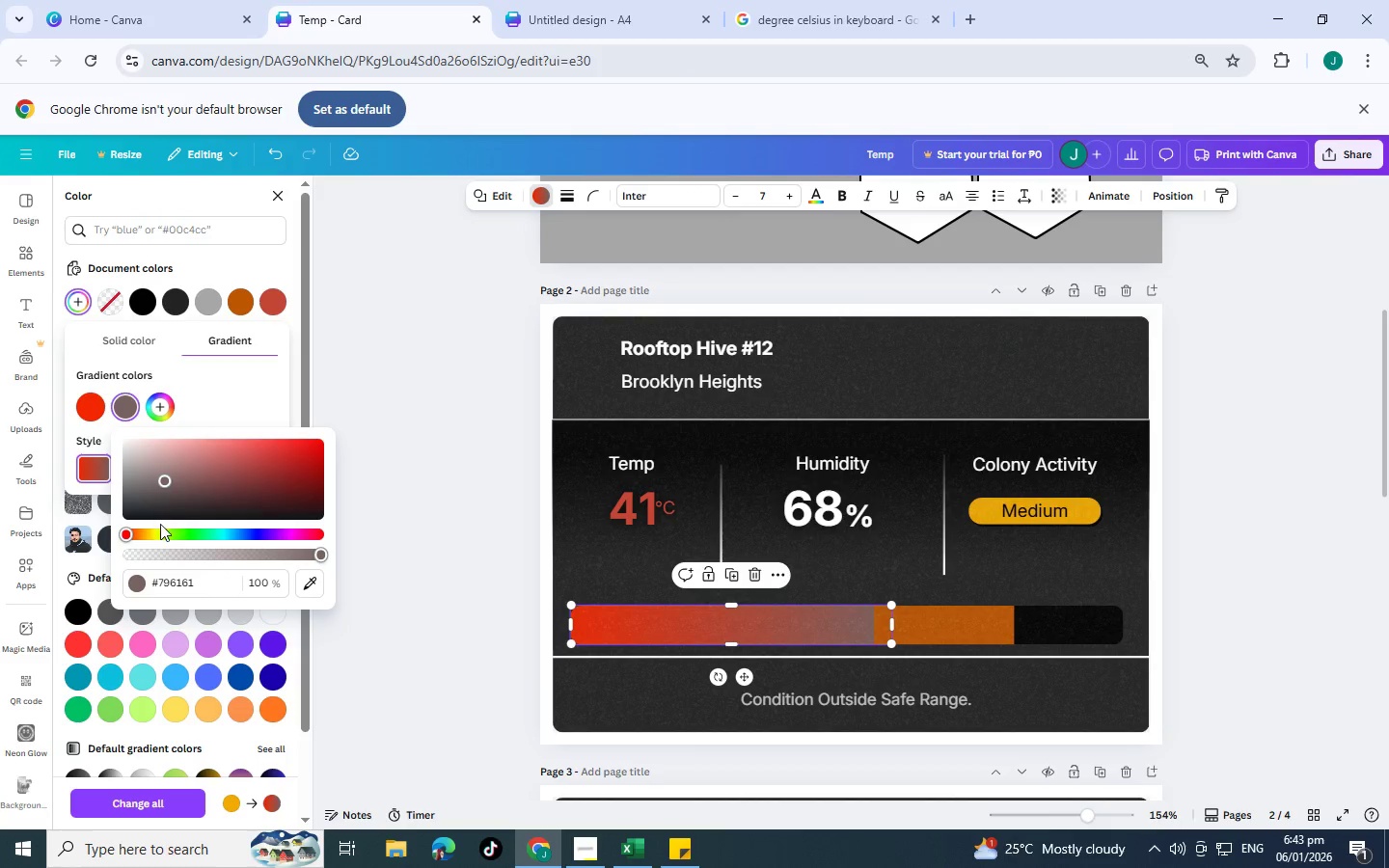 
left_click([149, 530])
 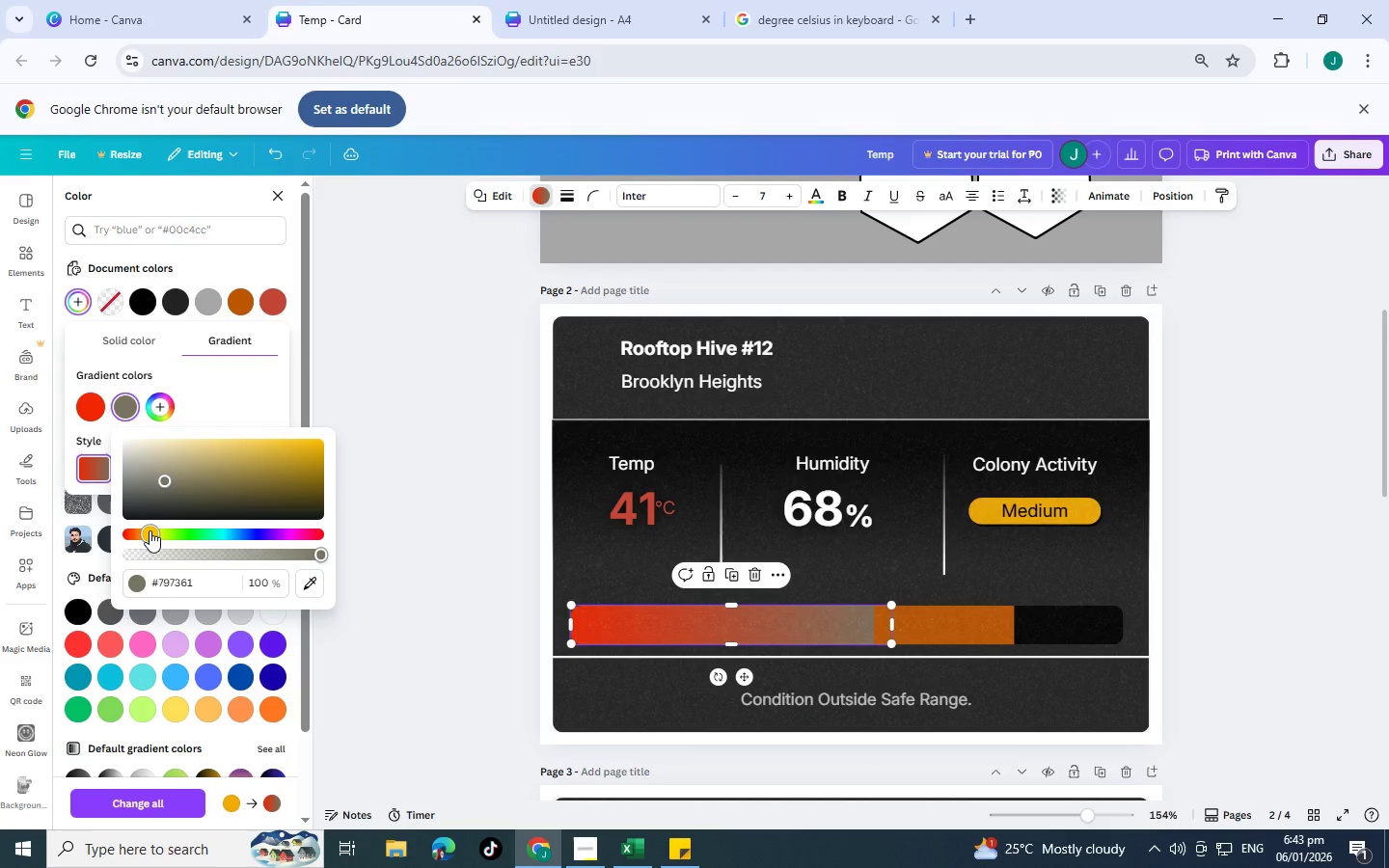 
left_click_drag(start_coordinate=[165, 481], to_coordinate=[288, 449])
 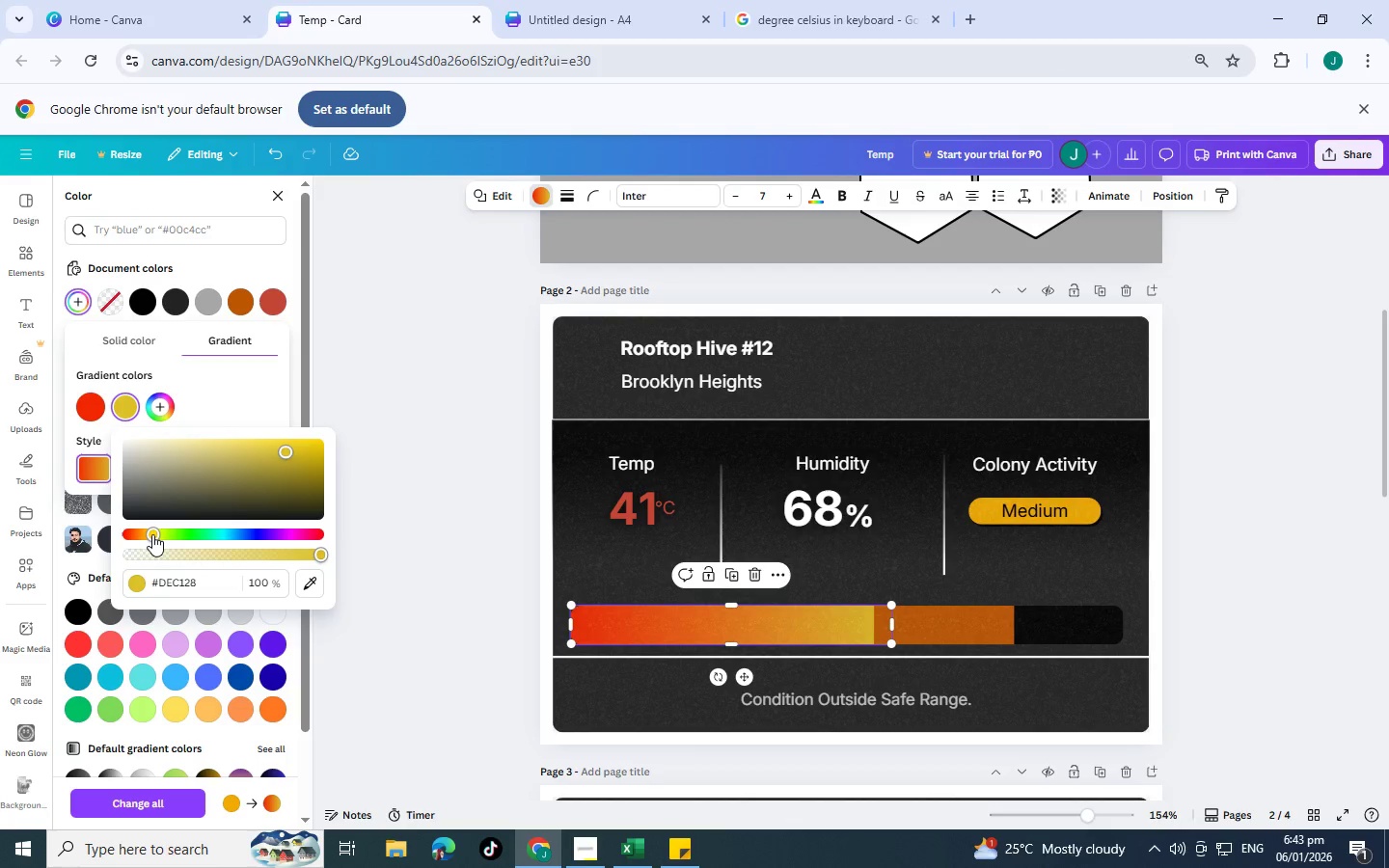 
wait(6.27)
 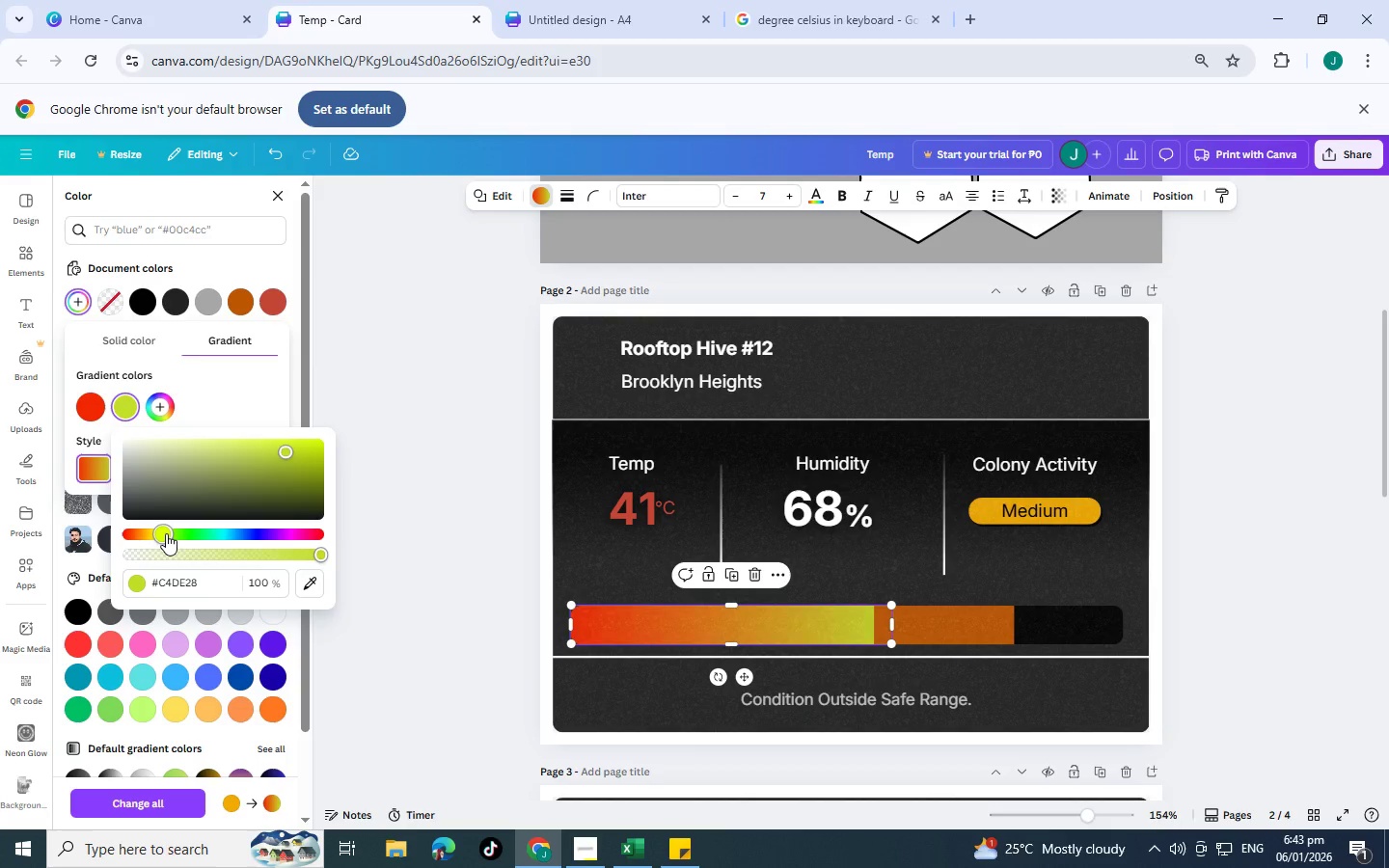 
left_click([936, 630])
 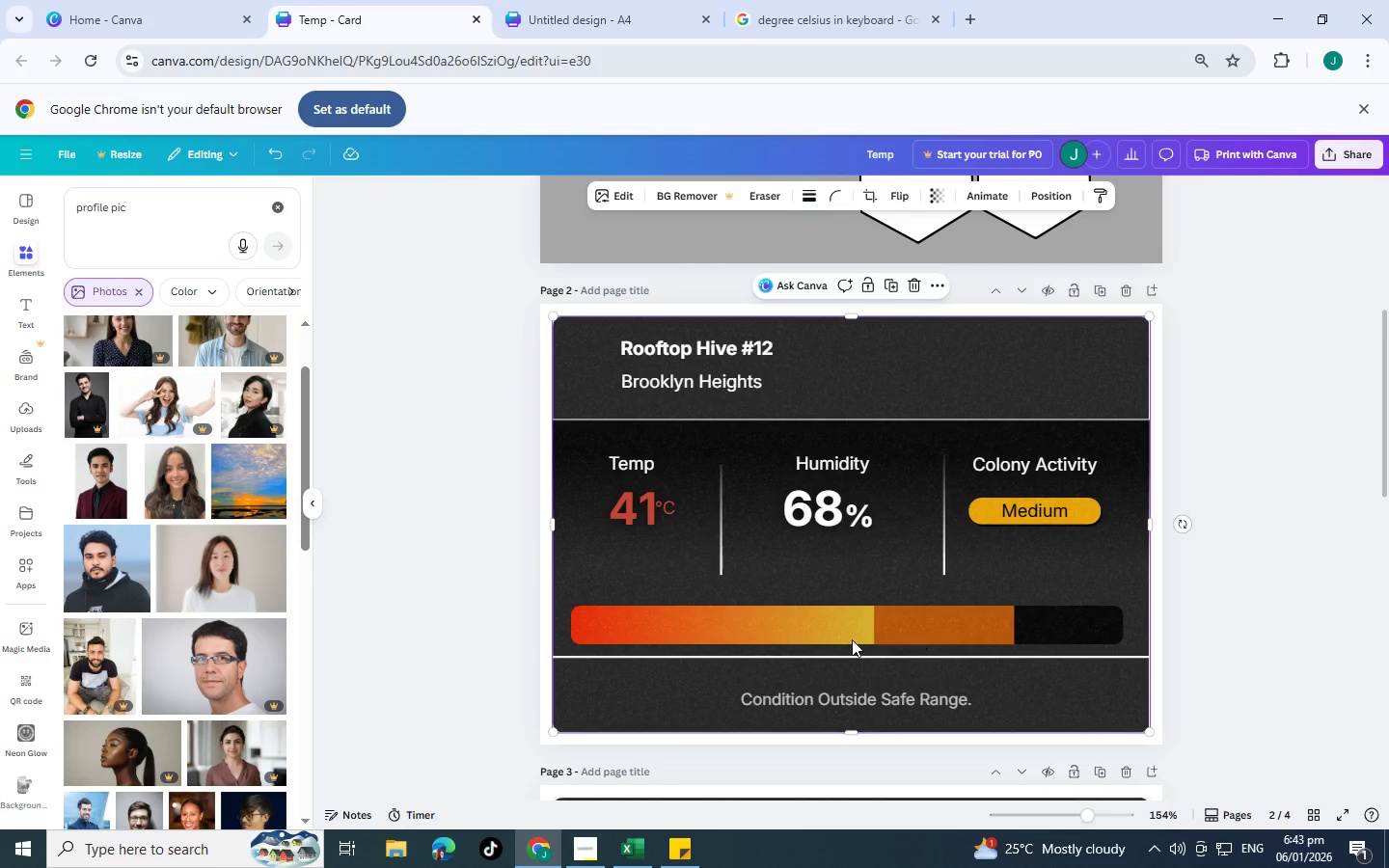 
double_click([776, 648])
 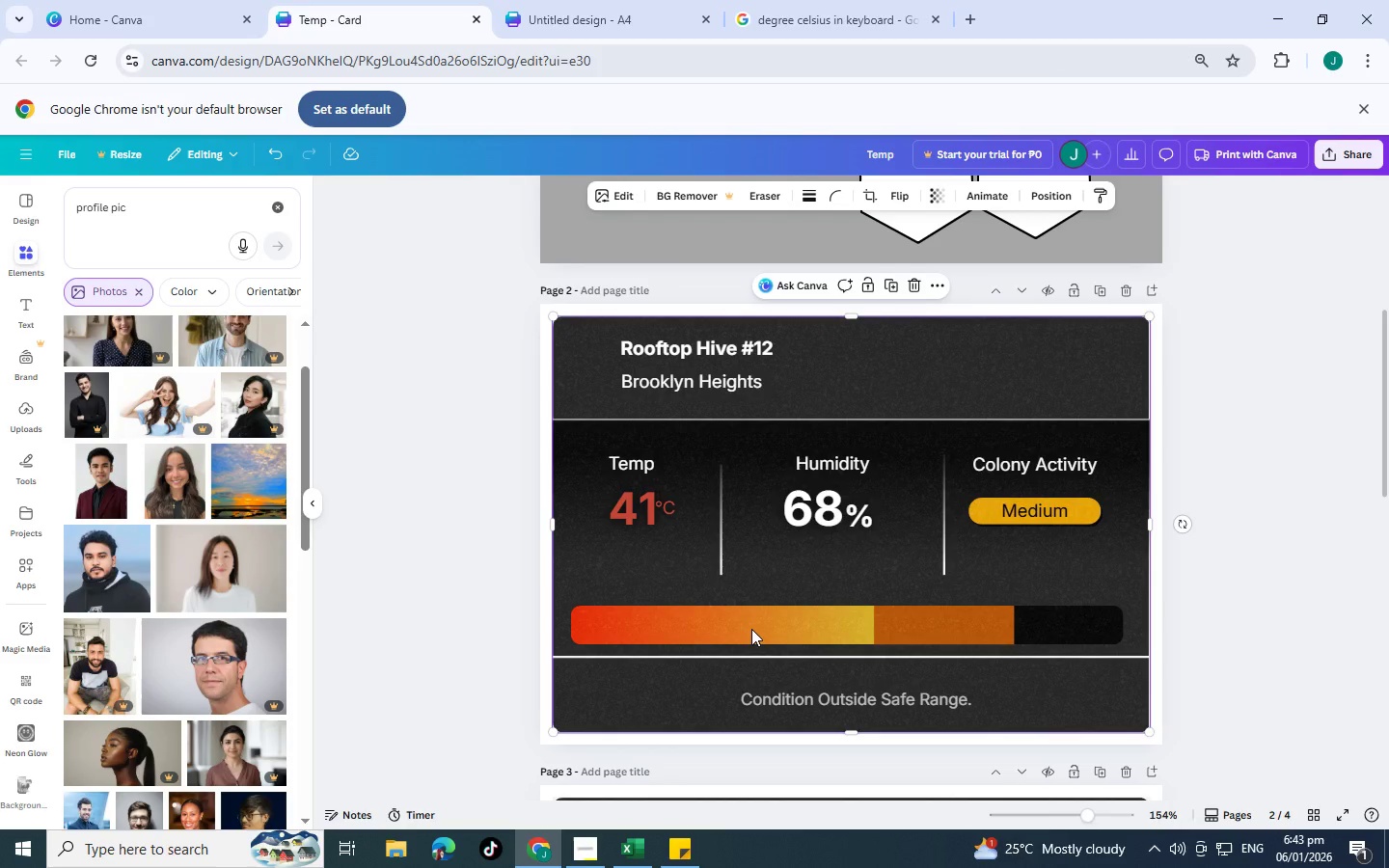 
triple_click([751, 629])
 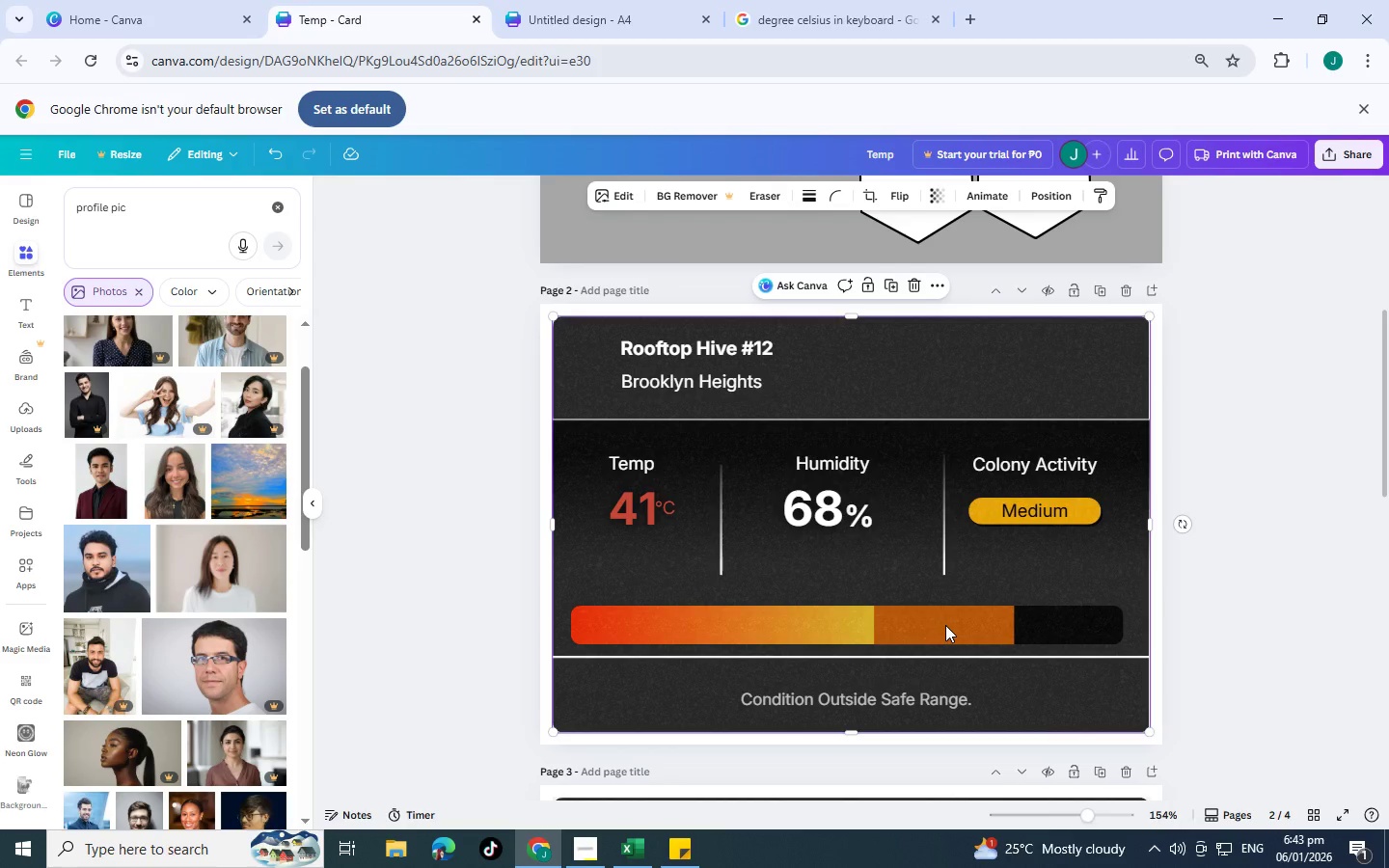 
left_click([945, 625])
 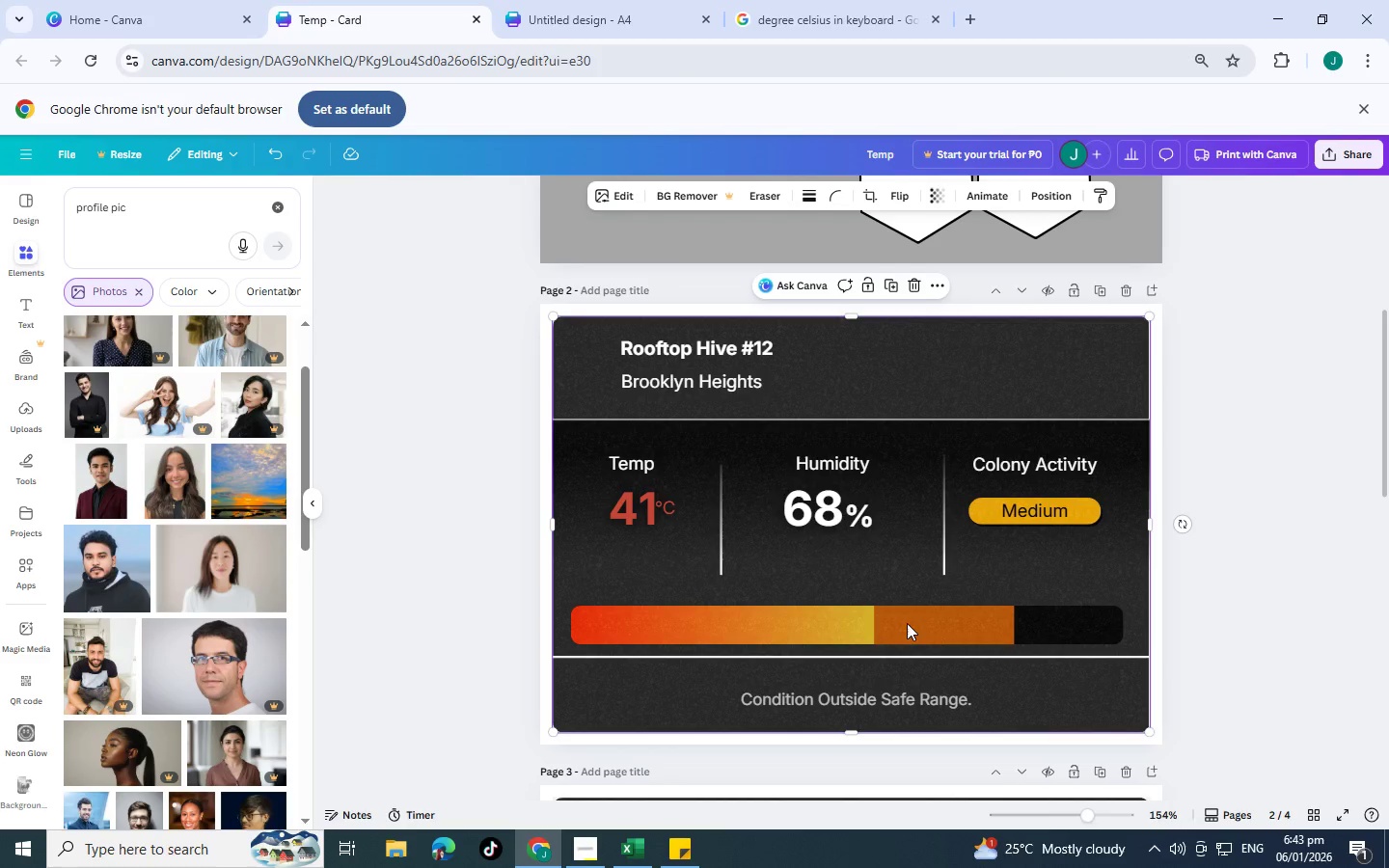 
left_click([912, 623])
 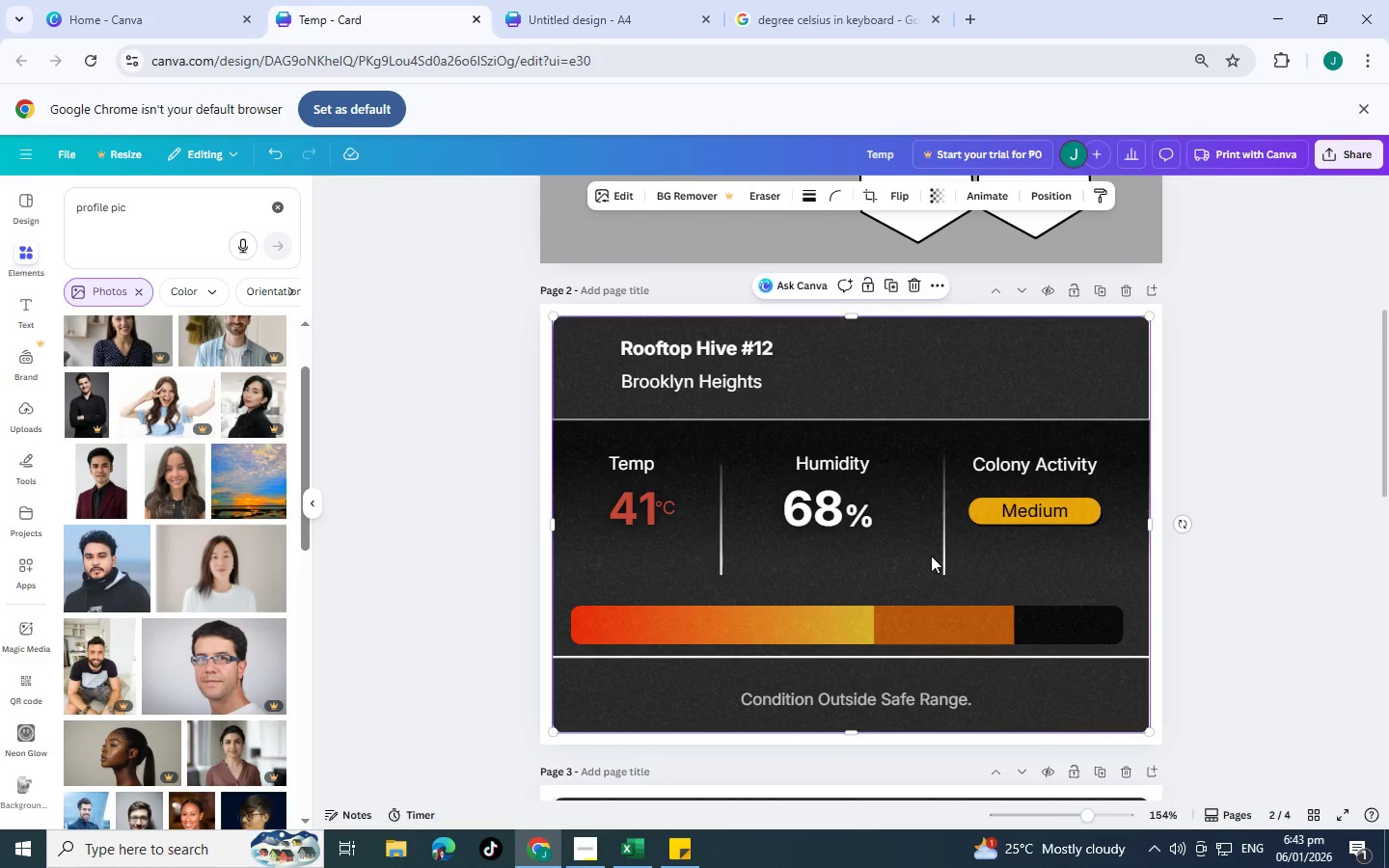 
left_click([980, 611])
 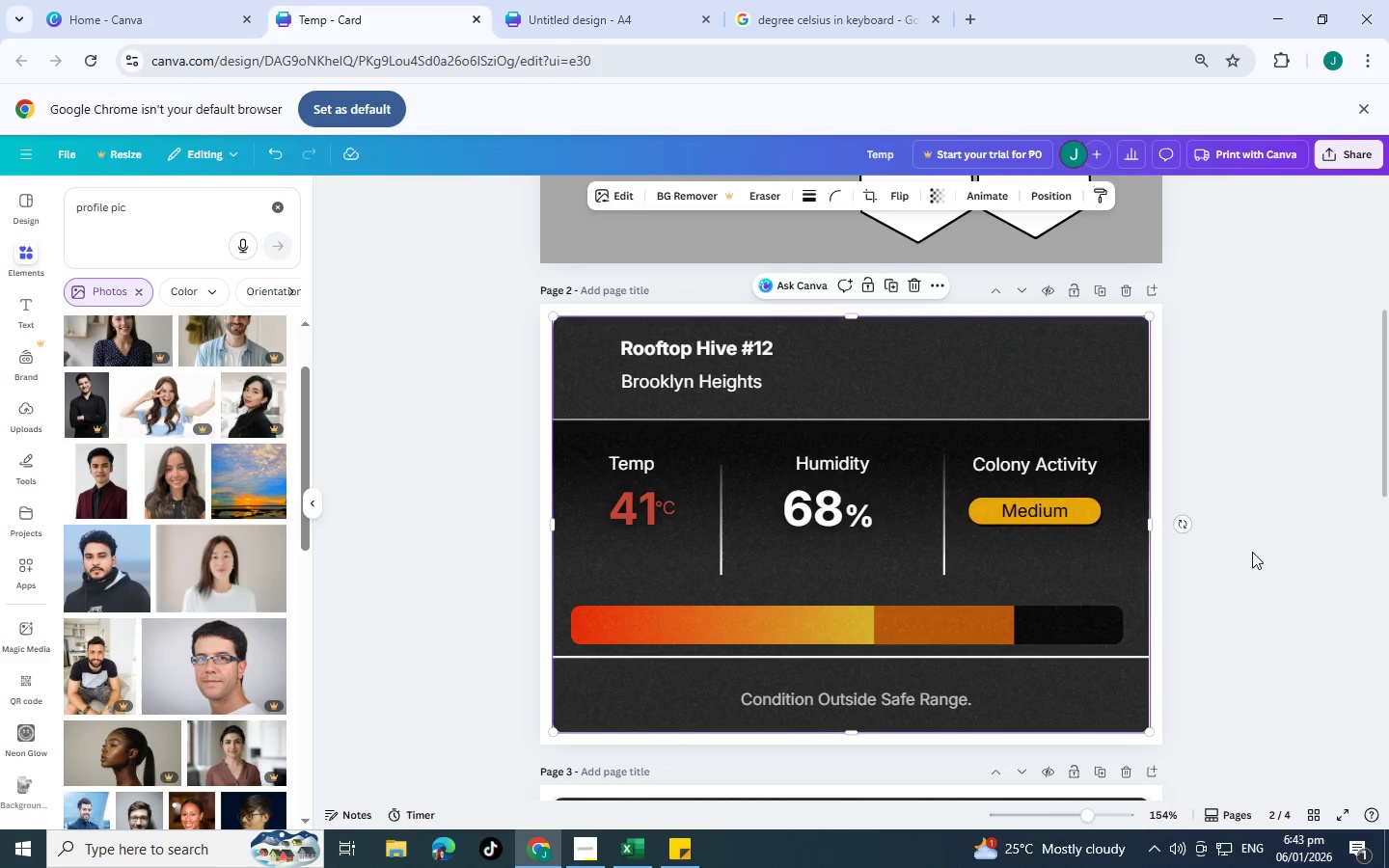 
left_click([1254, 552])
 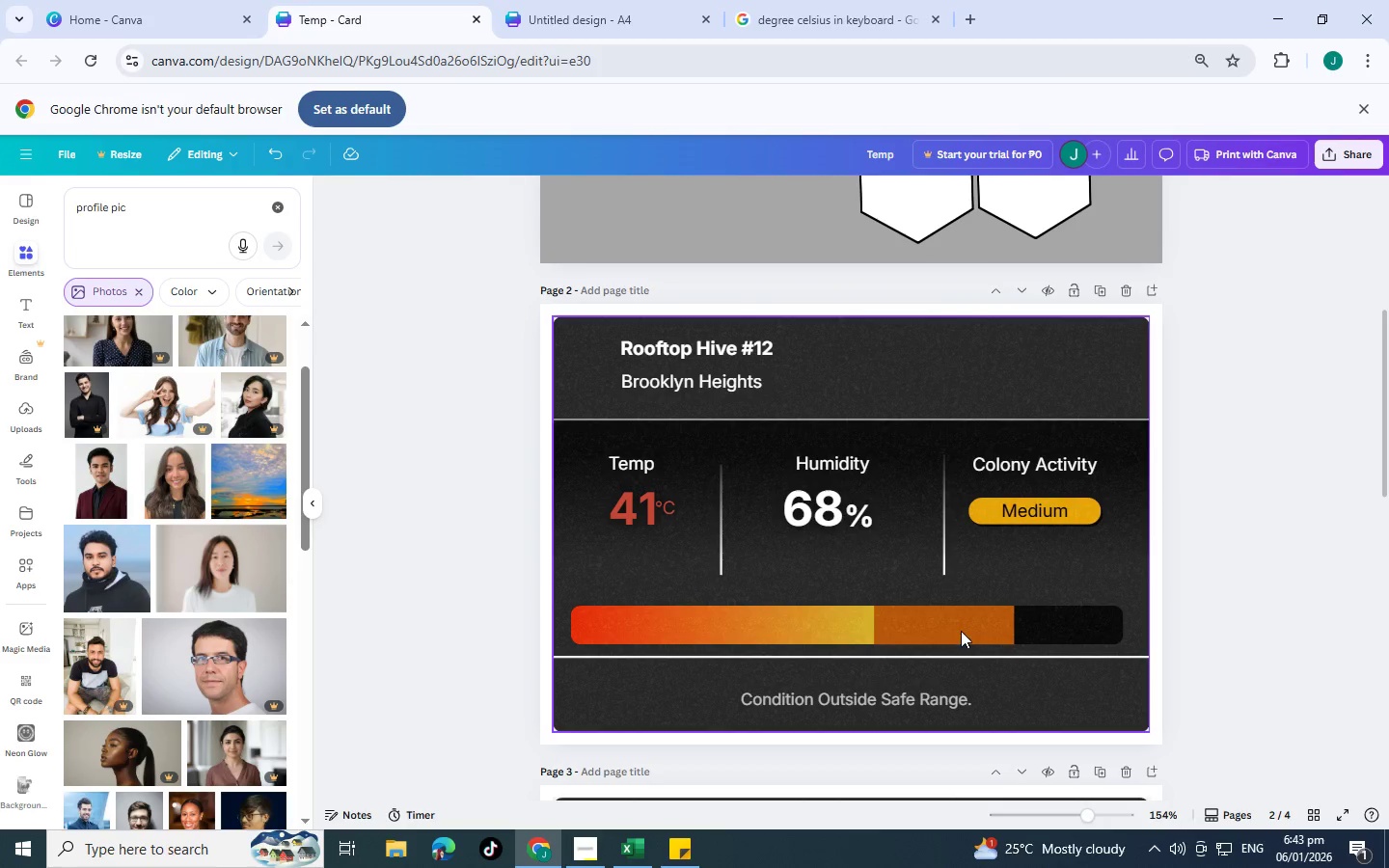 
left_click([961, 631])
 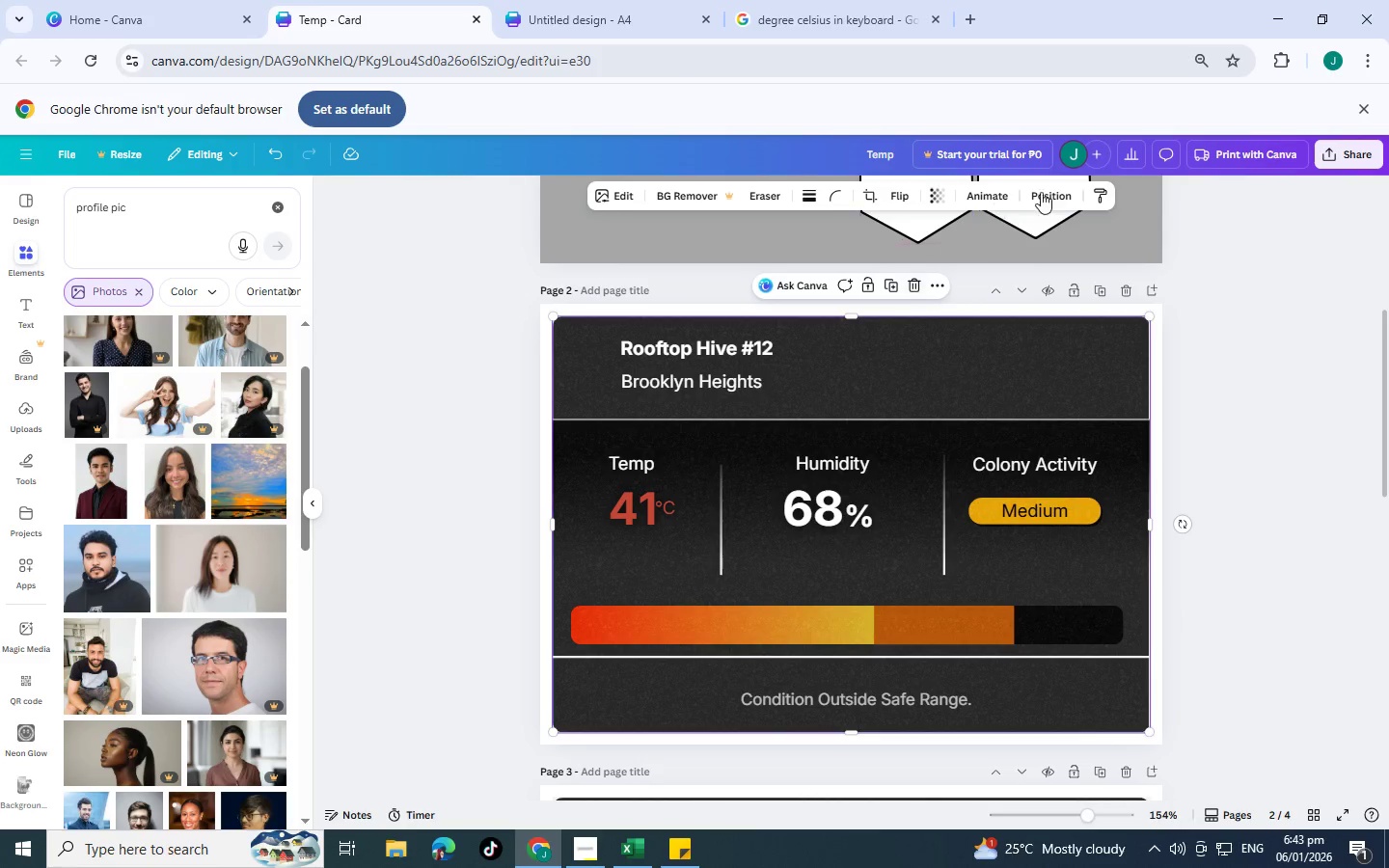 
left_click([1049, 192])
 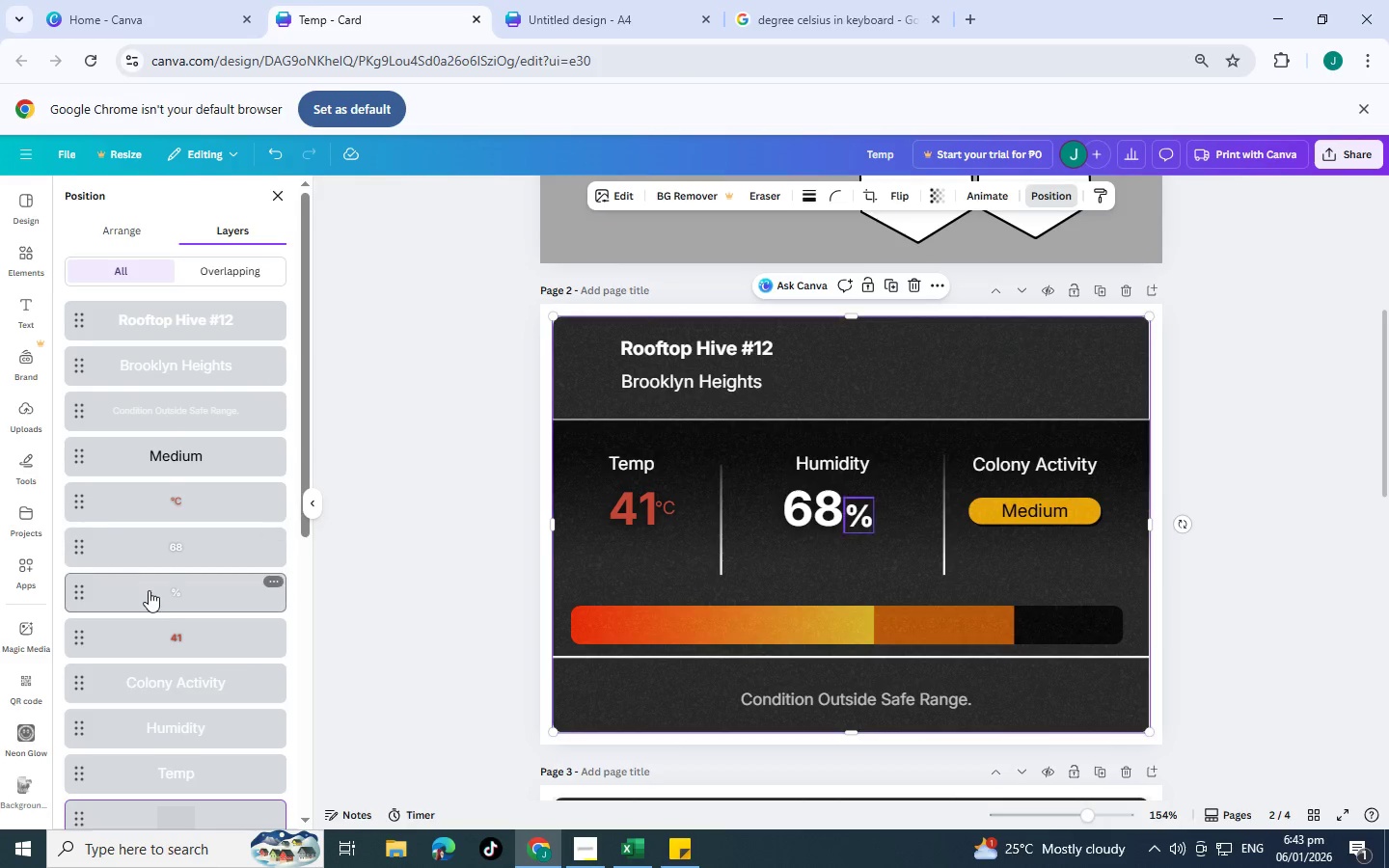 
scroll: coordinate [149, 590], scroll_direction: down, amount: 2.0
 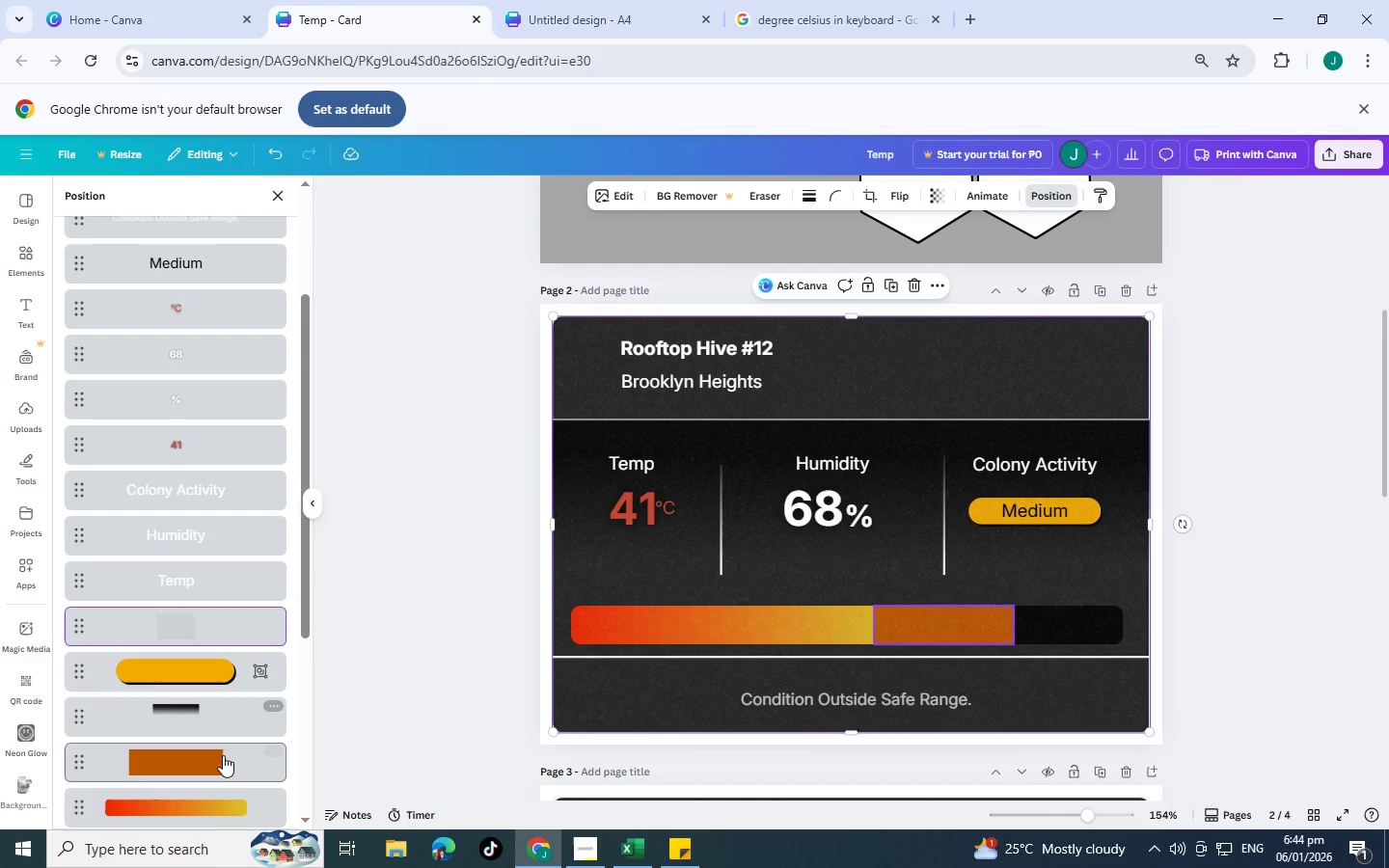 
left_click([223, 757])
 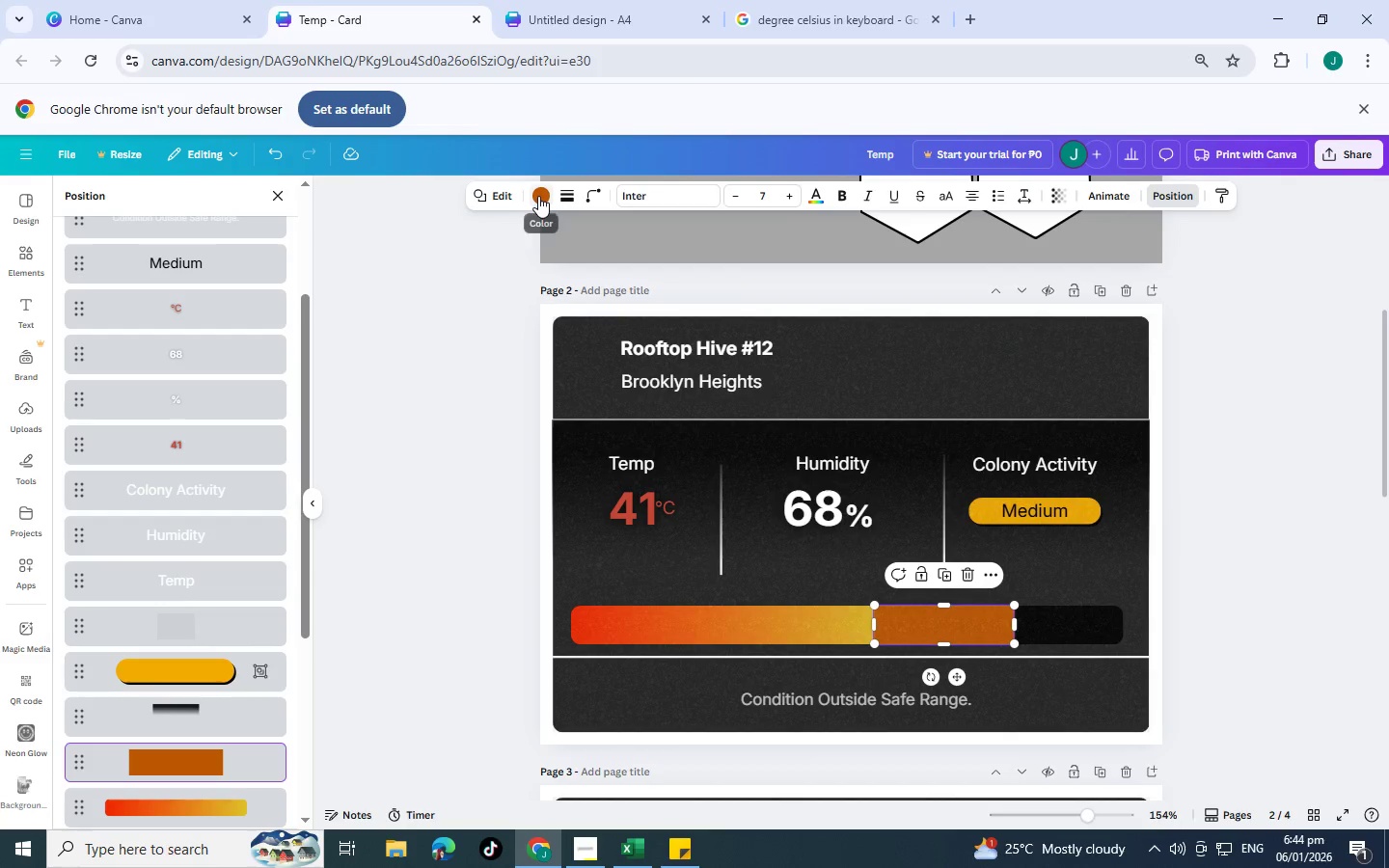 
left_click([538, 196])
 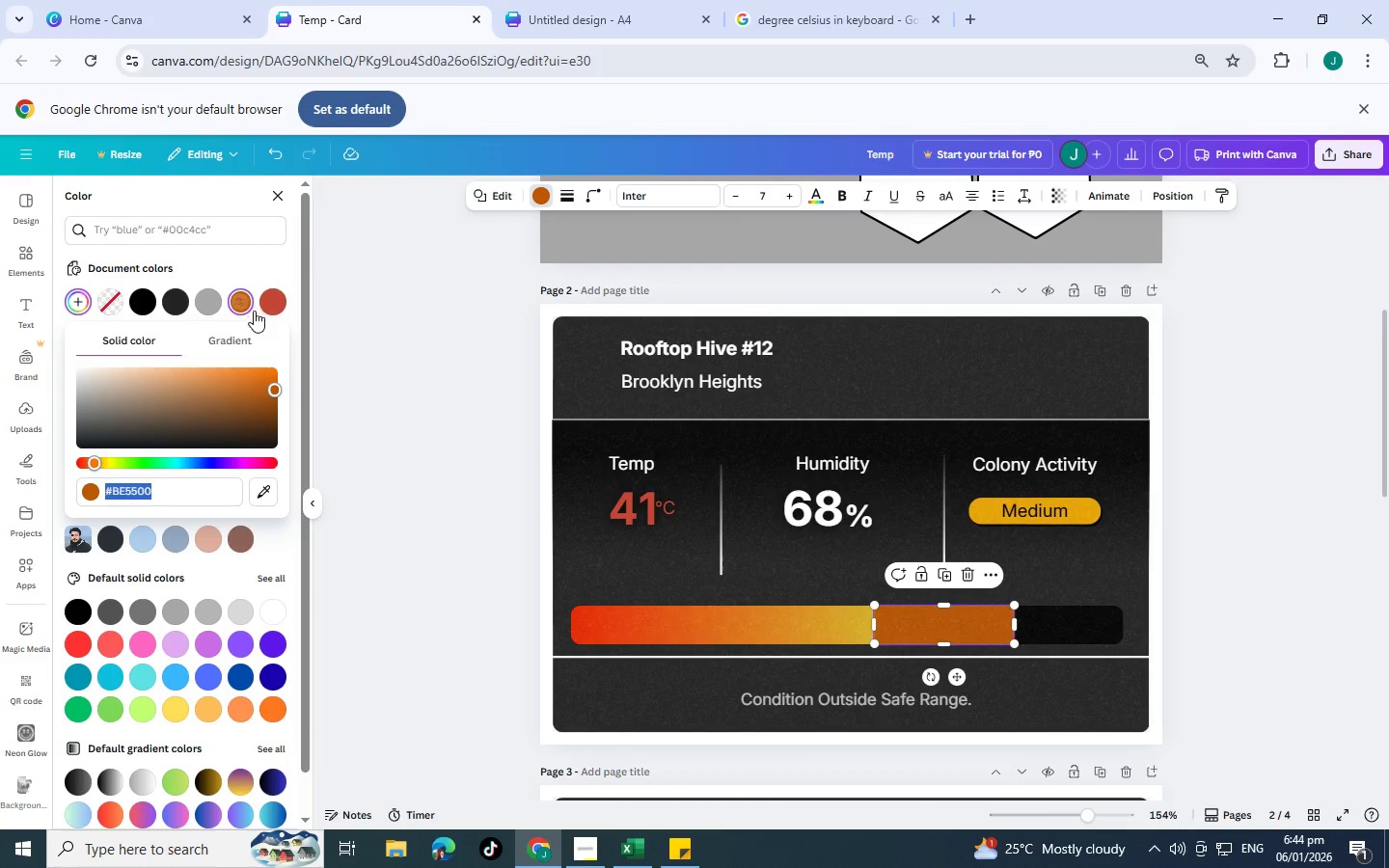 
left_click([266, 309])
 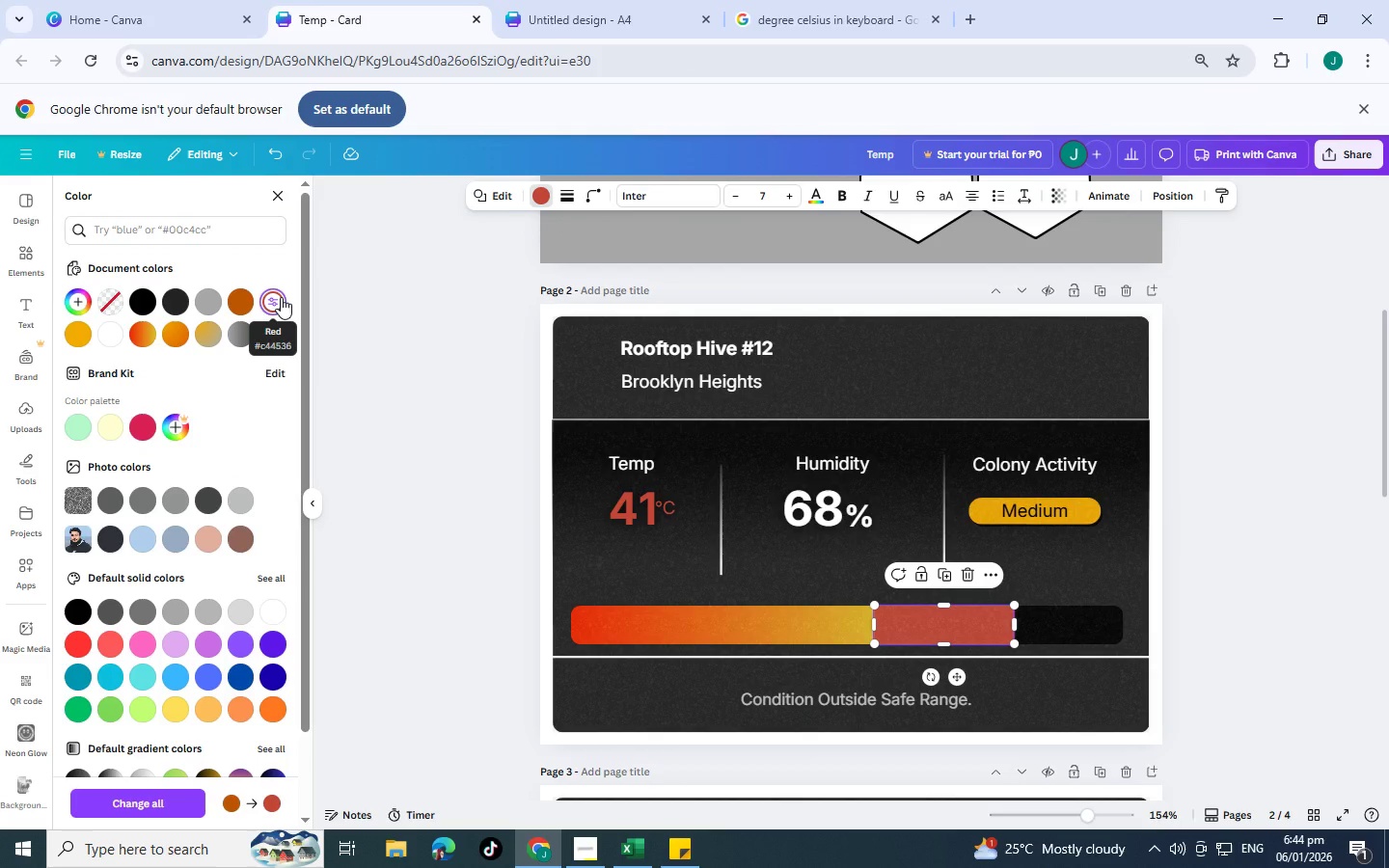 
wait(6.7)
 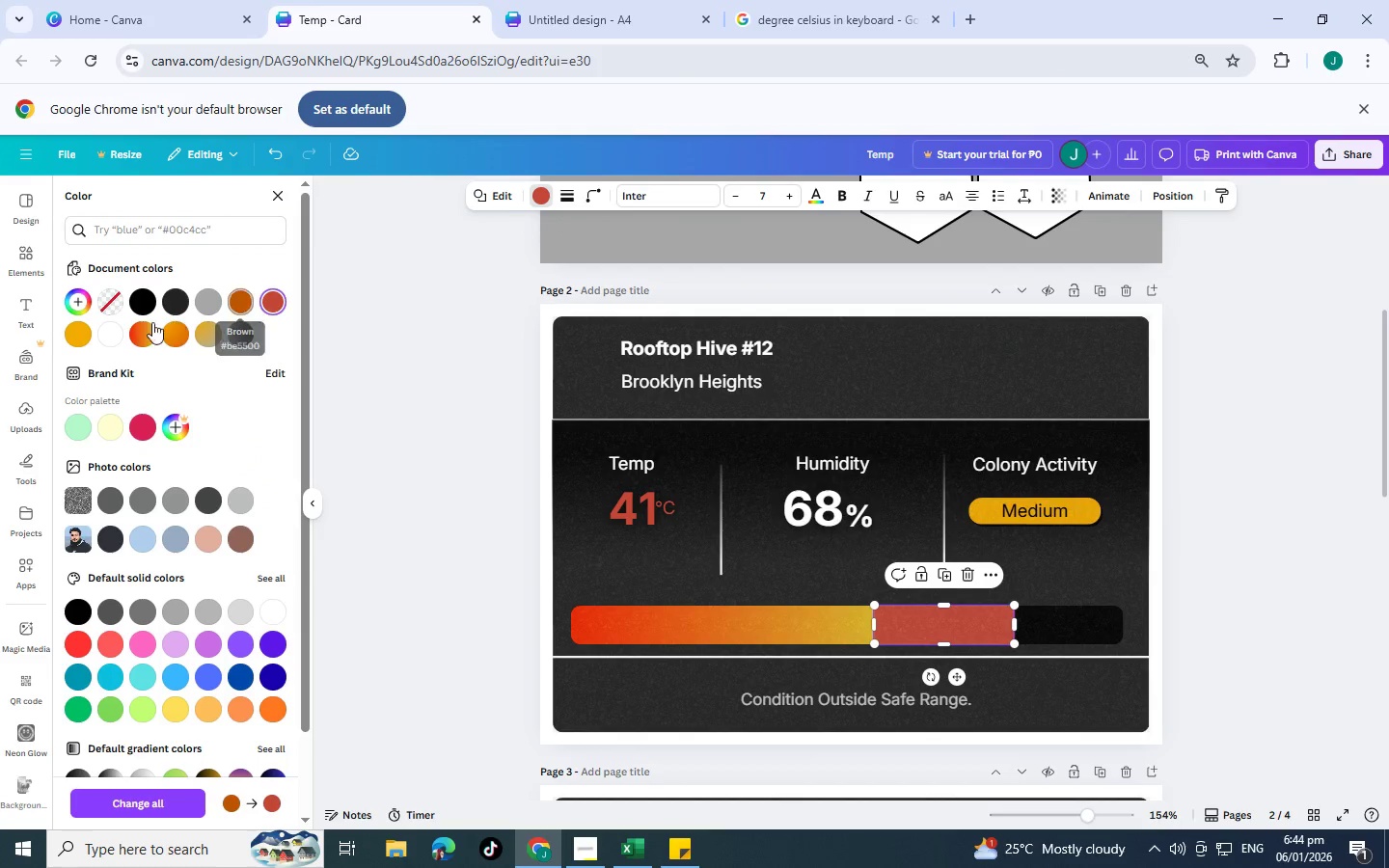 
left_click([409, 361])
 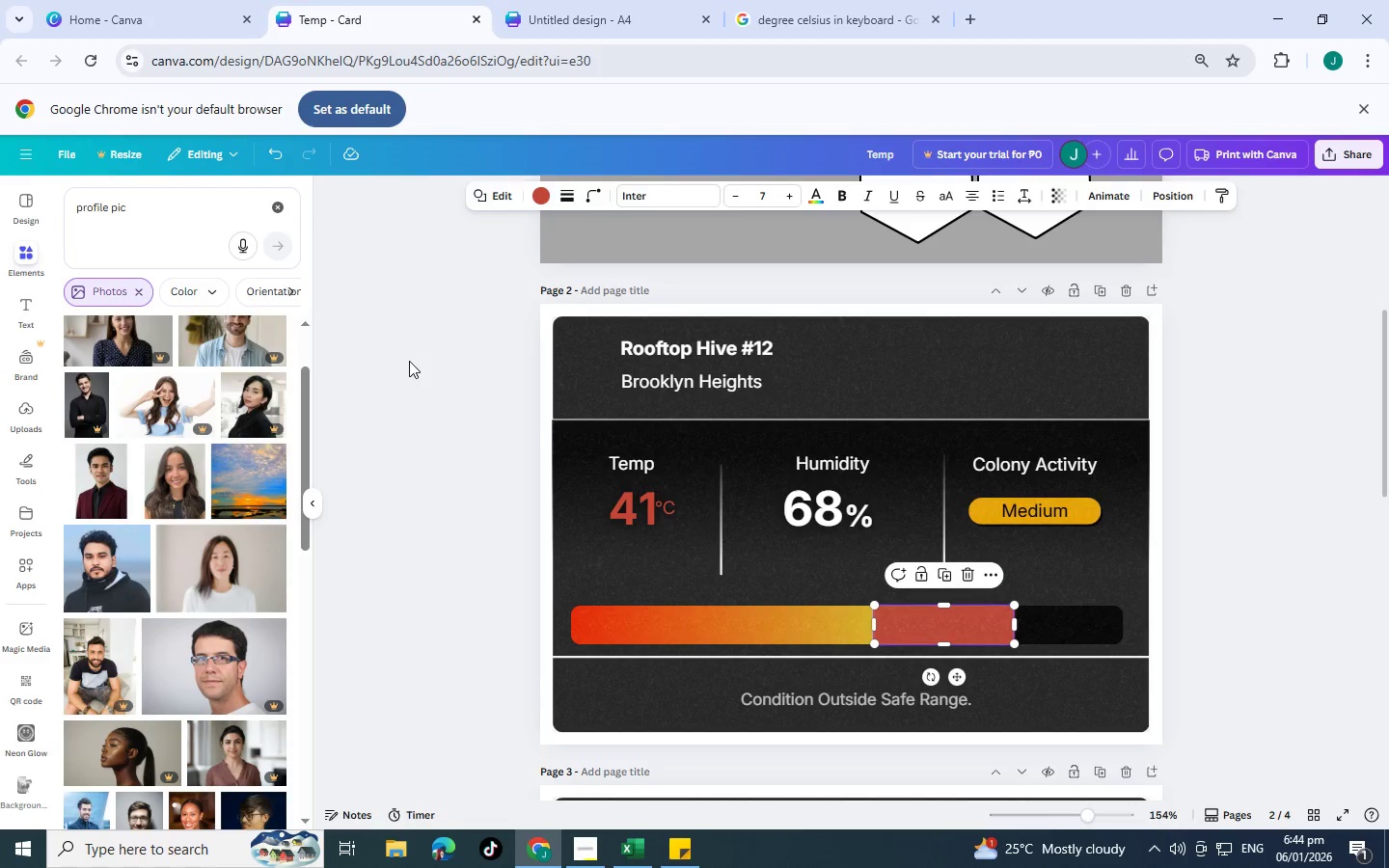 
left_click([409, 361])
 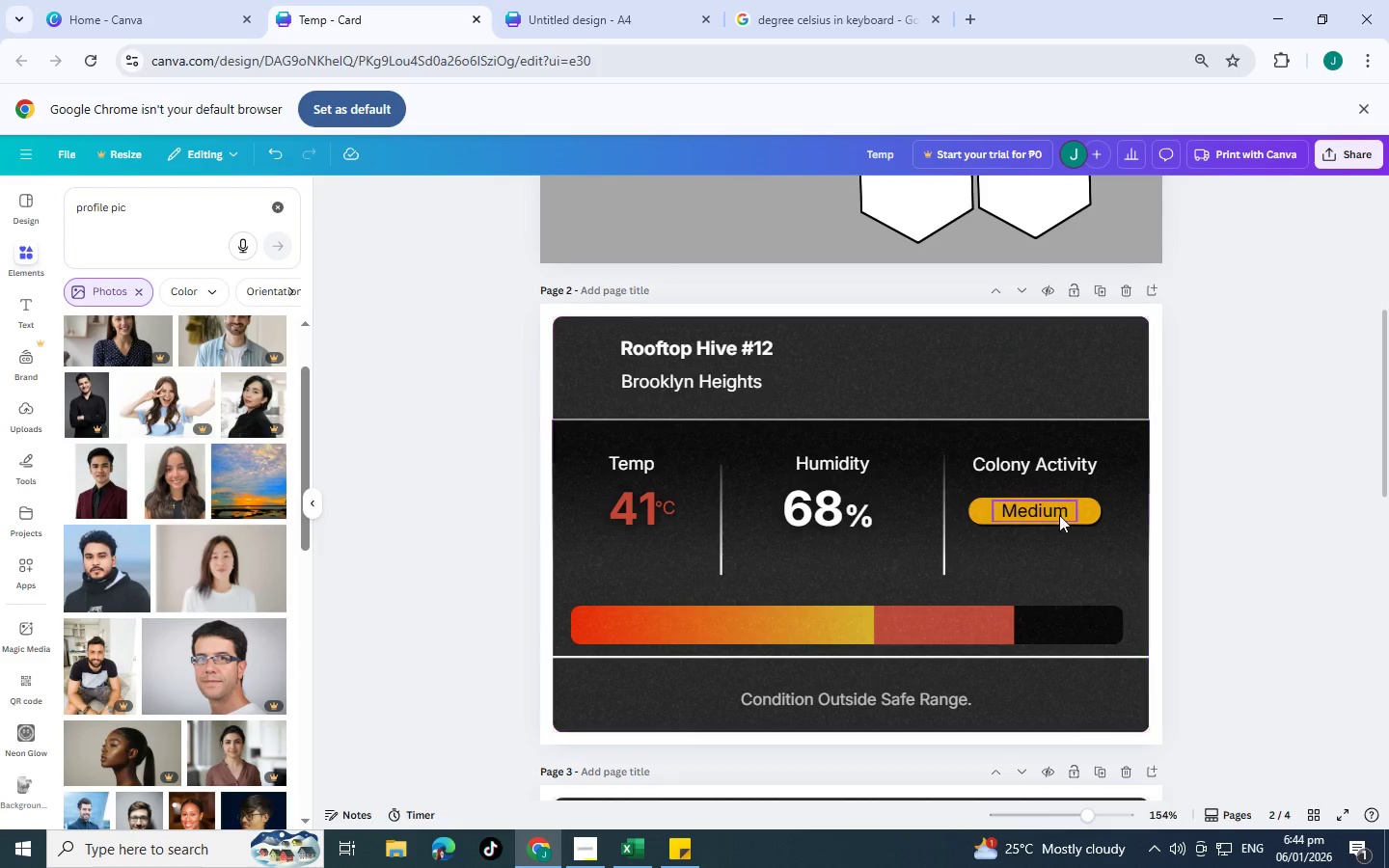 
double_click([1059, 515])
 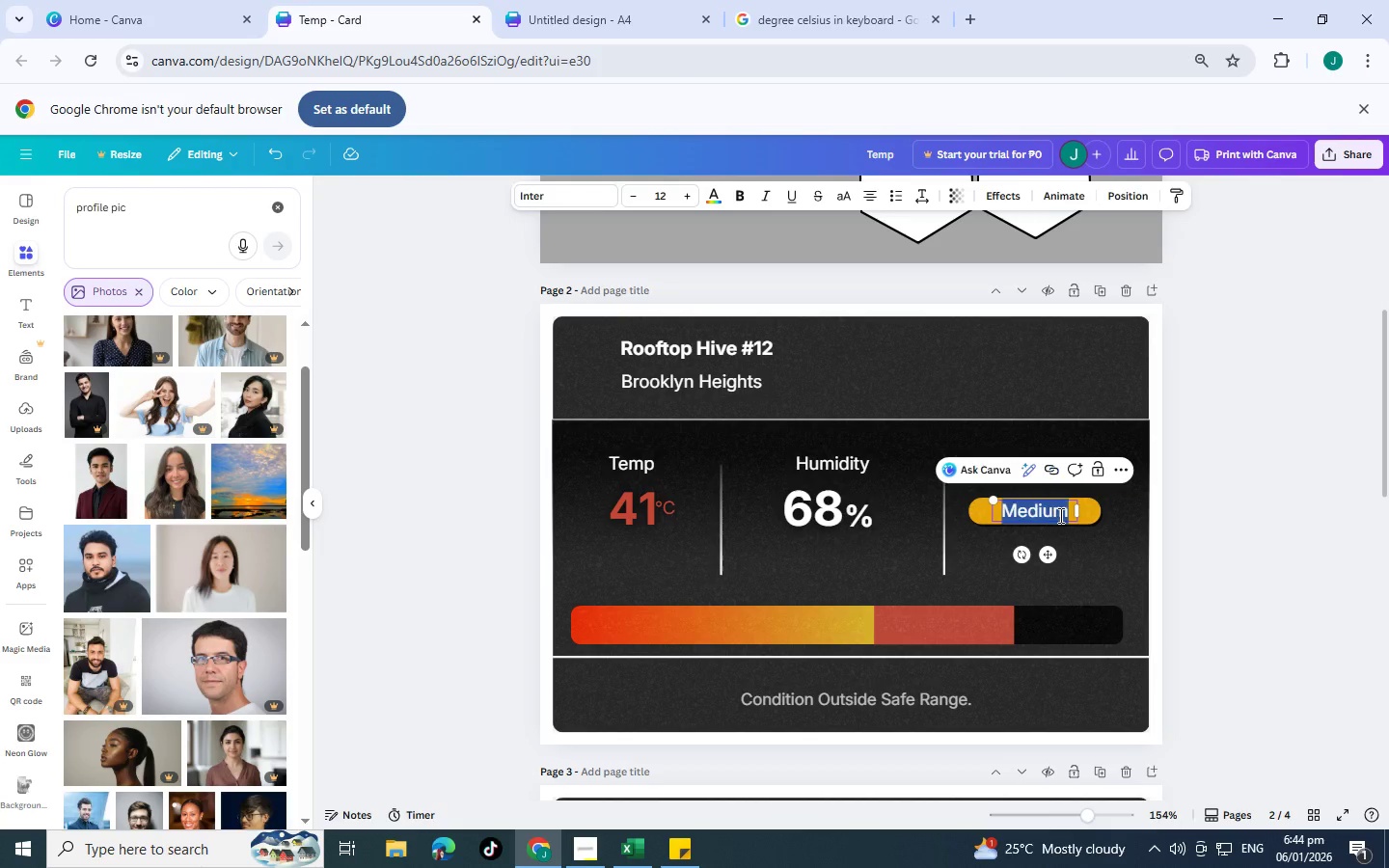 
triple_click([1059, 515])
 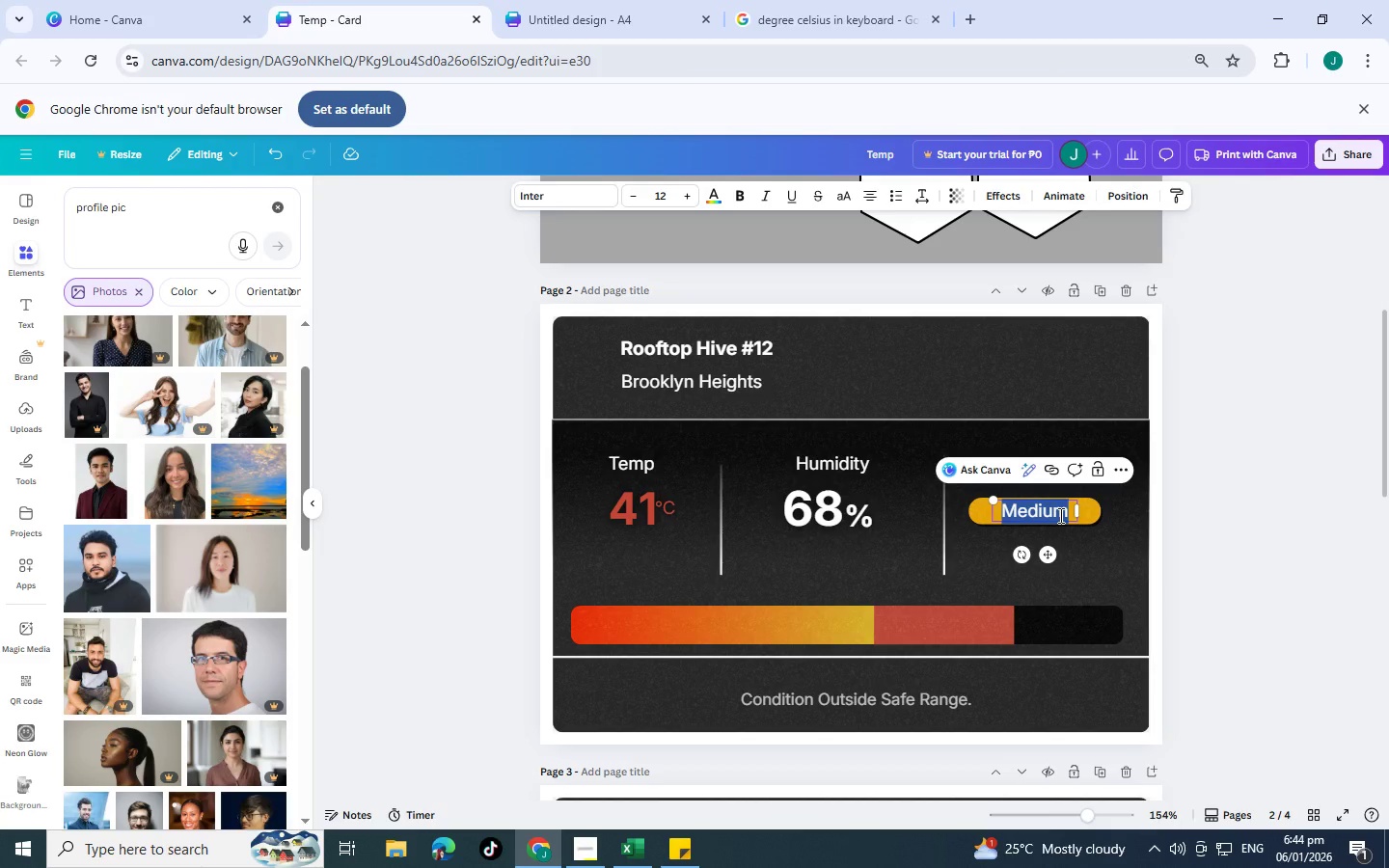 
type(HI)
key(Backspace)
type(igh)
 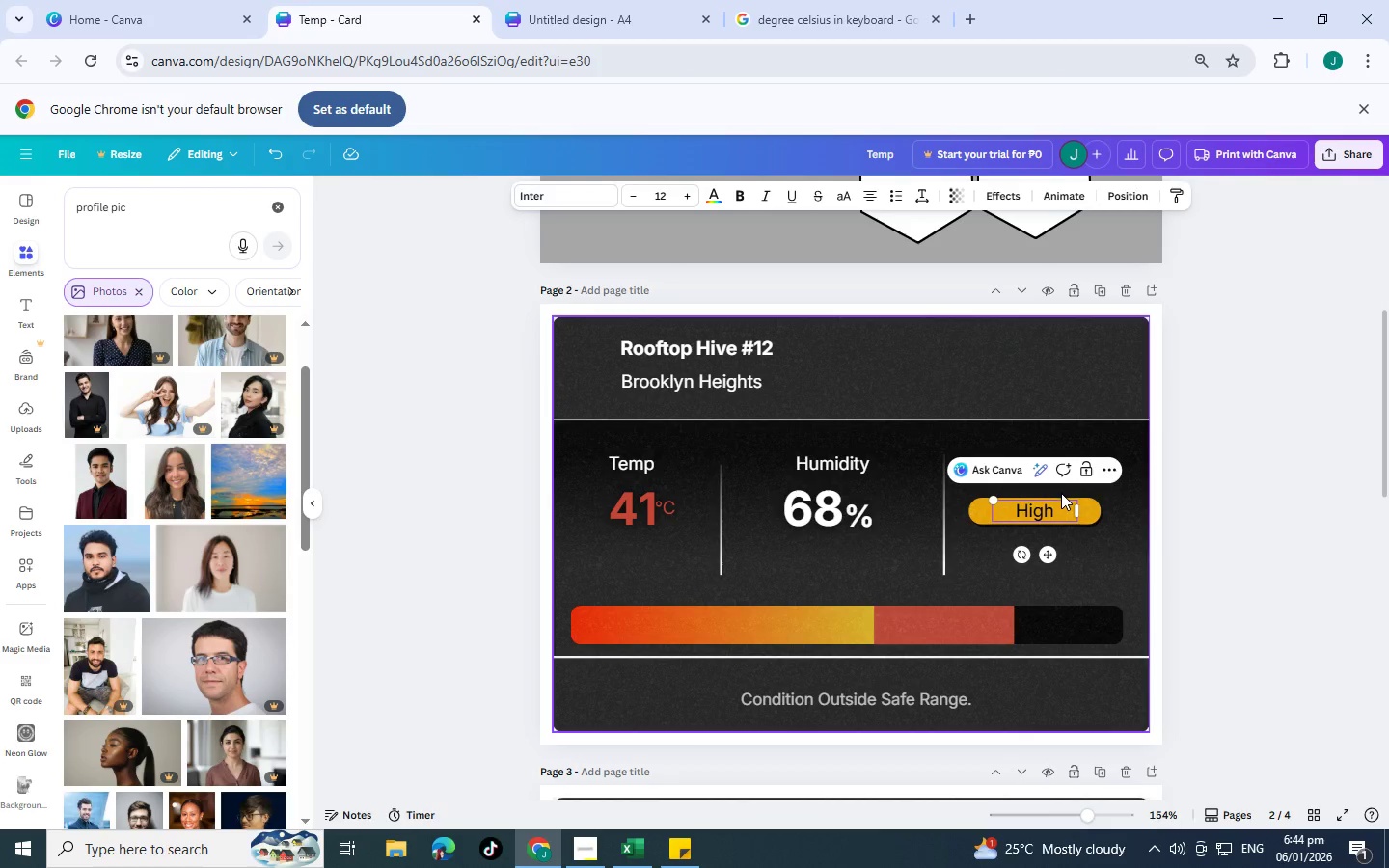 
left_click_drag(start_coordinate=[1060, 508], to_coordinate=[996, 501])
 